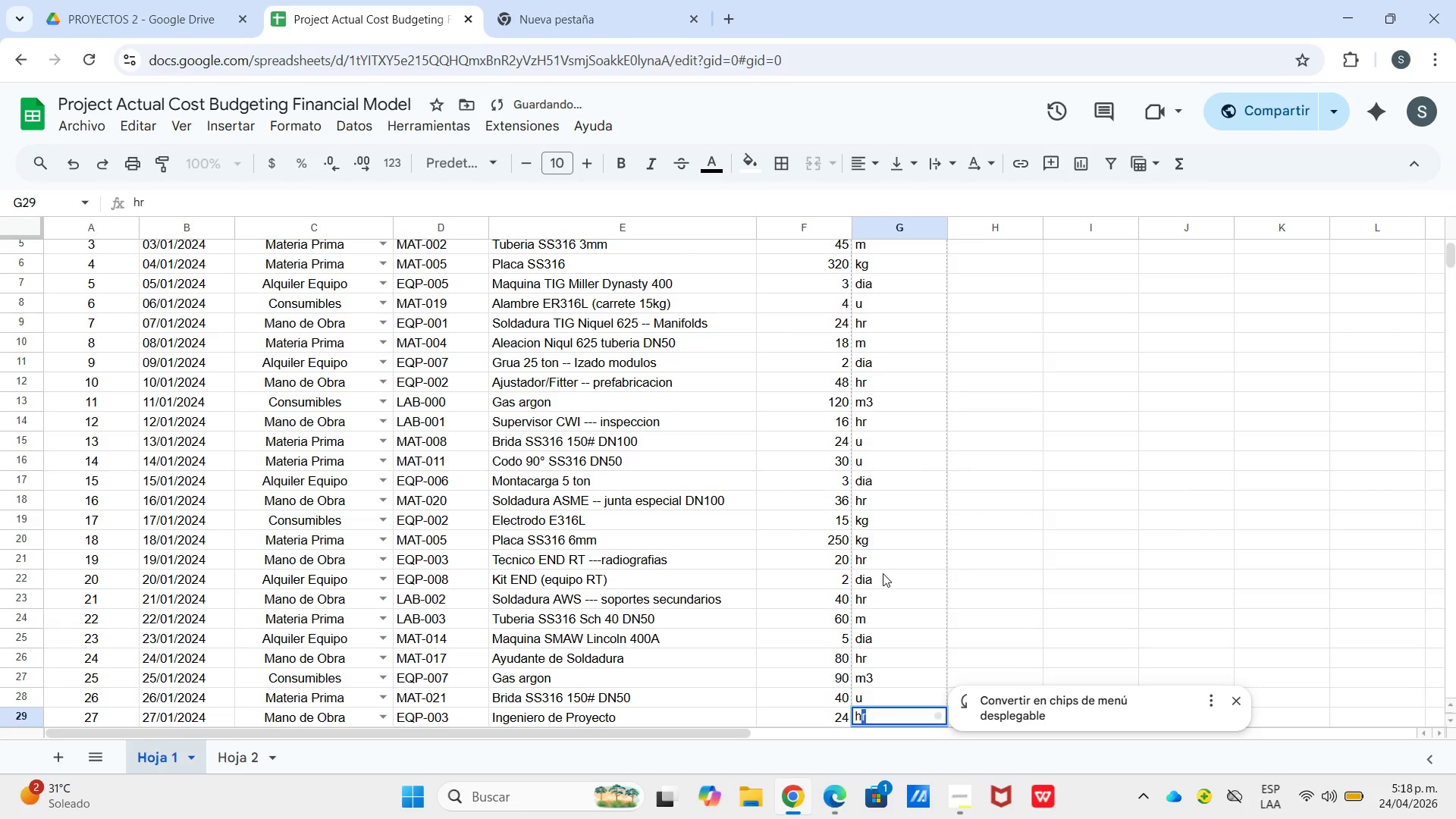 
key(Enter)
 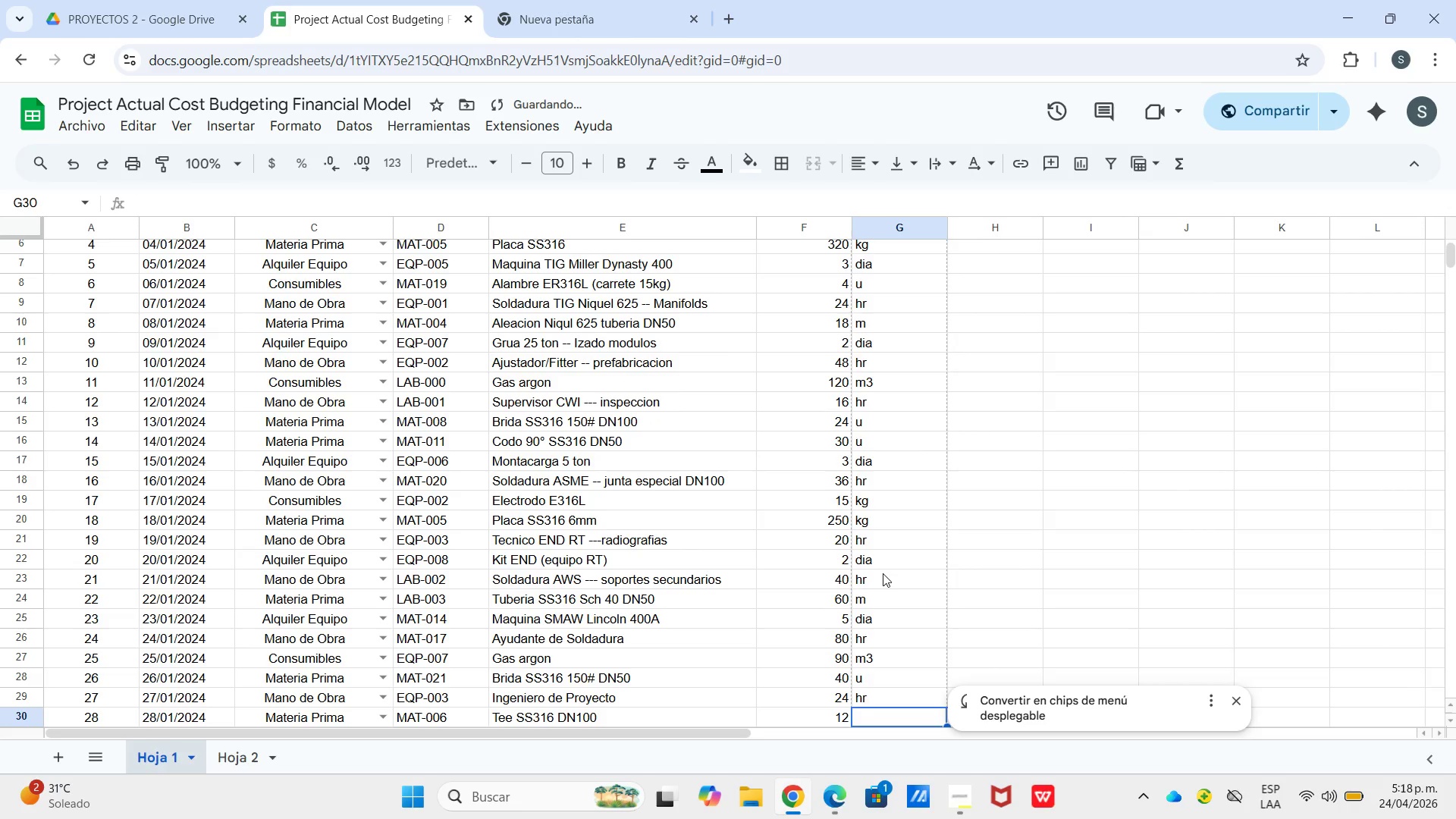 
key(U)
 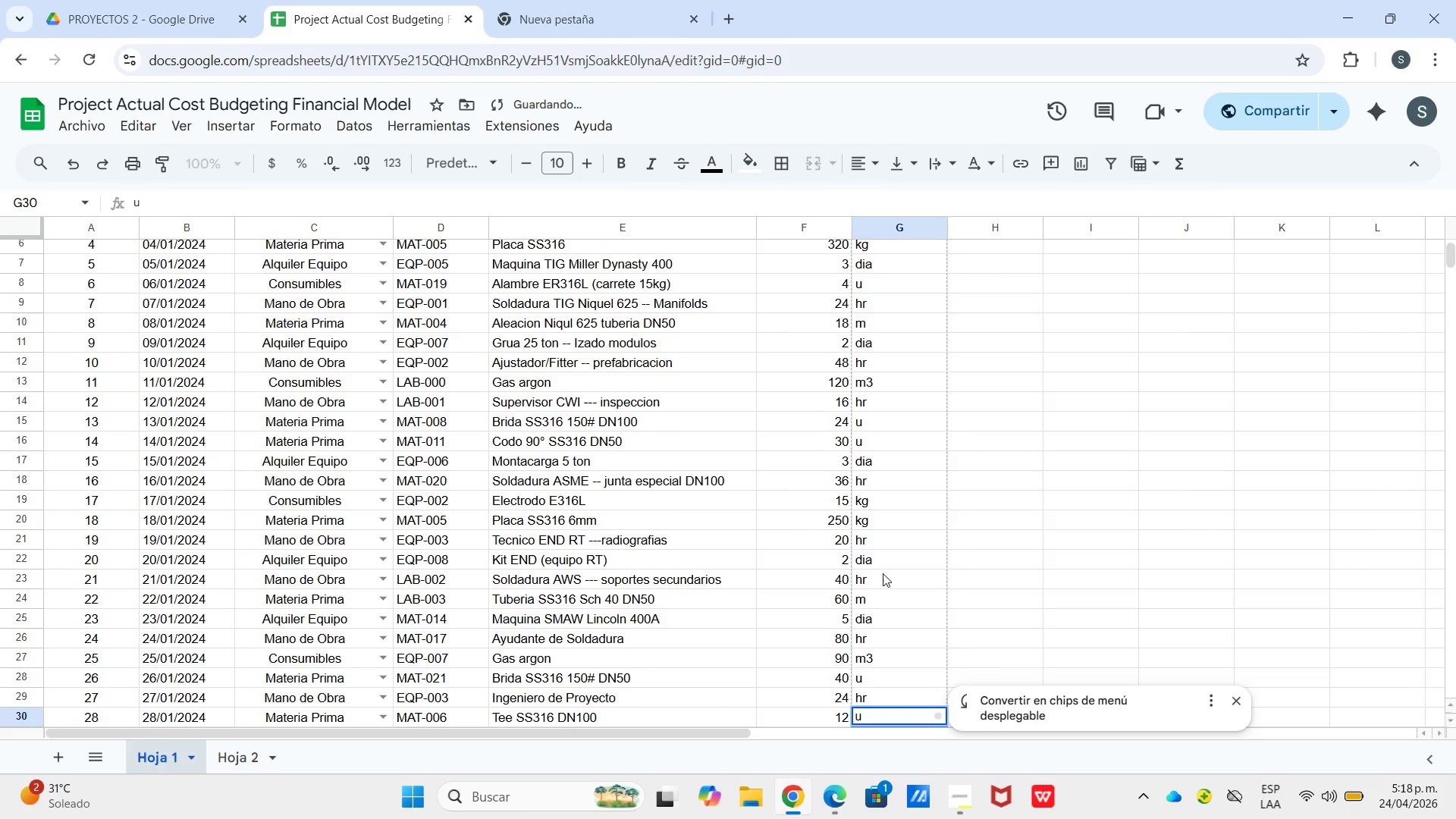 
key(Enter)
 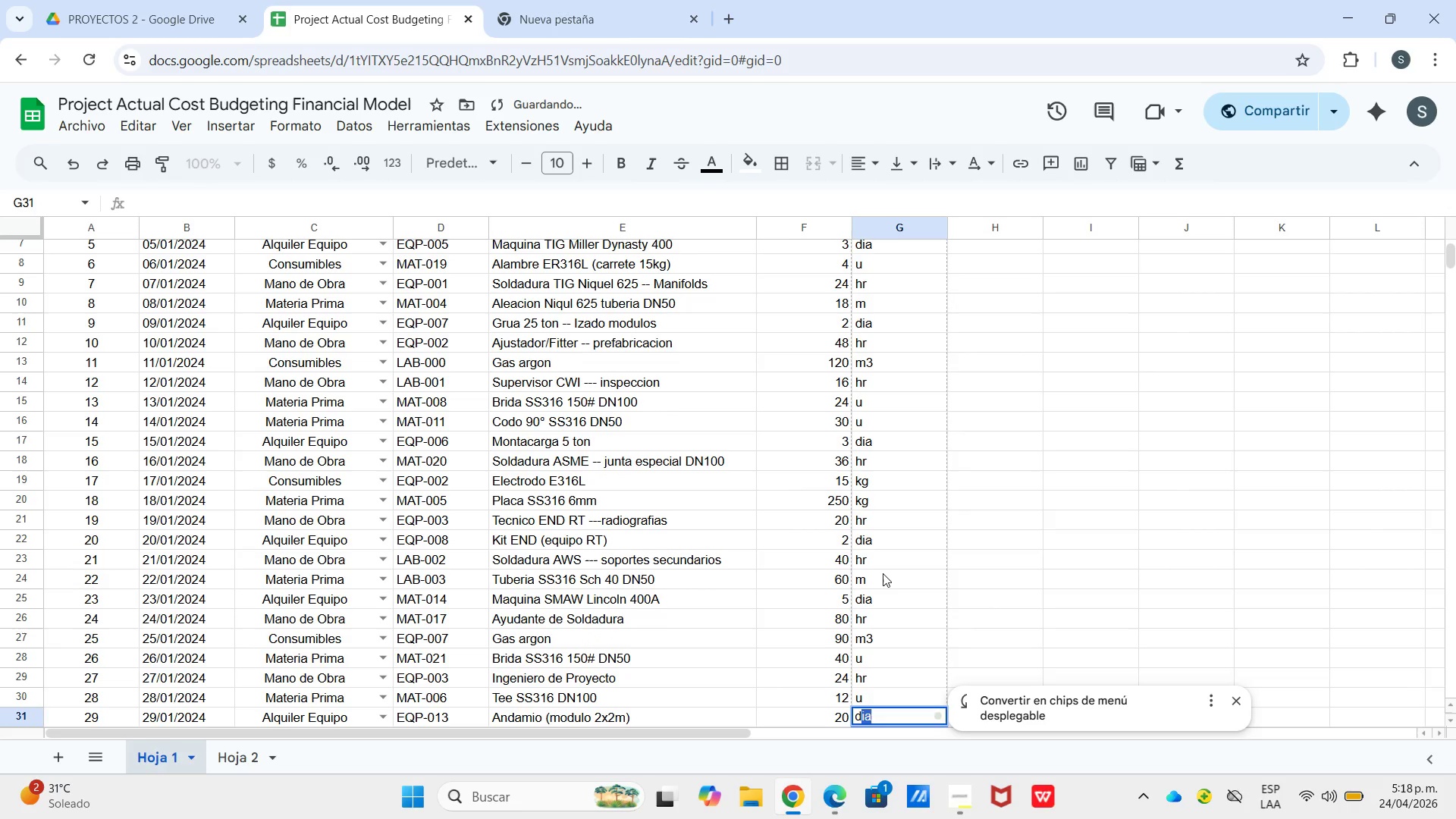 
key(D)
 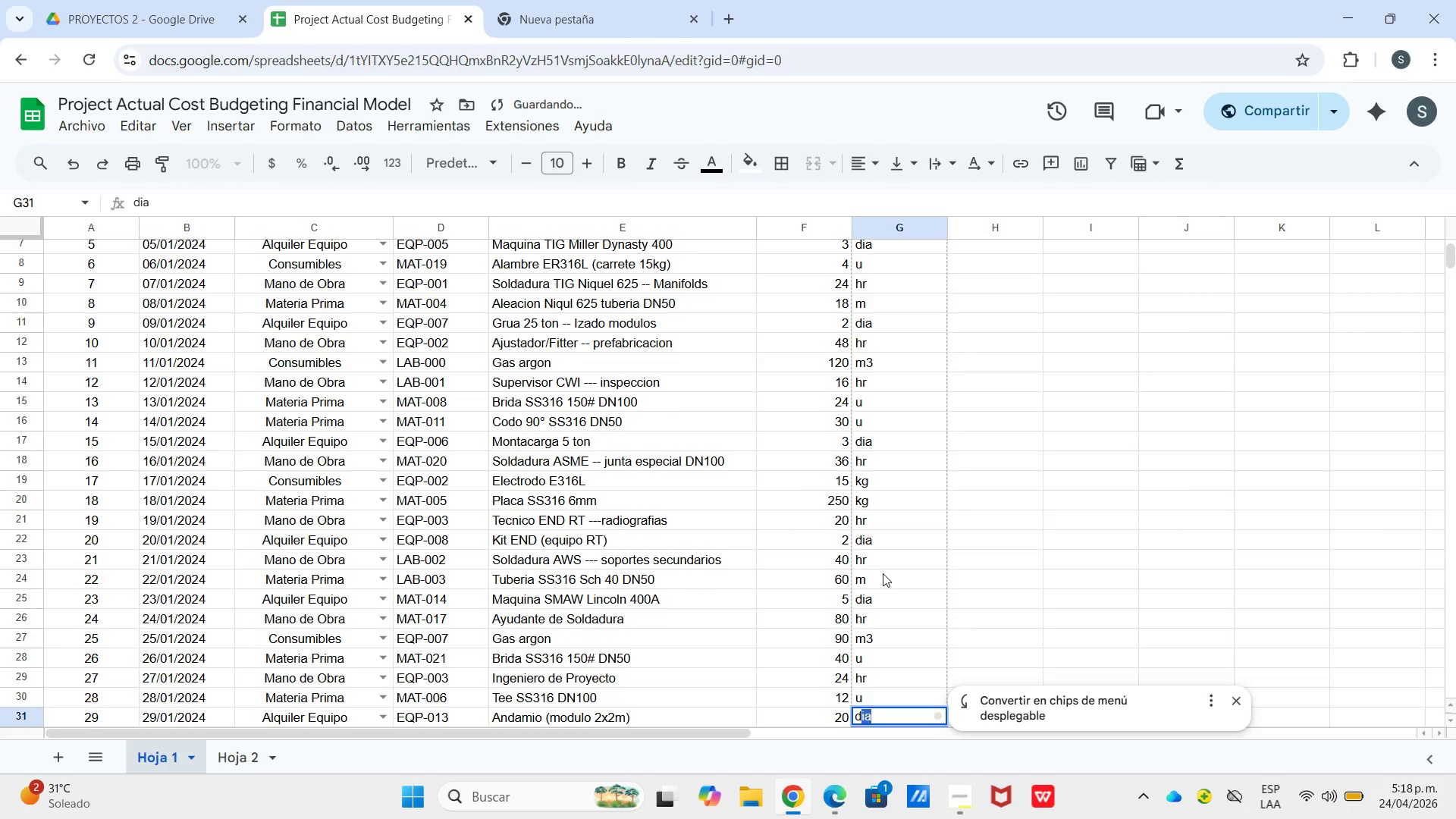 
key(Enter)
 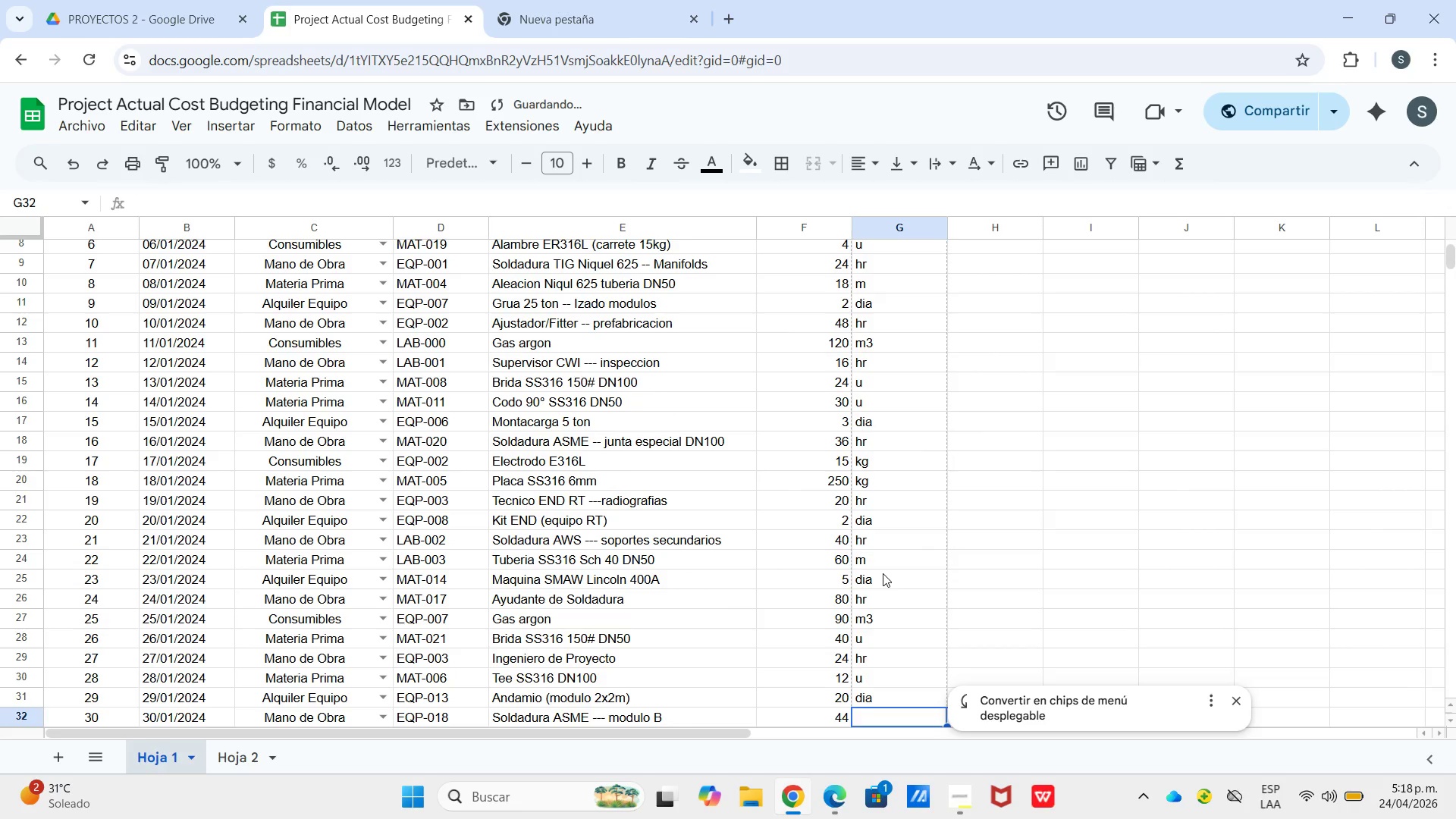 
key(H)
 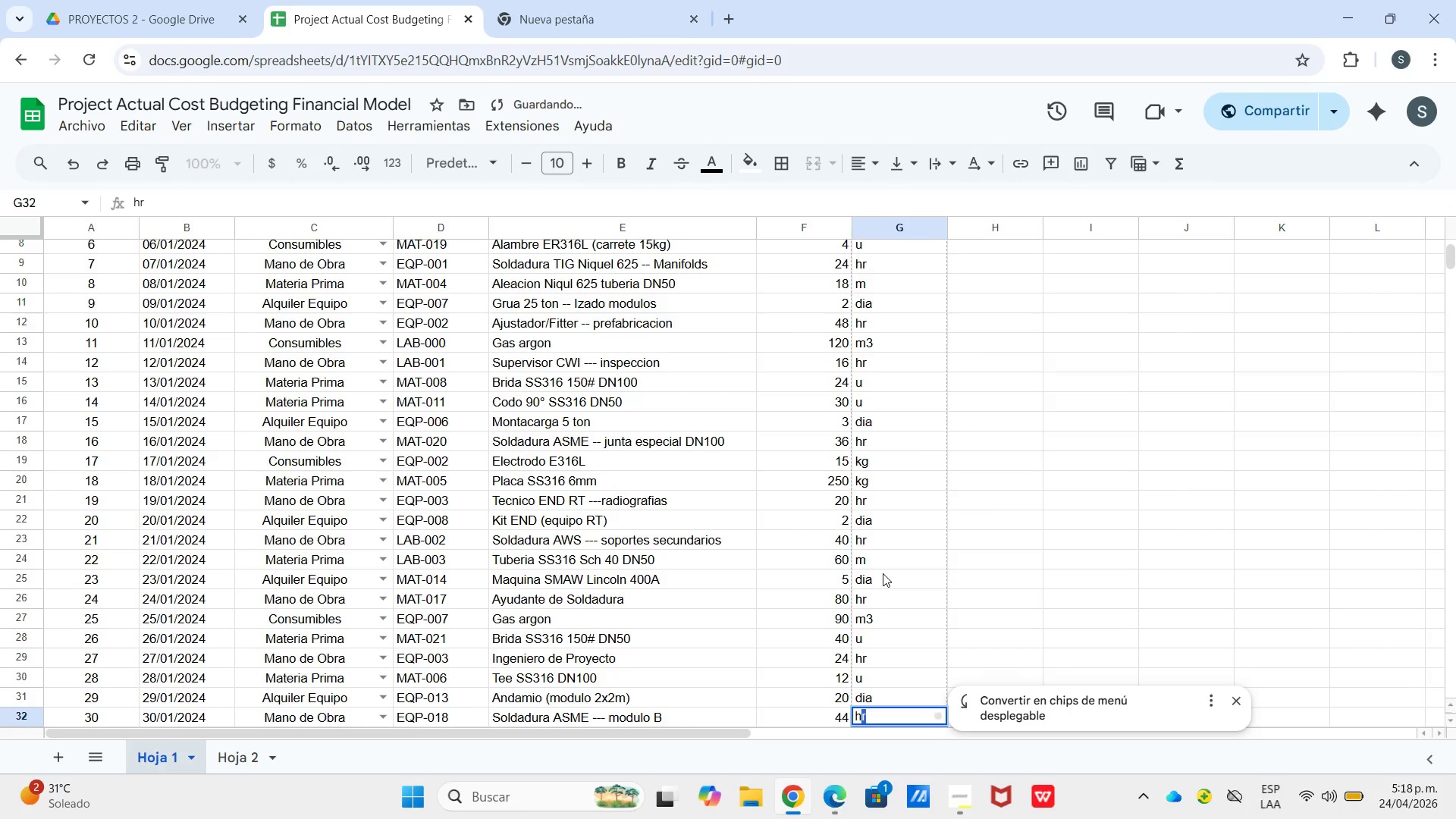 
key(Enter)
 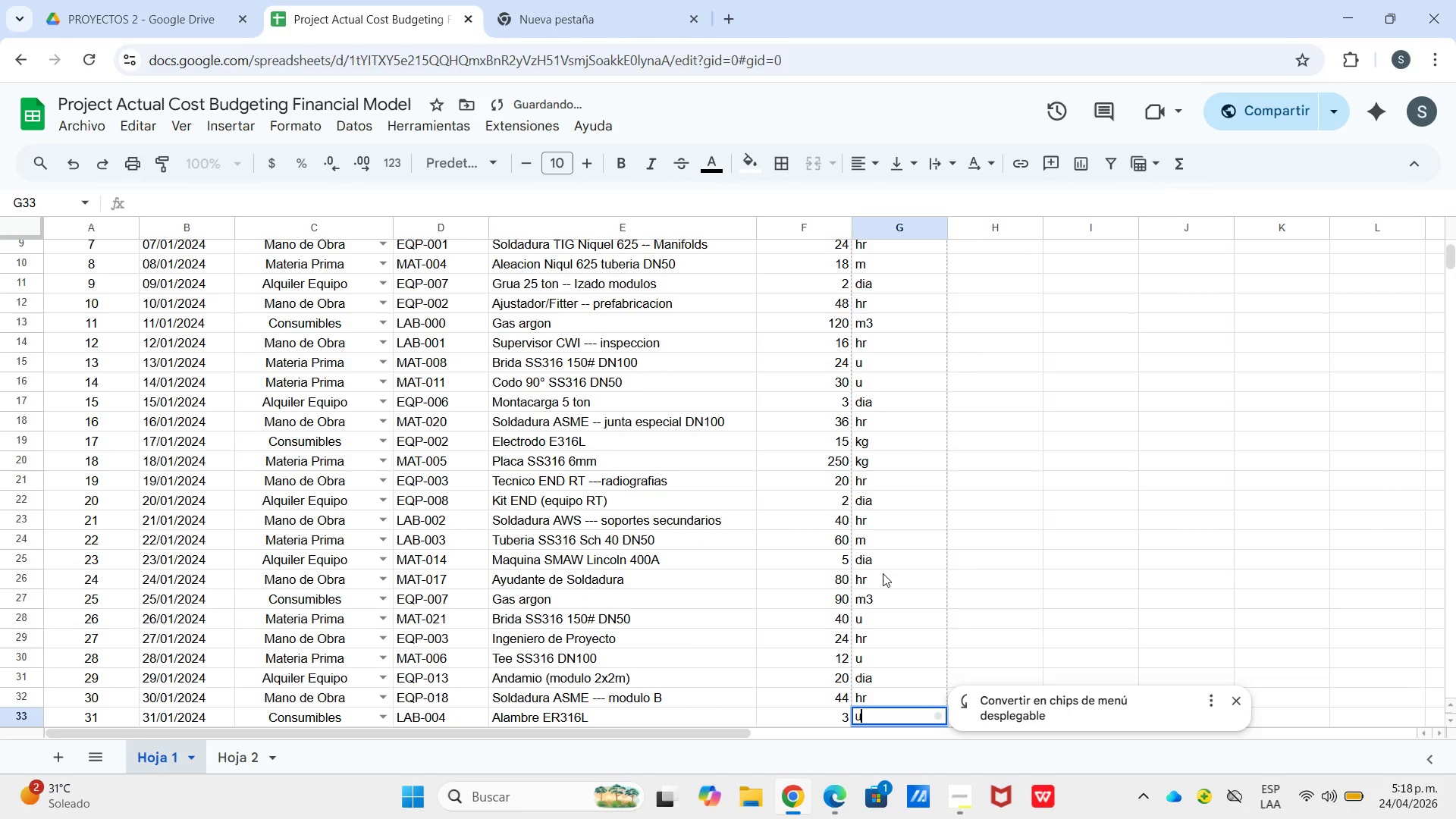 
key(U)
 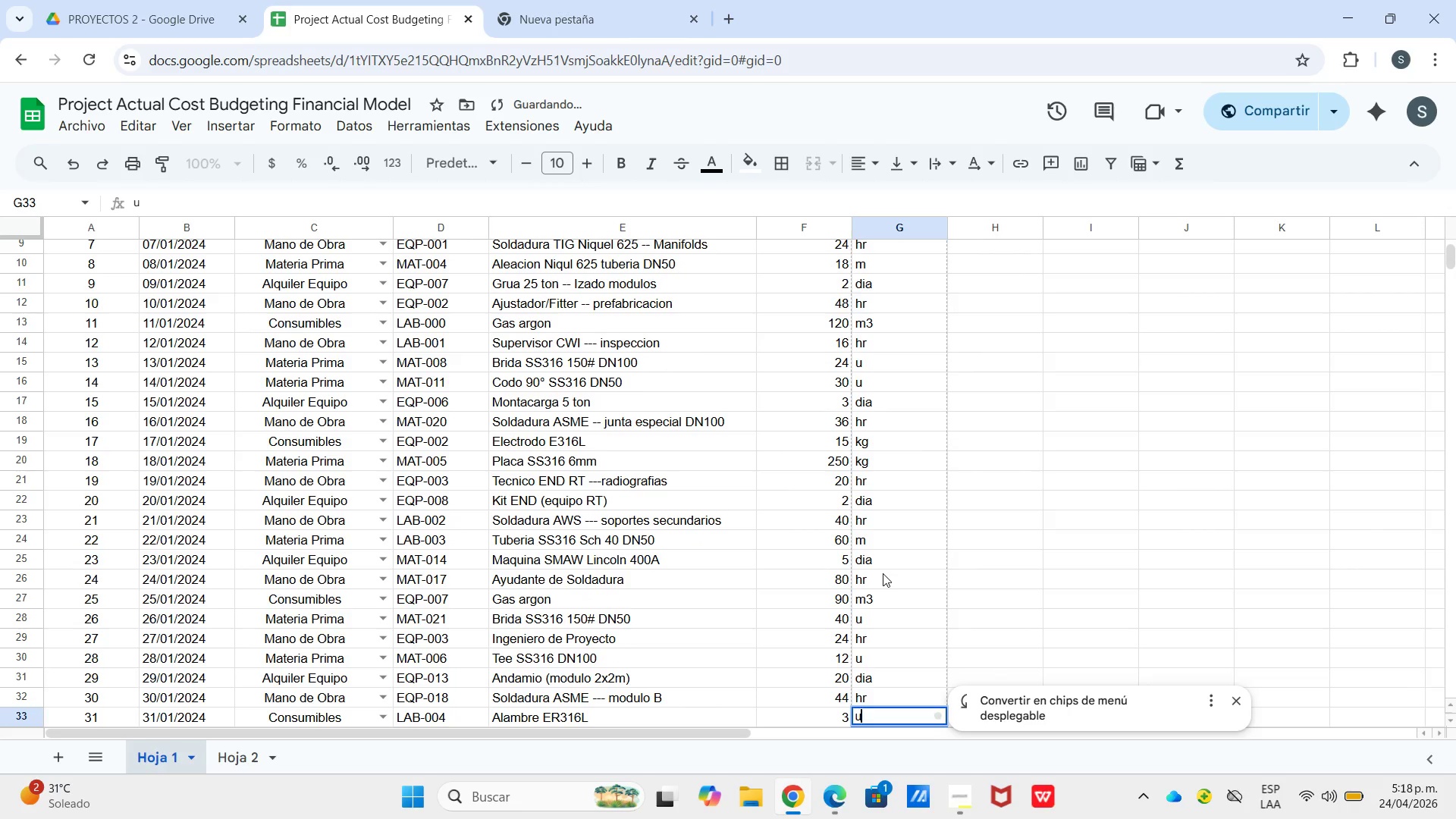 
key(Enter)
 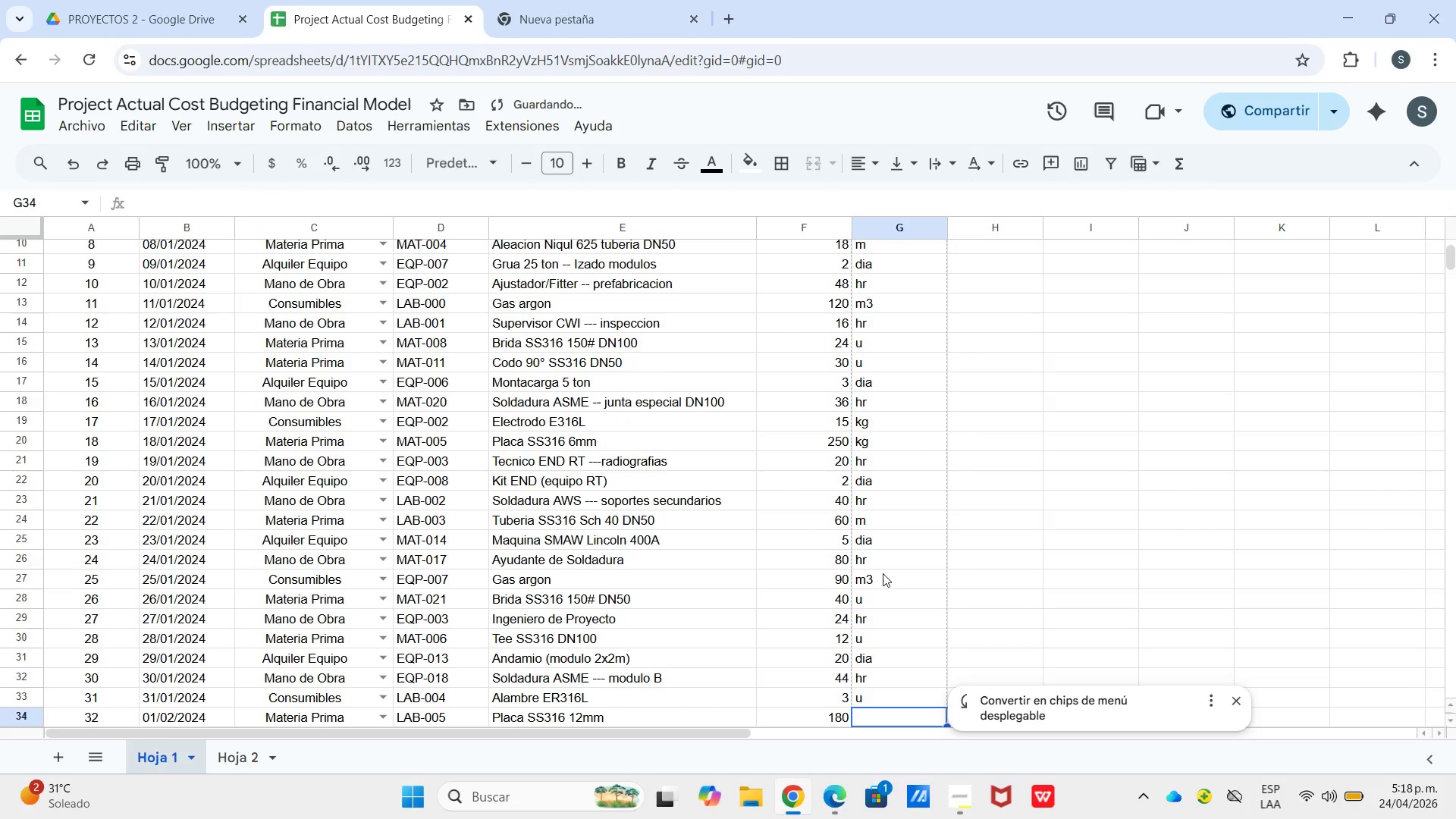 
key(K)
 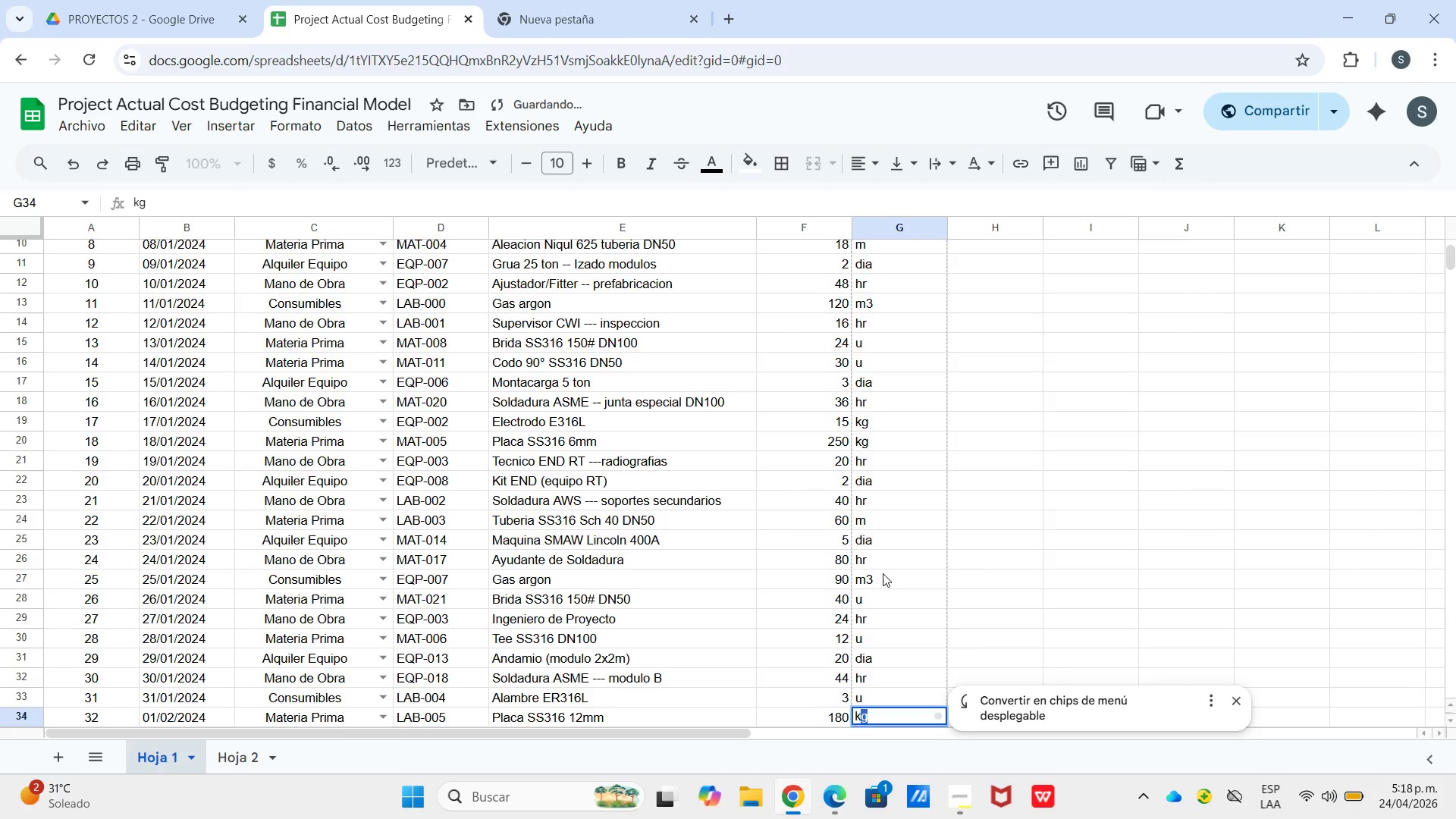 
key(Enter)
 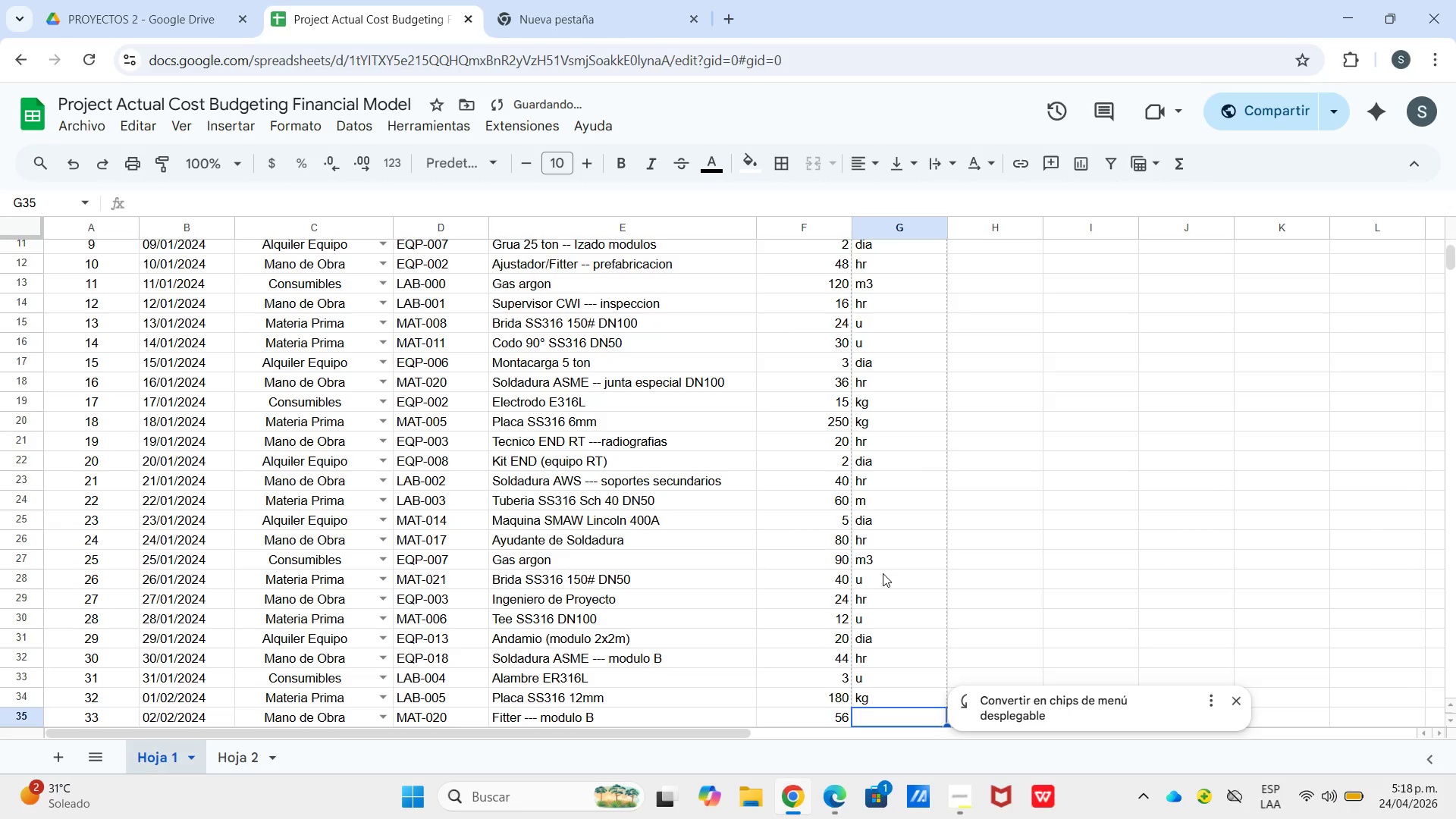 
key(H)
 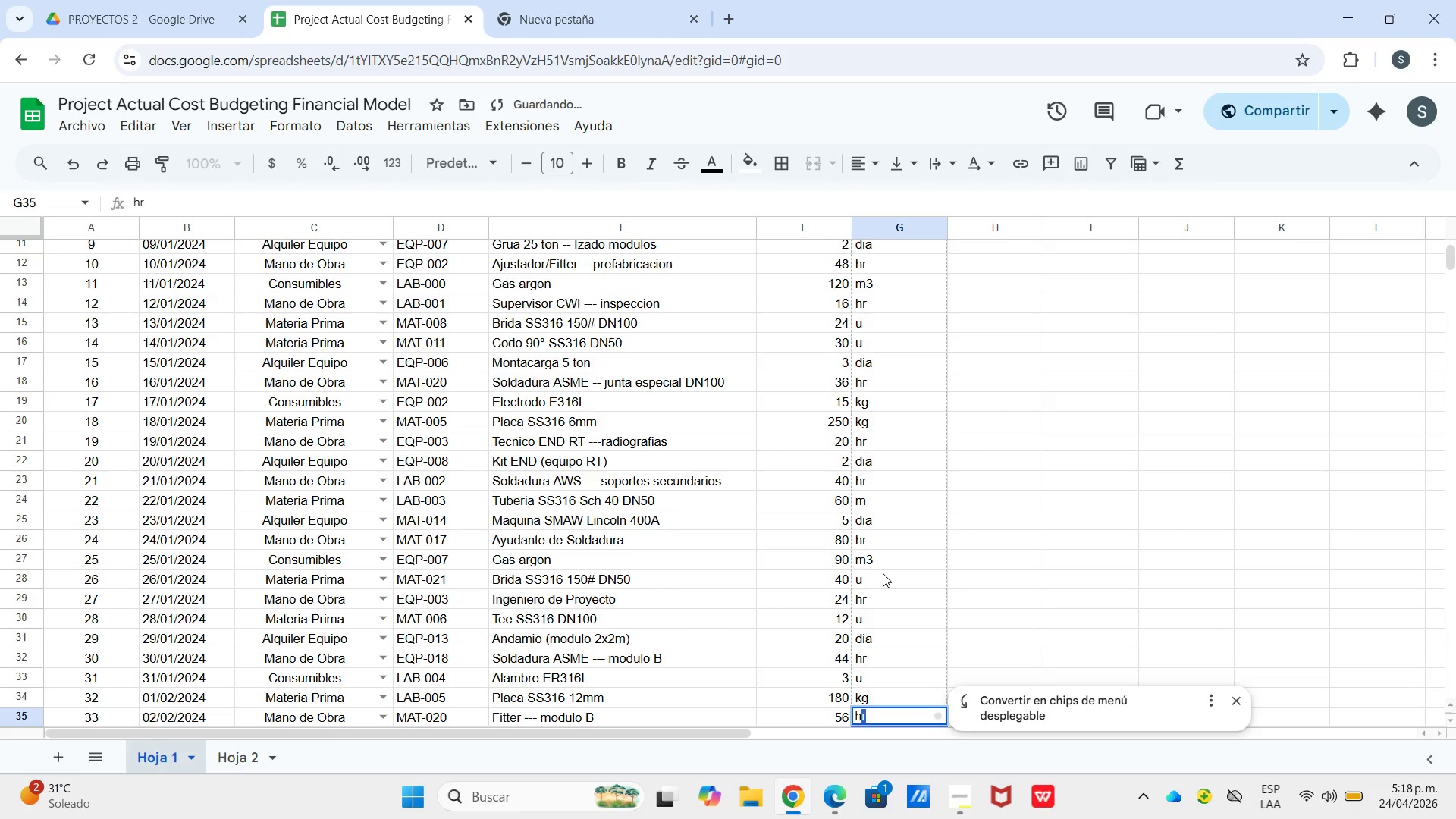 
key(Enter)
 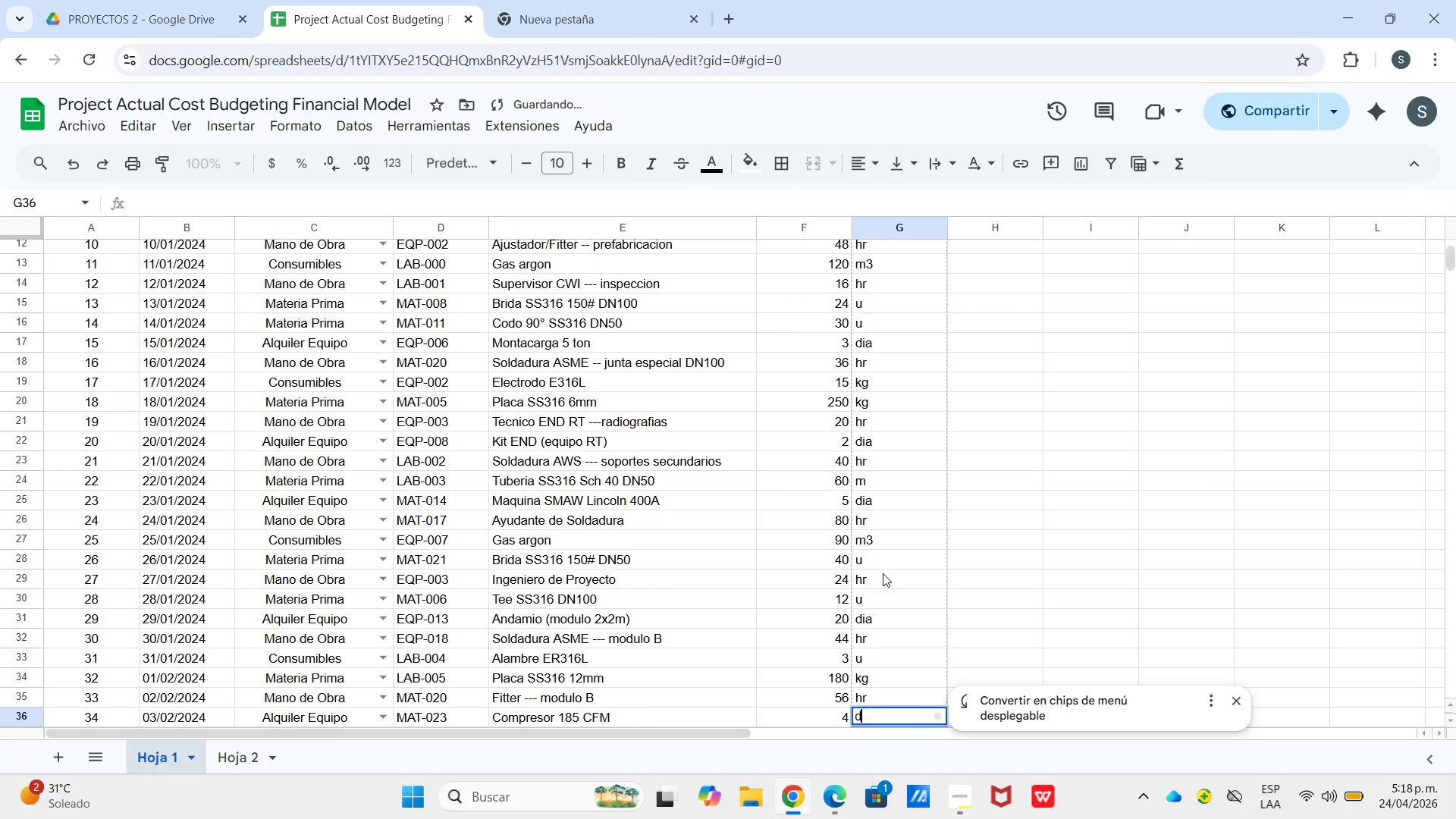 
key(D)
 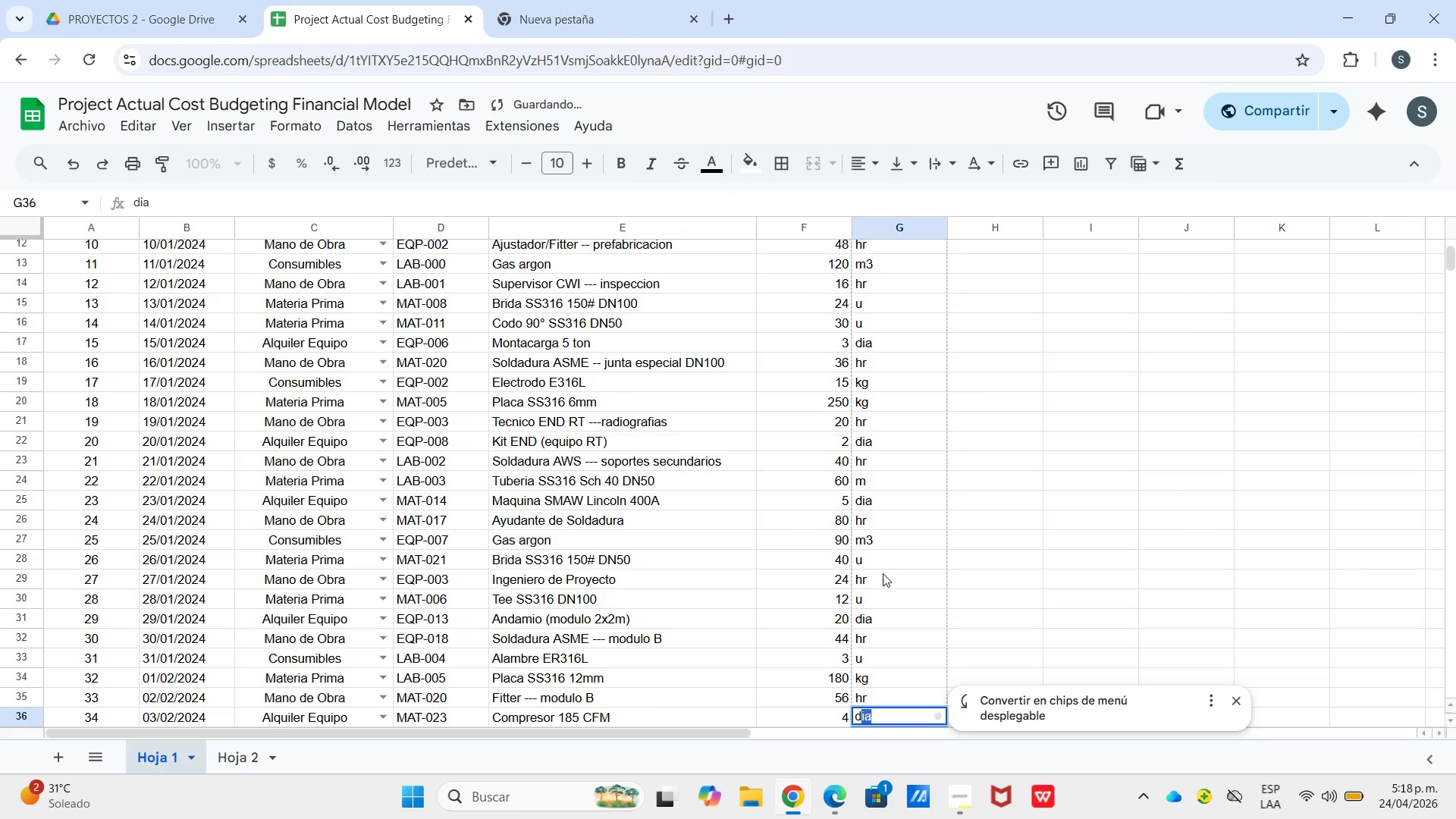 
key(Enter)
 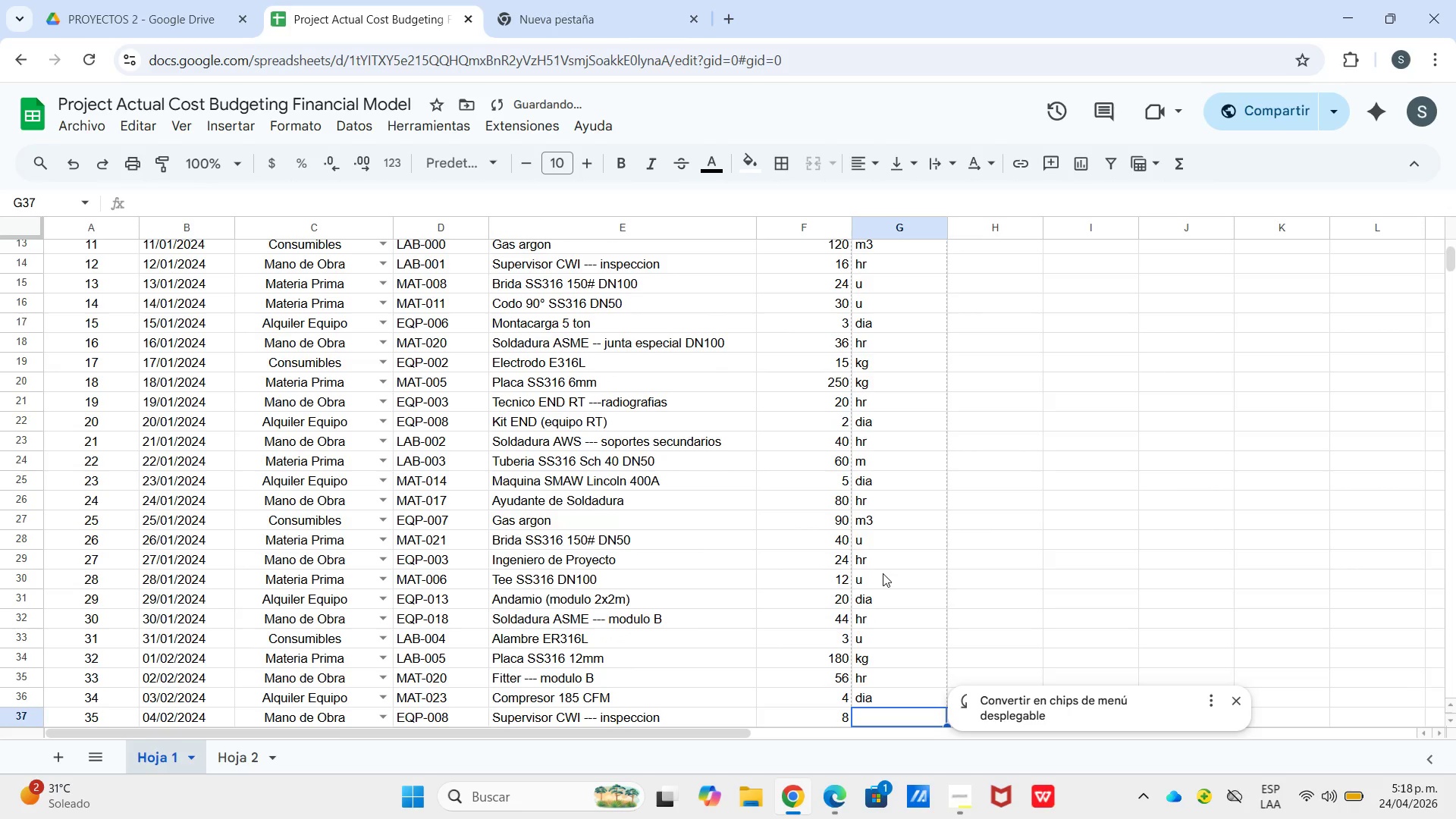 
key(H)
 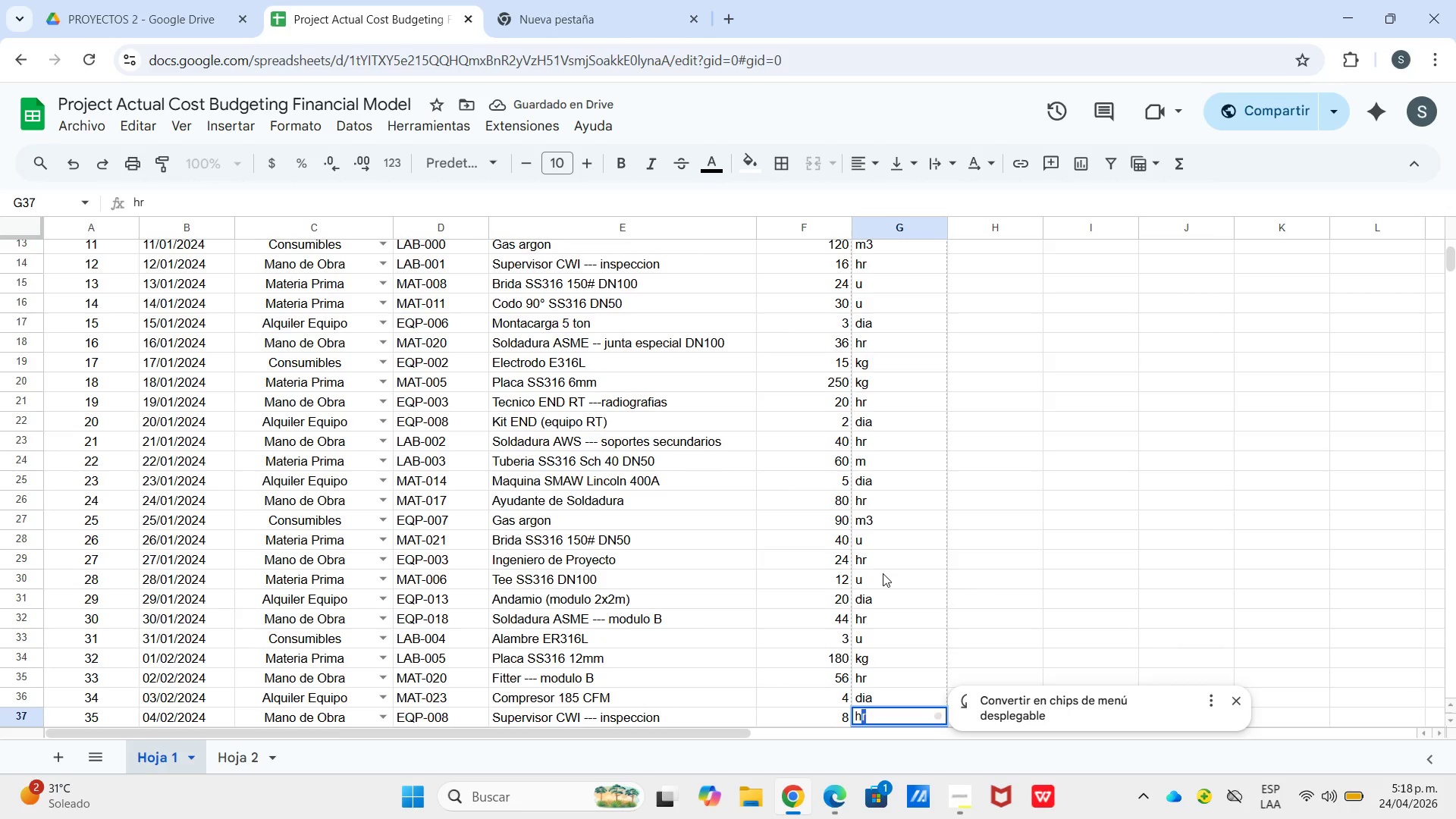 
key(Enter)
 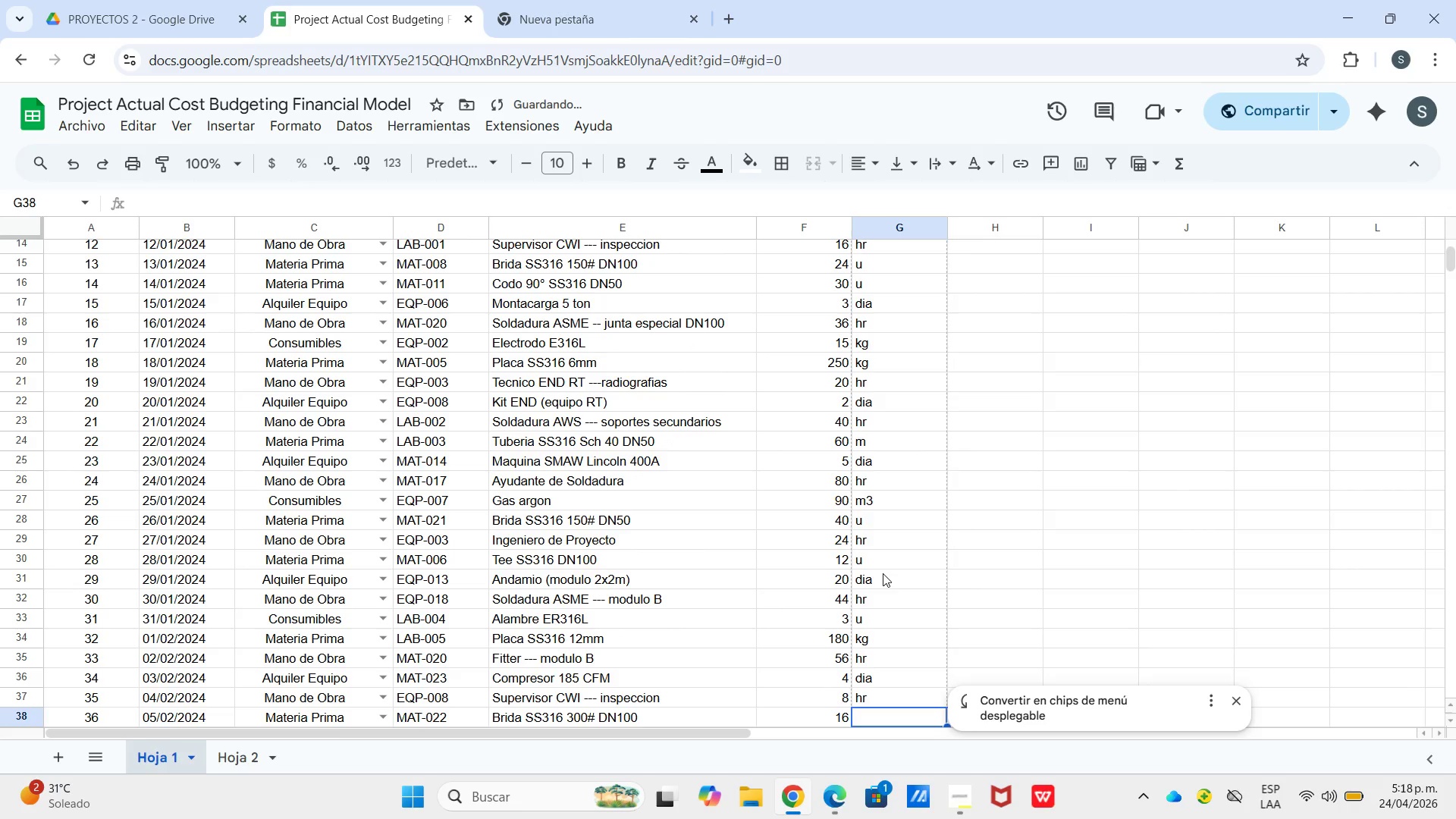 
key(U)
 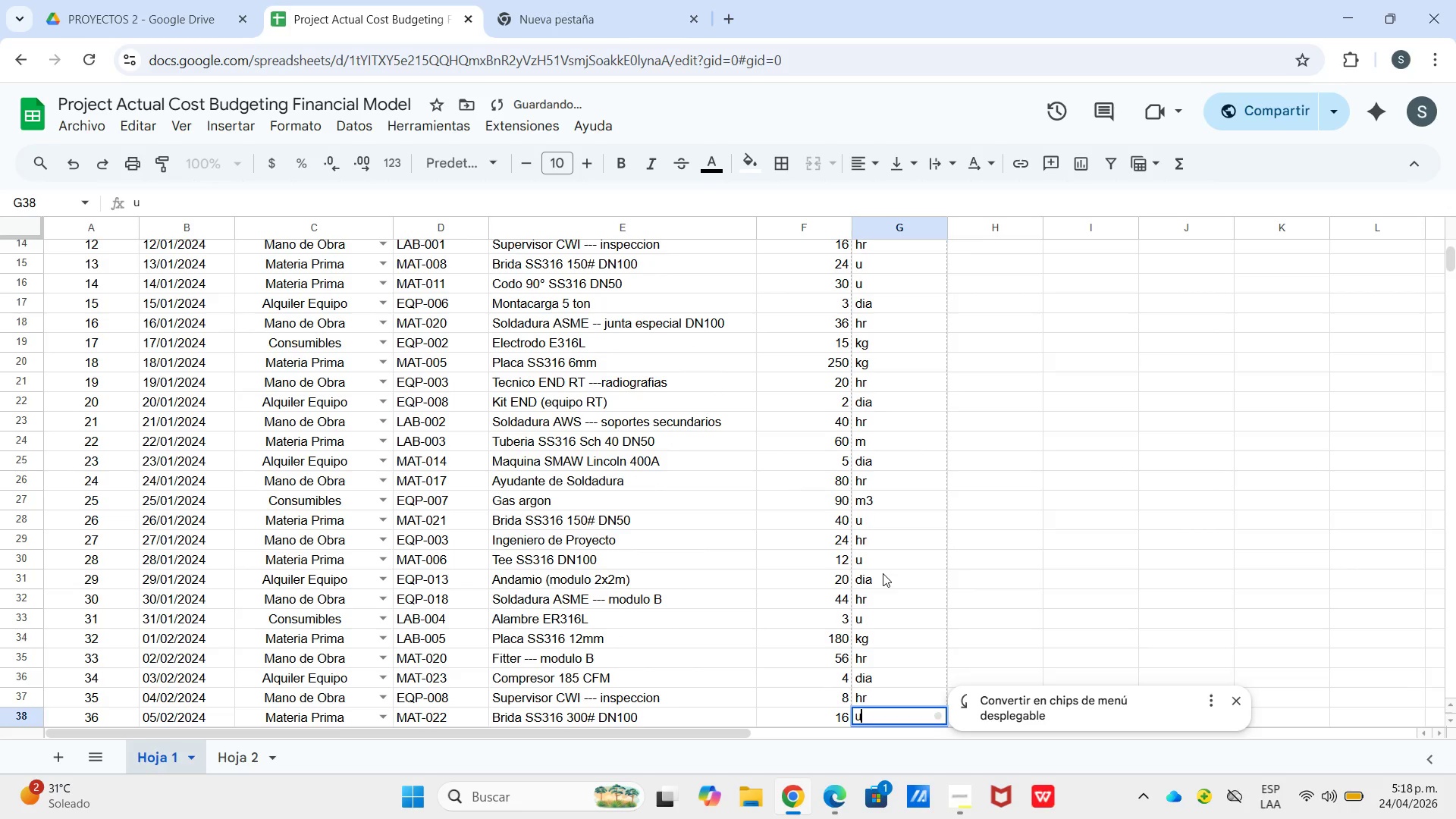 
key(Enter)
 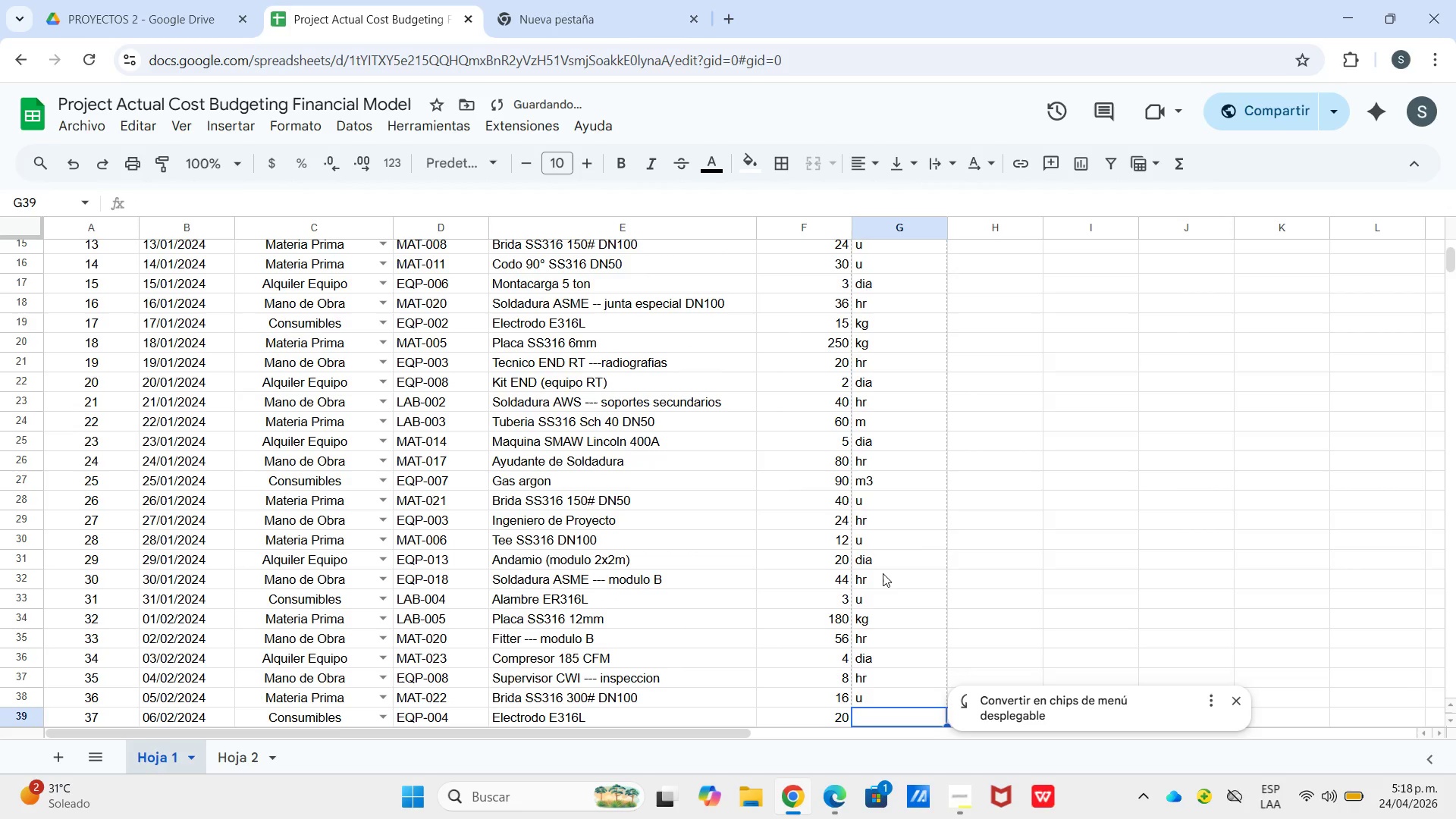 
key(K)
 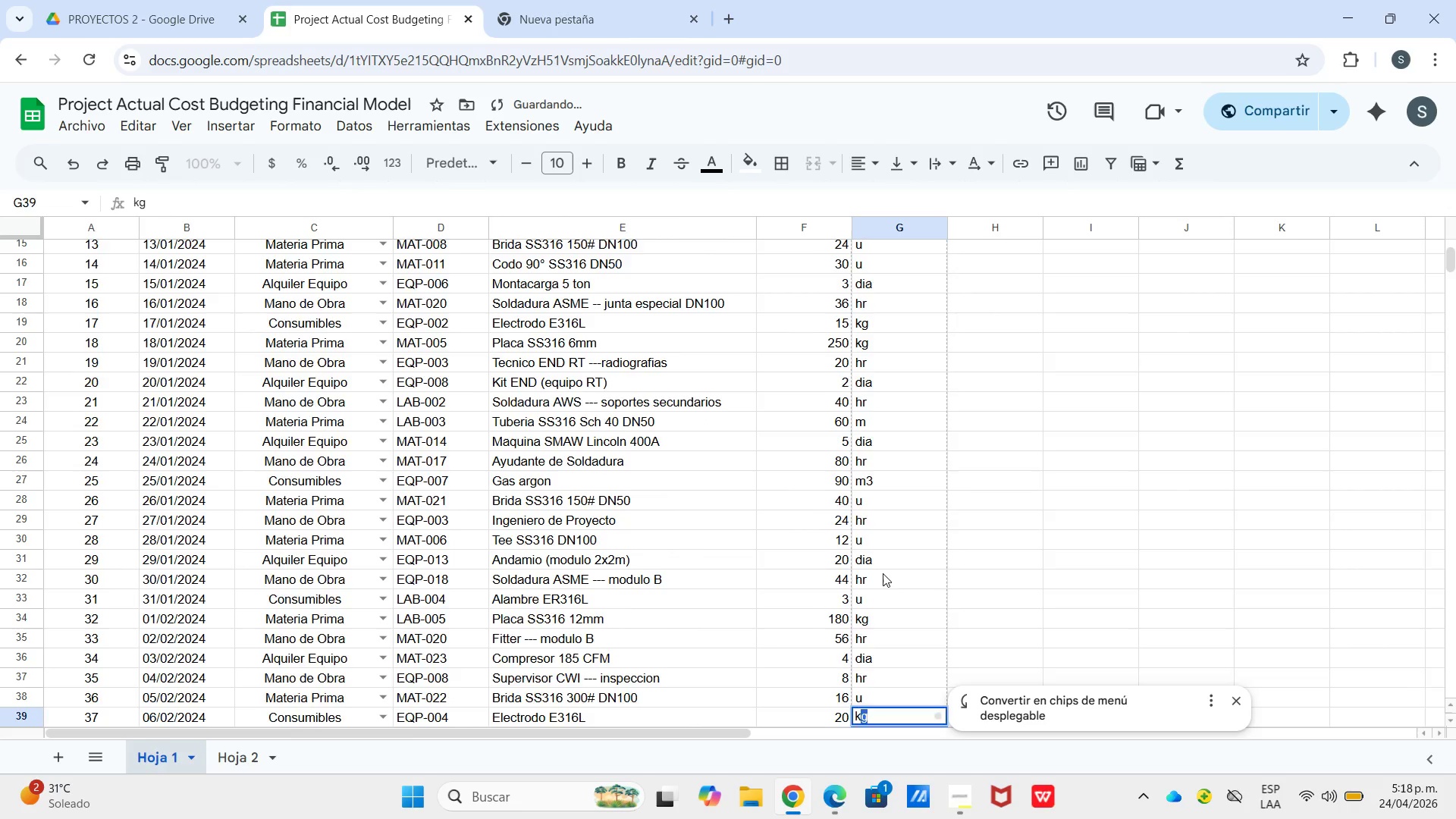 
key(Enter)
 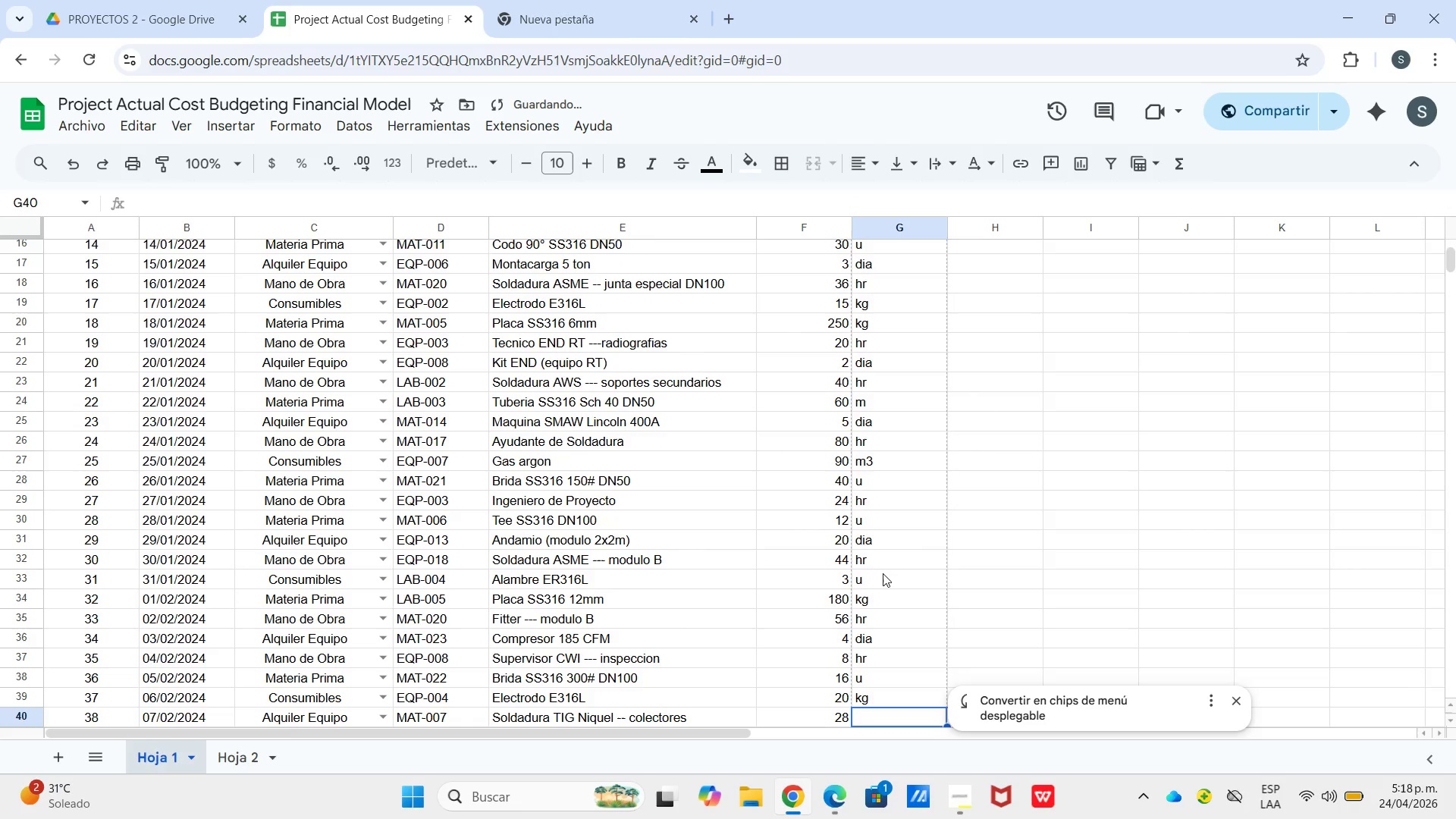 
key(H)
 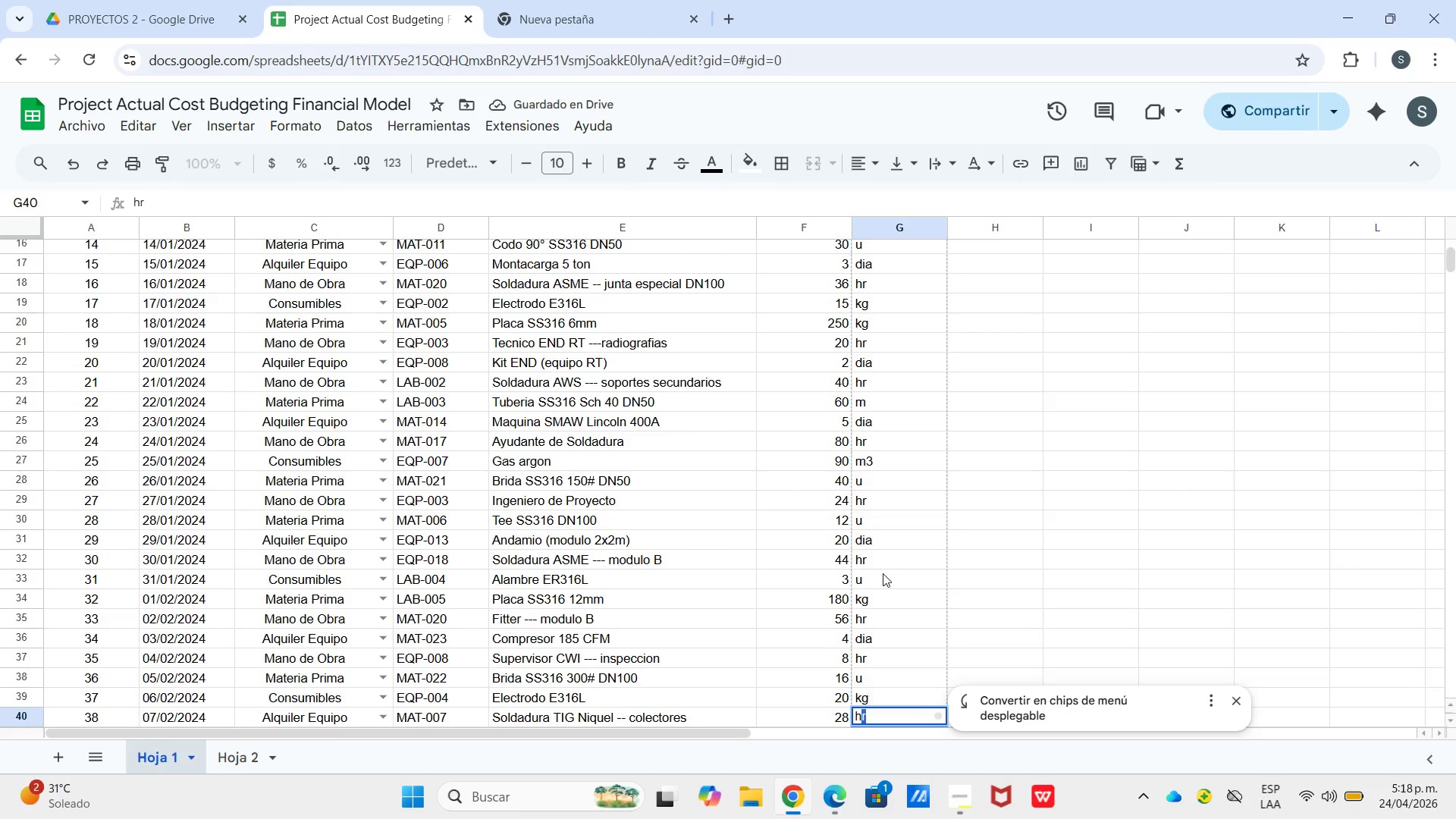 
key(Enter)
 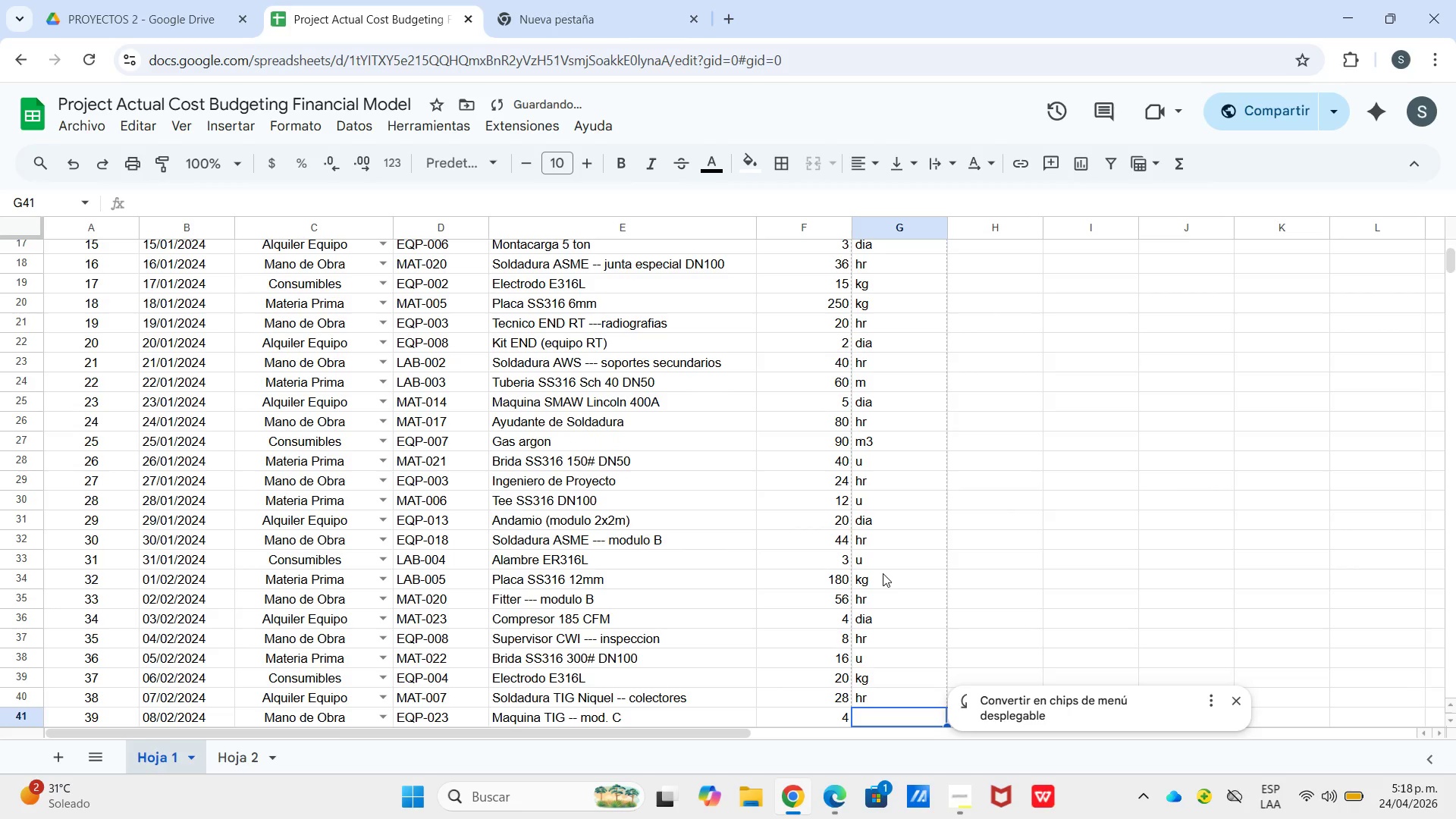 
key(D)
 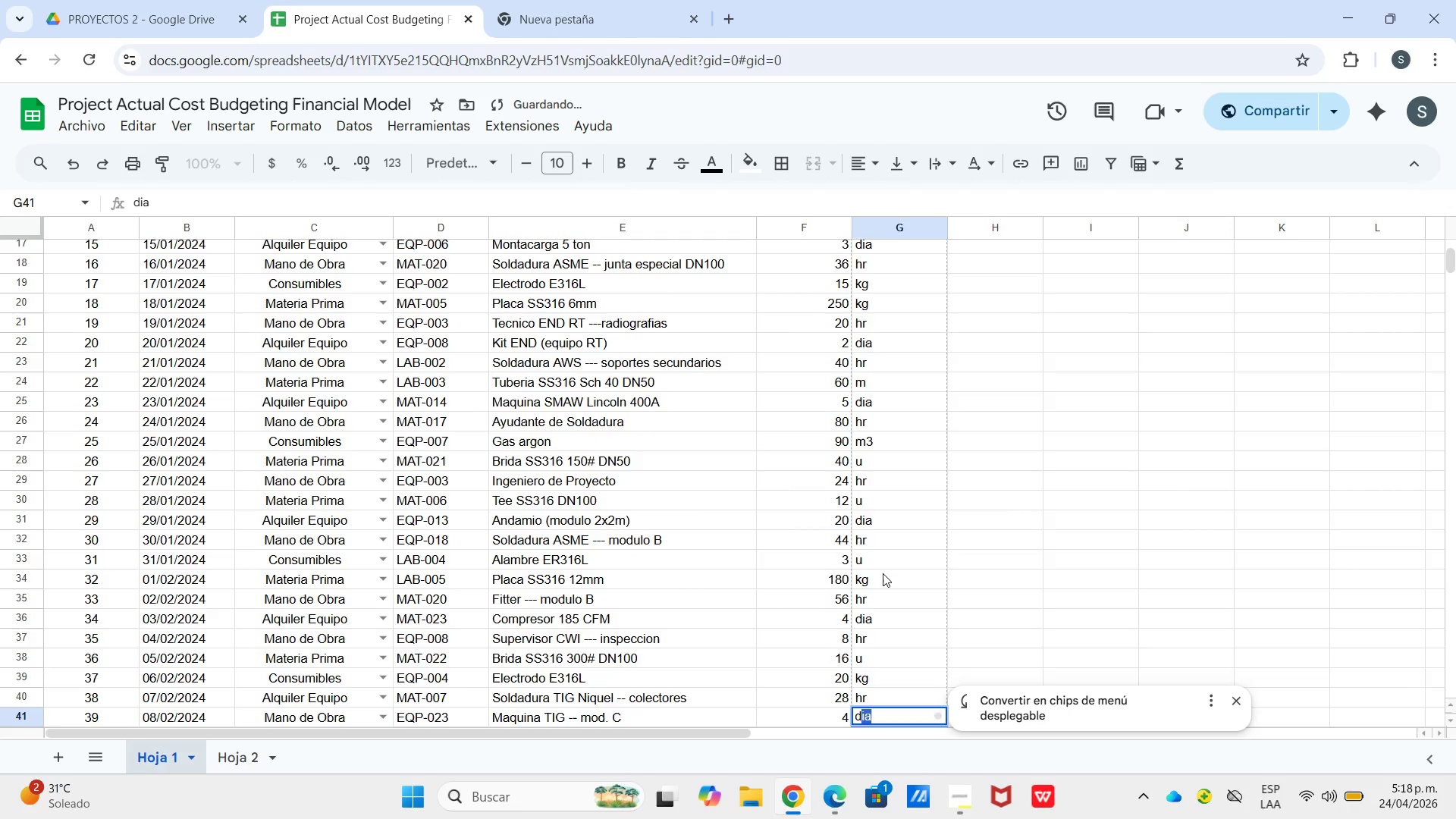 
key(Enter)
 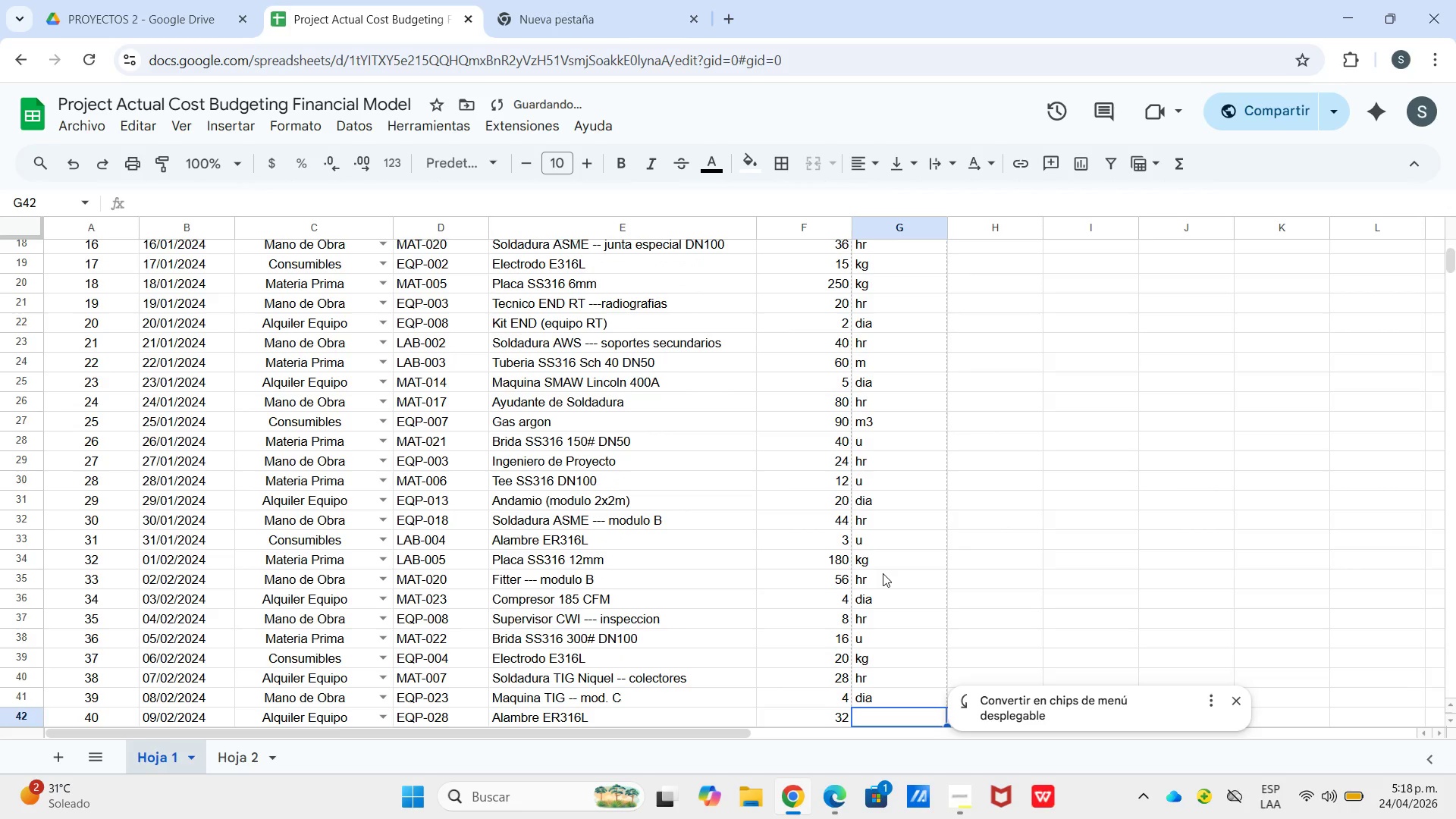 
key(H)
 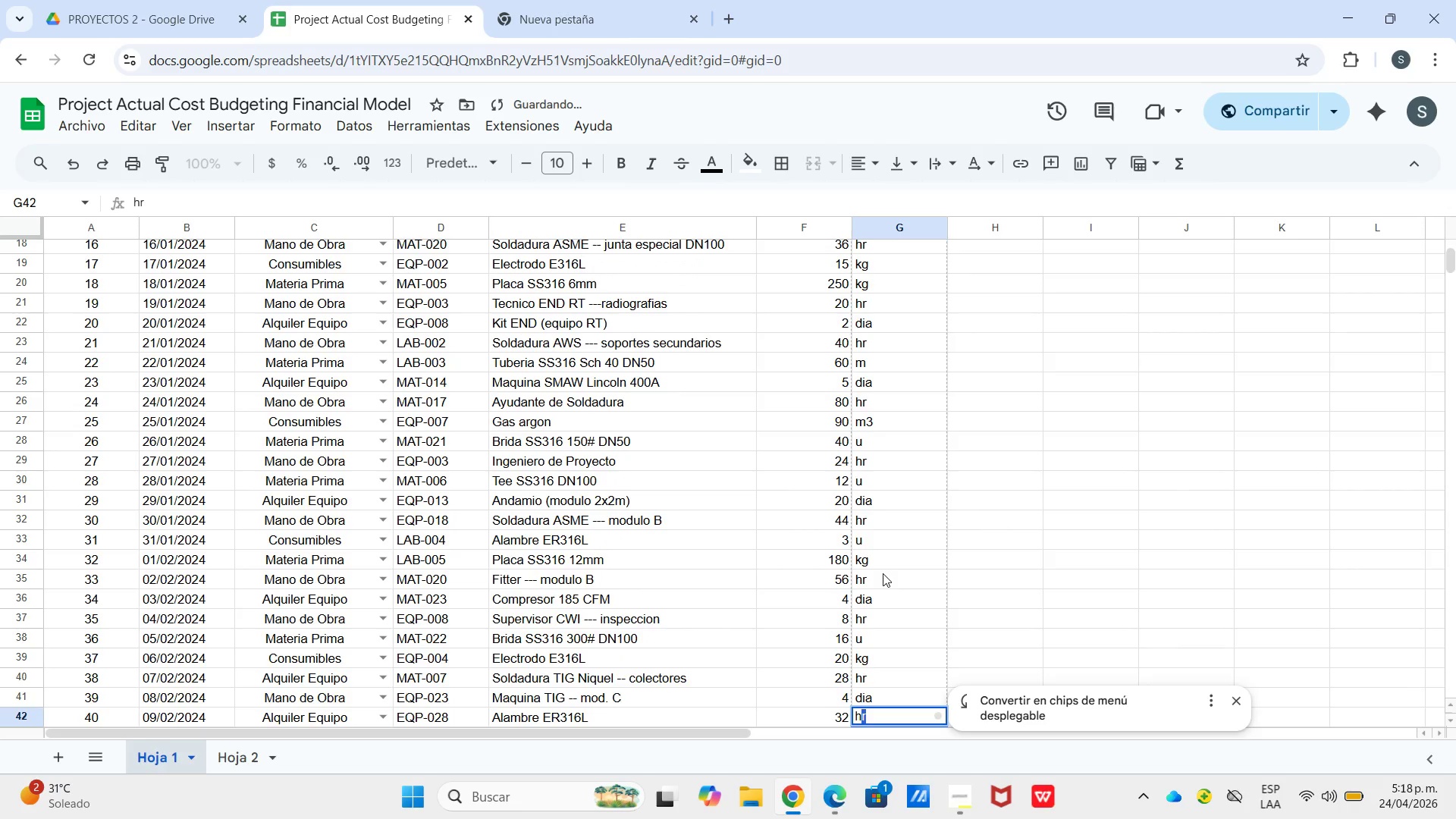 
key(Enter)
 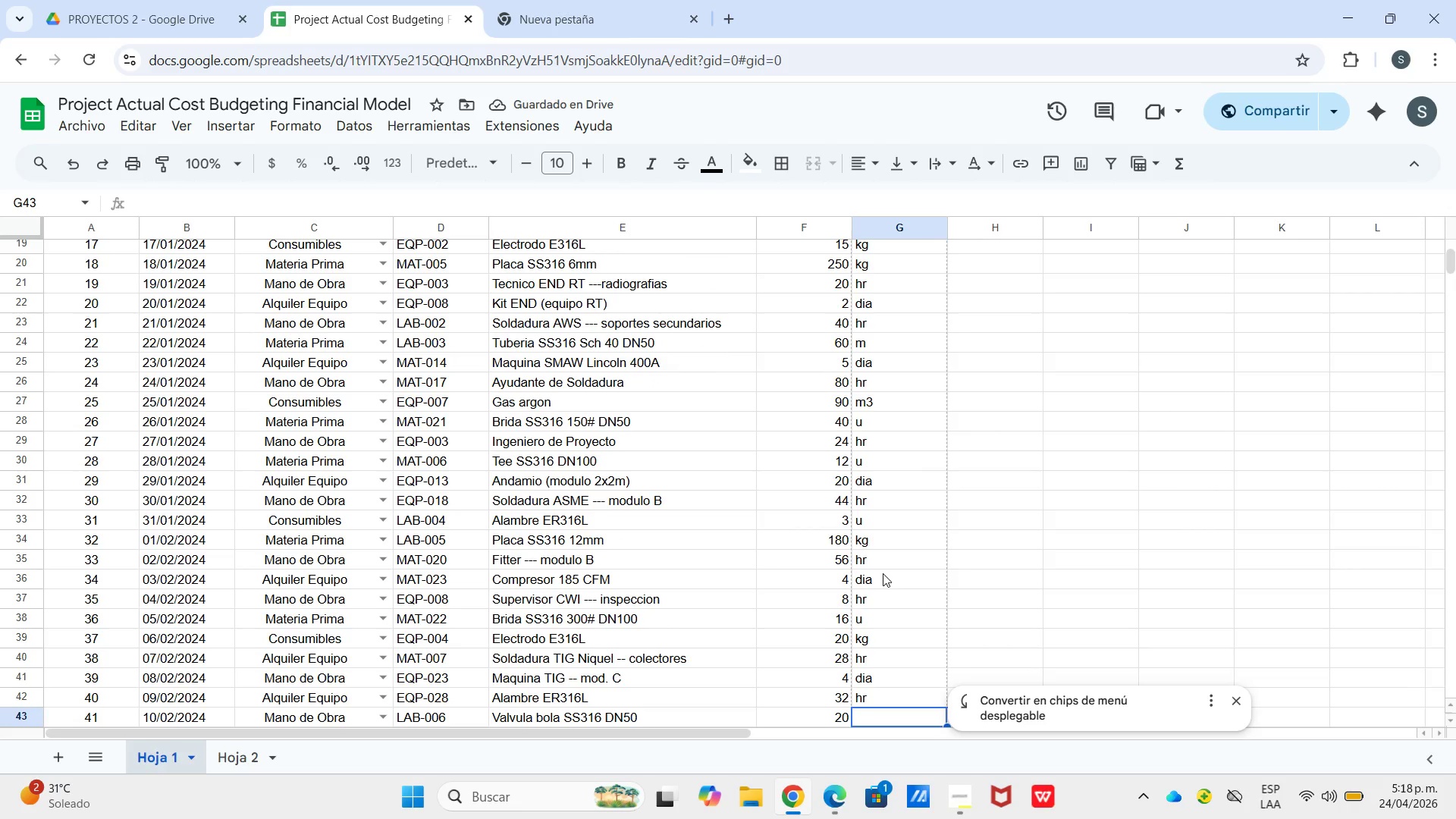 
wait(5.5)
 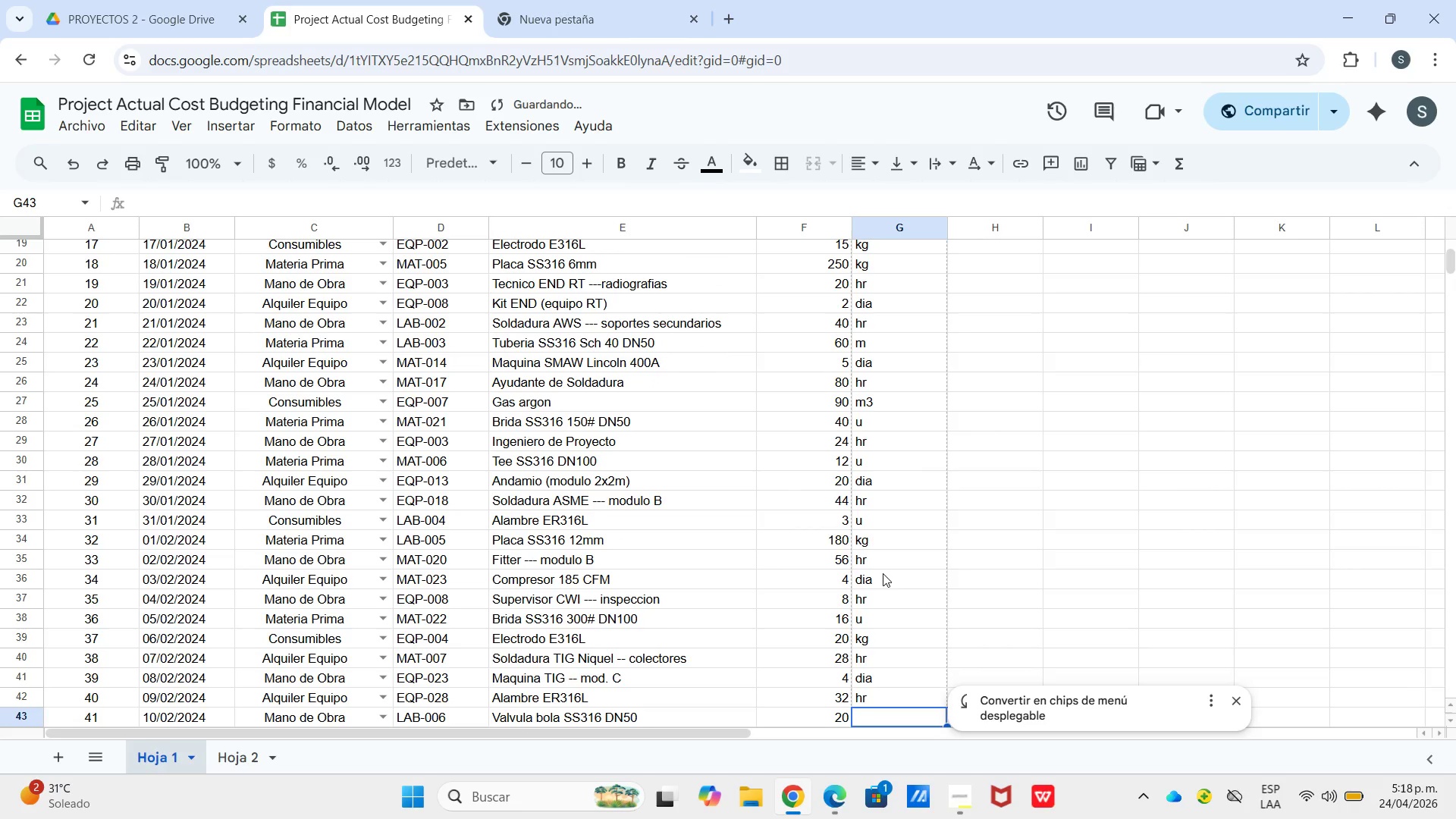 
key(U)
 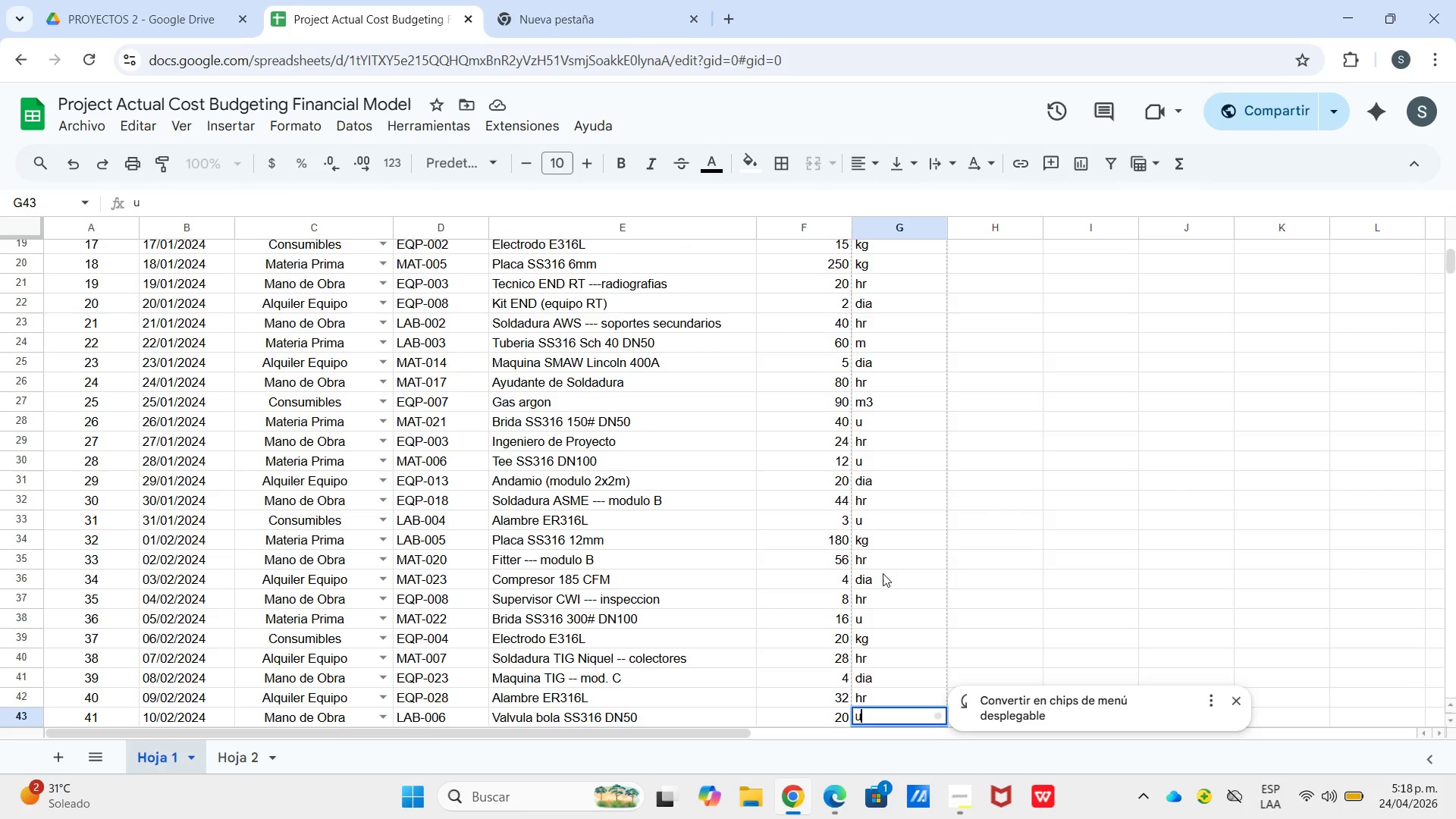 
key(Enter)
 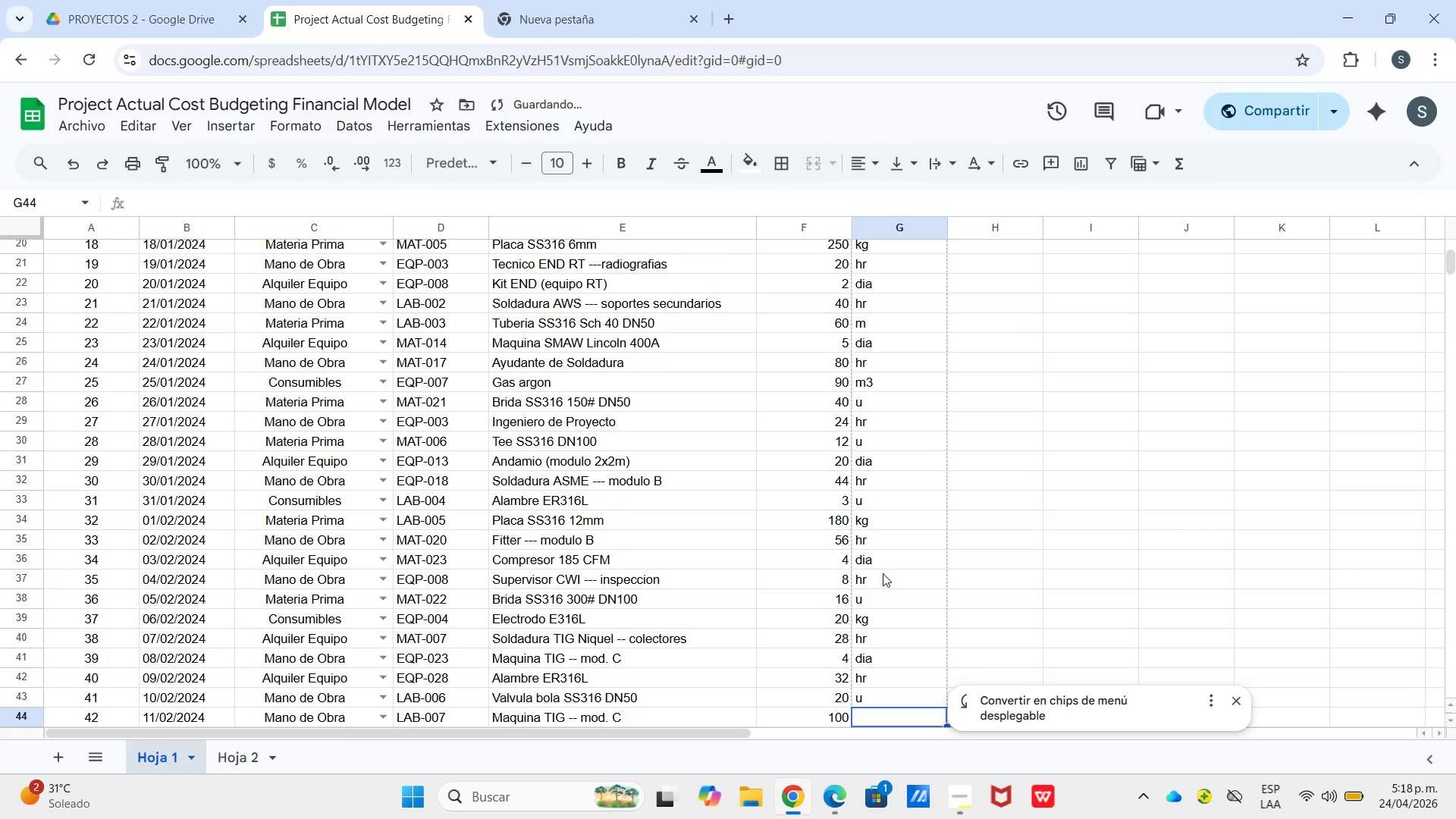 
key(M)
 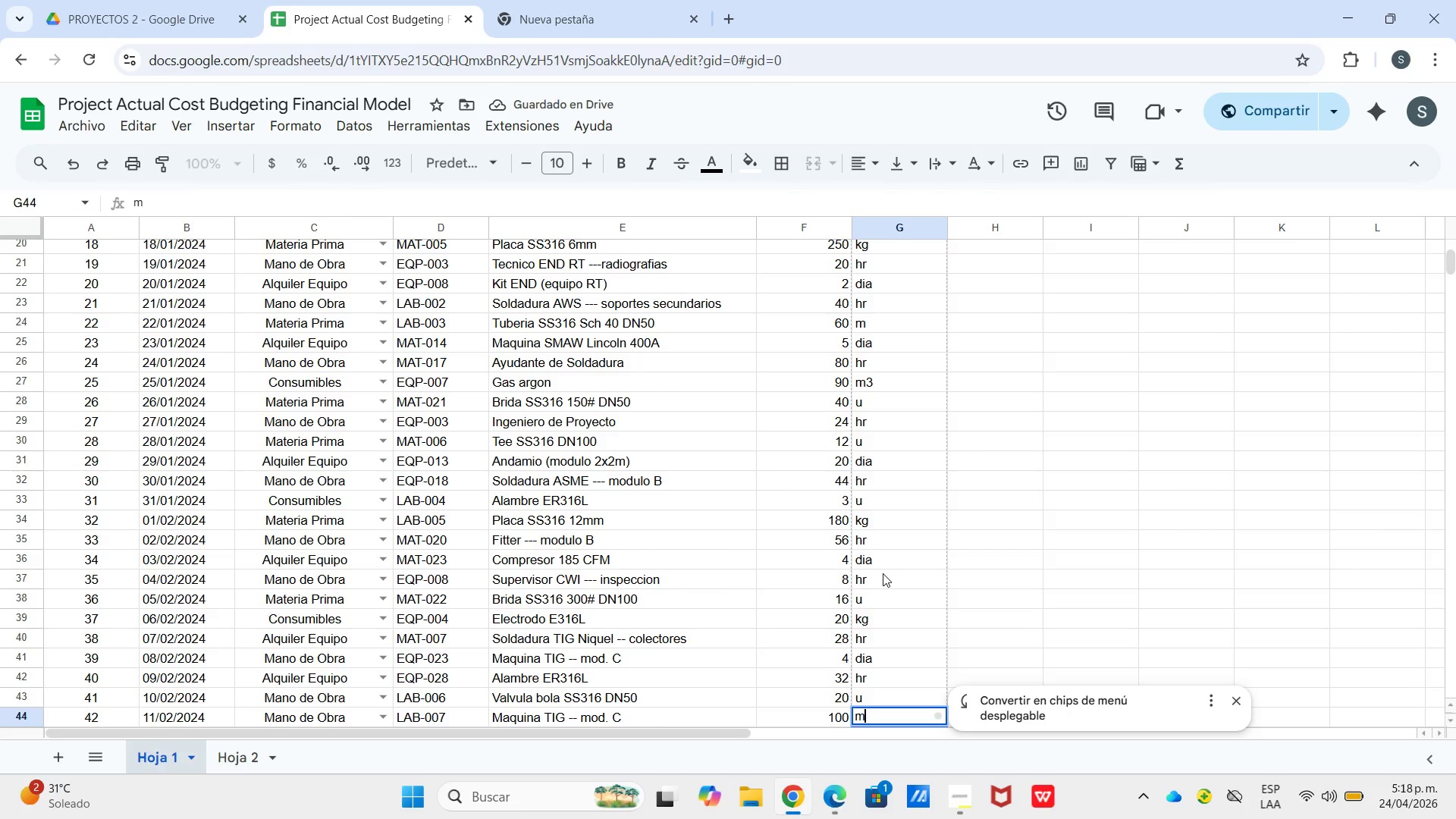 
key(Numpad3)
 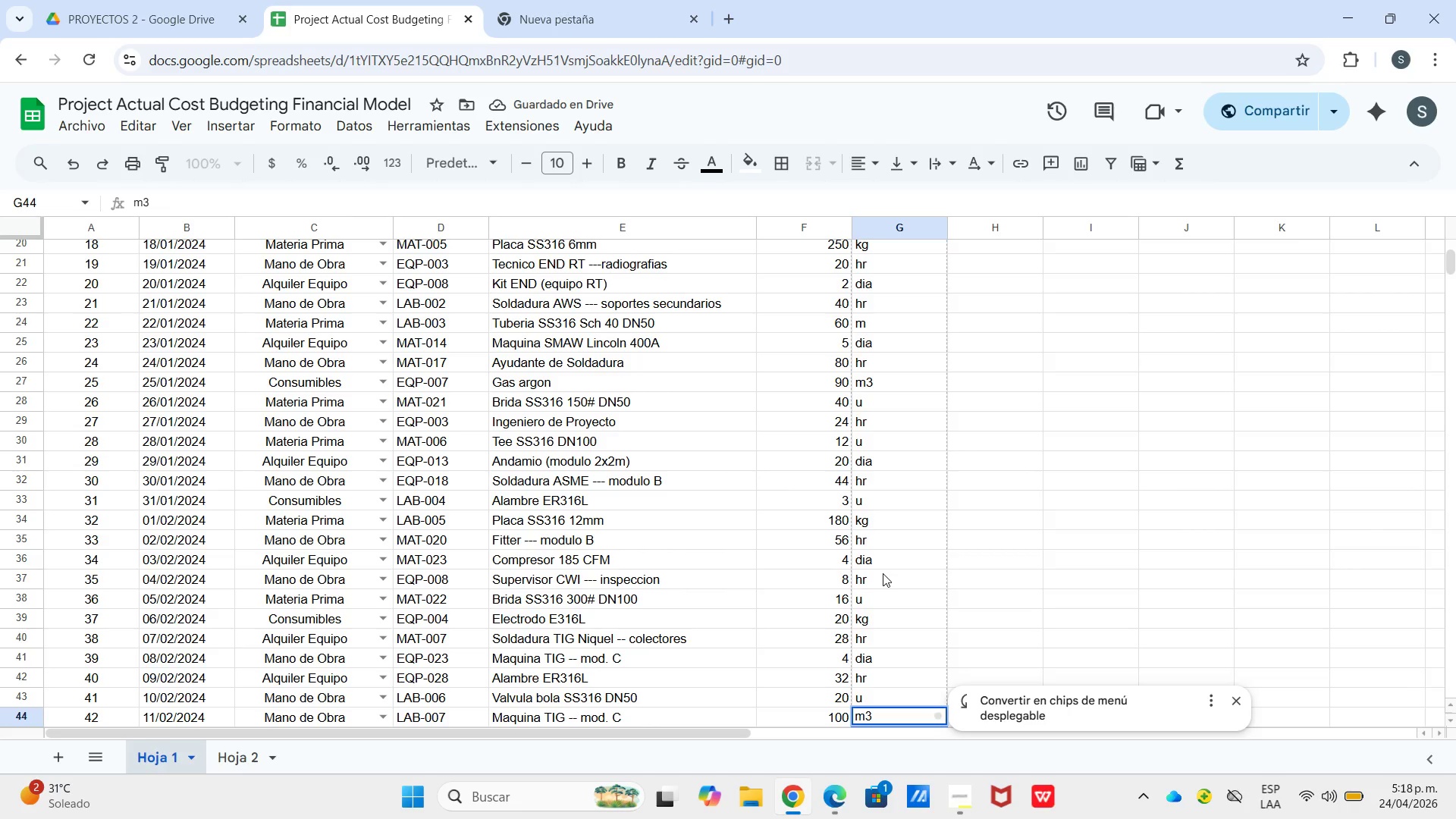 
key(Enter)
 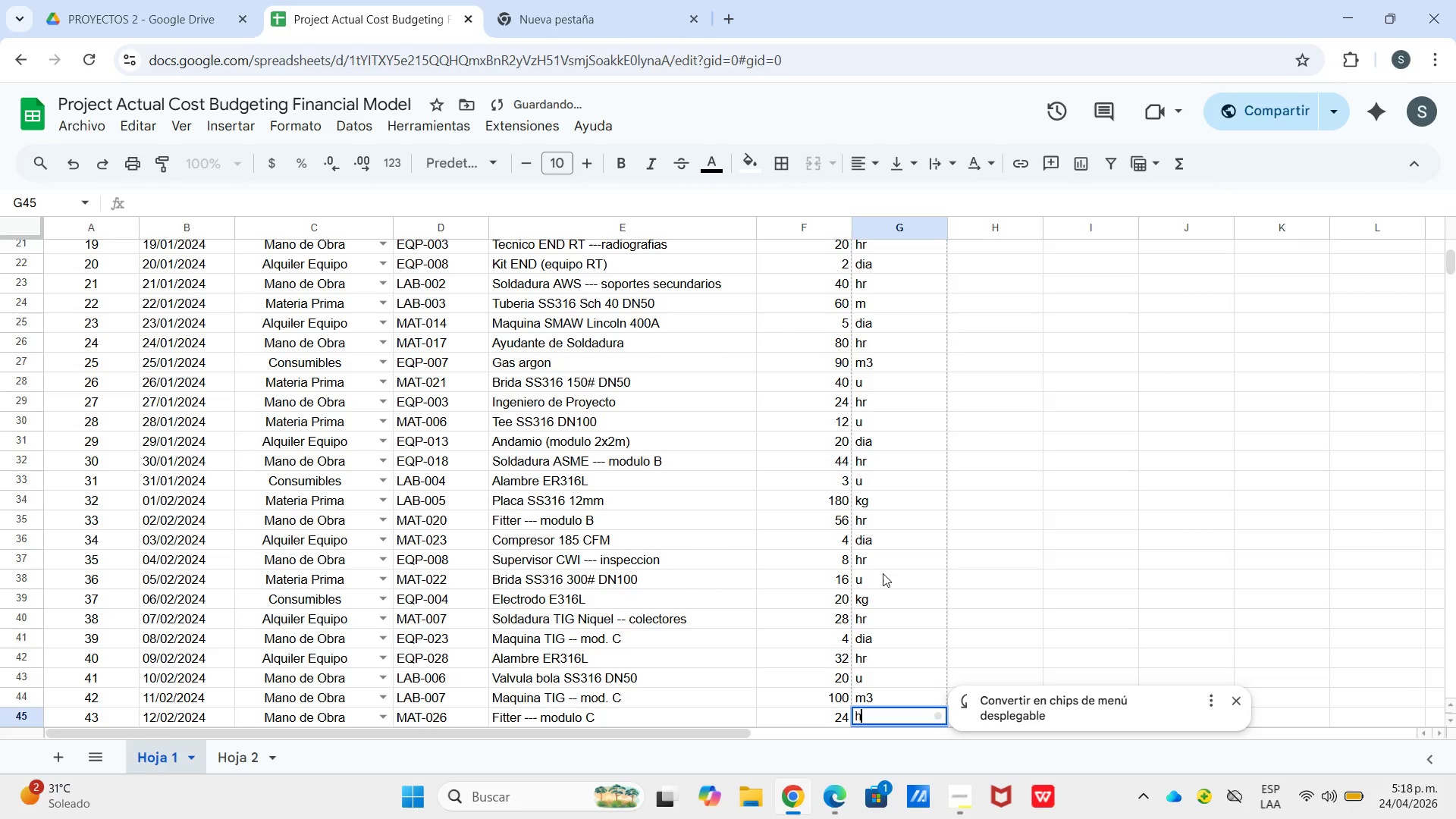 
key(H)
 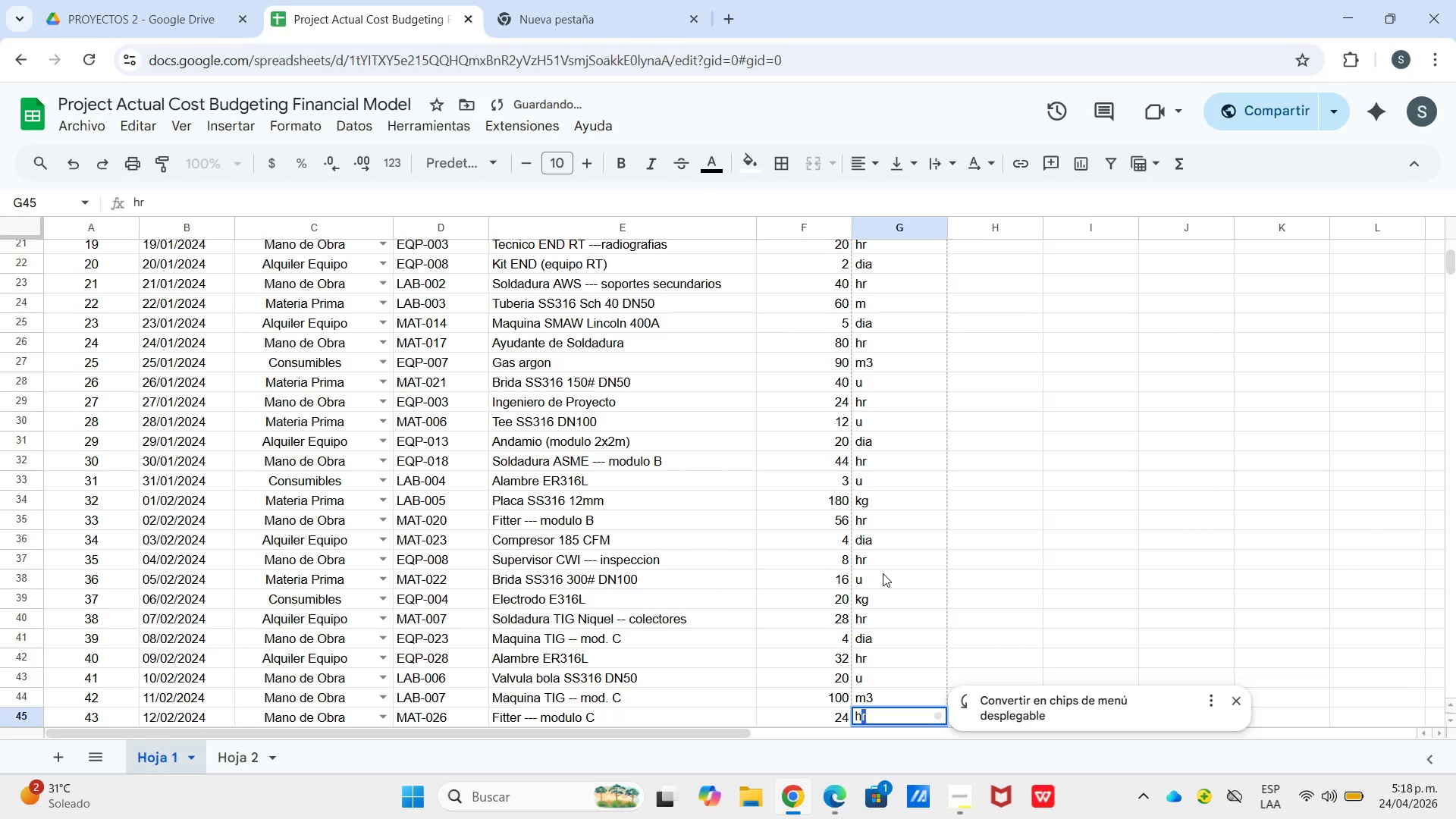 
key(Enter)
 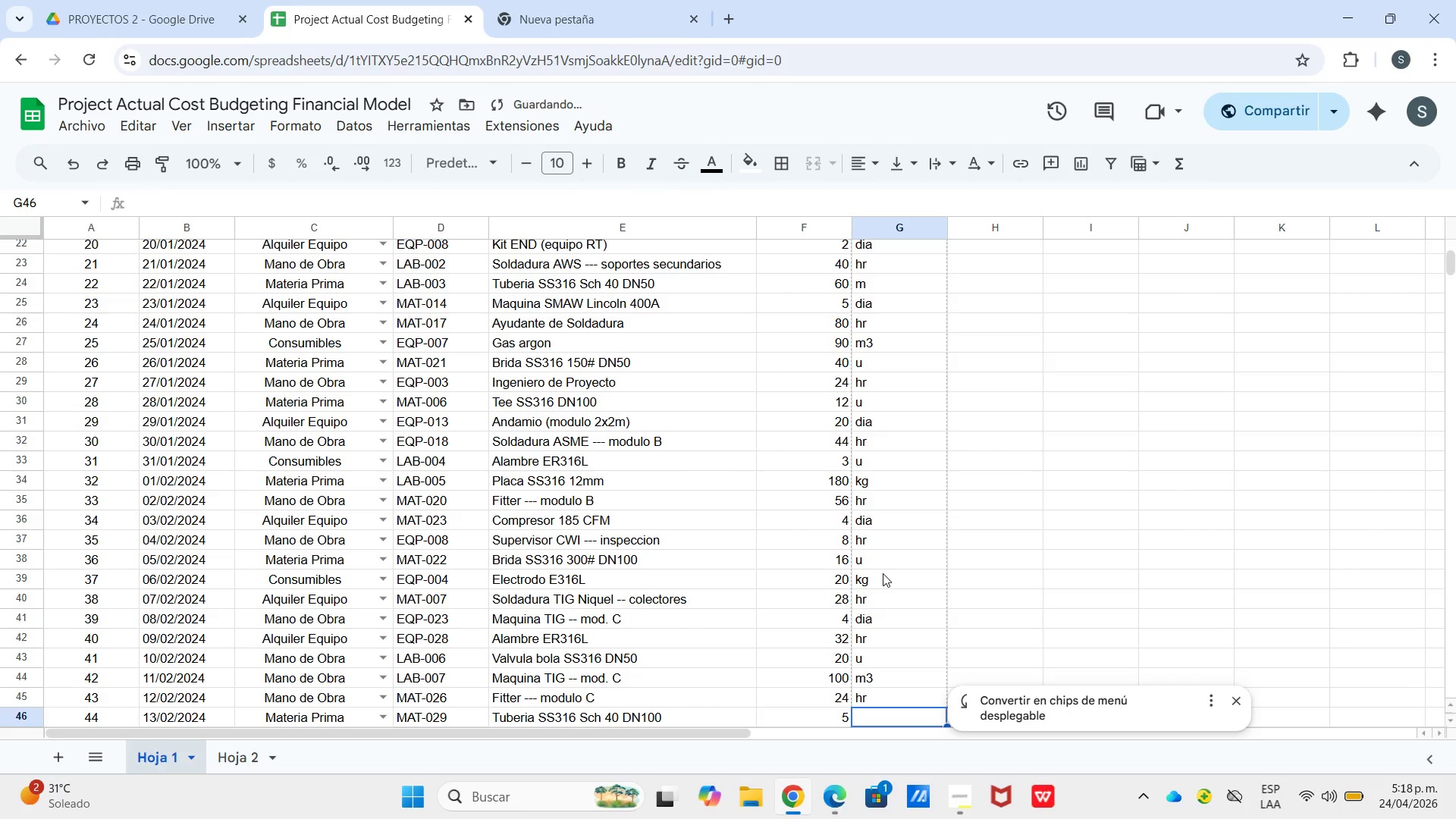 
key(D)
 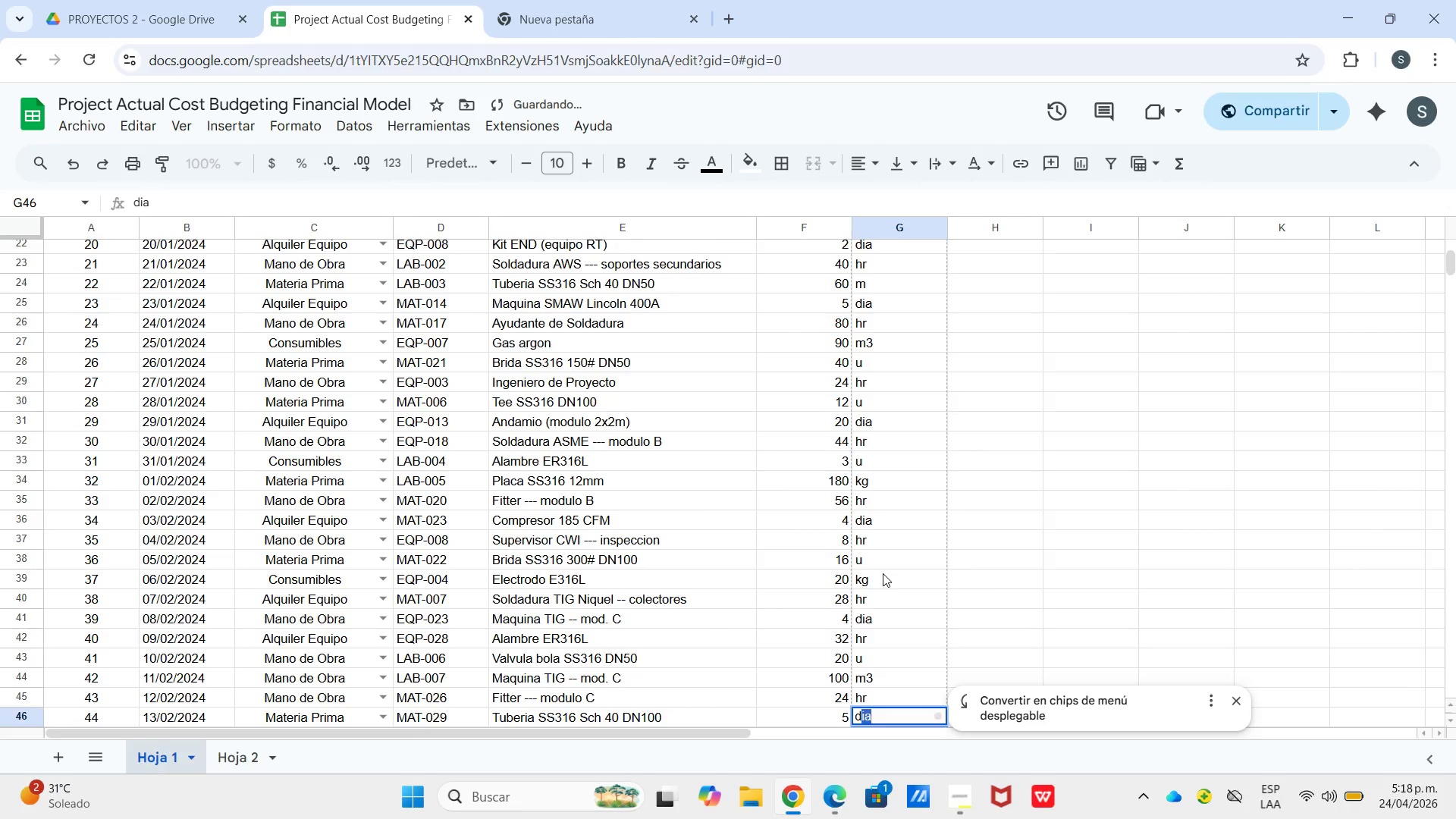 
key(Enter)
 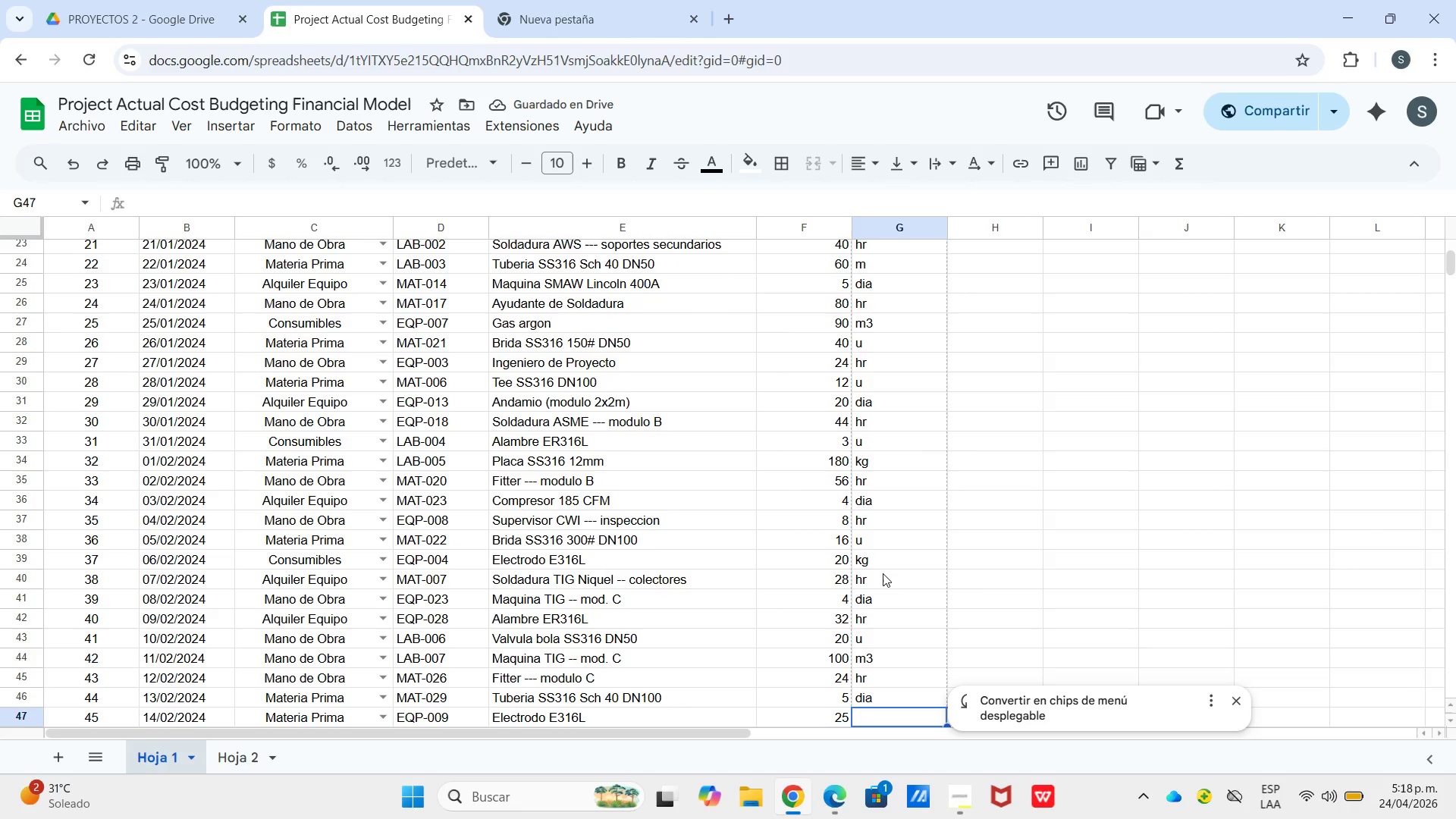 
key(K)
 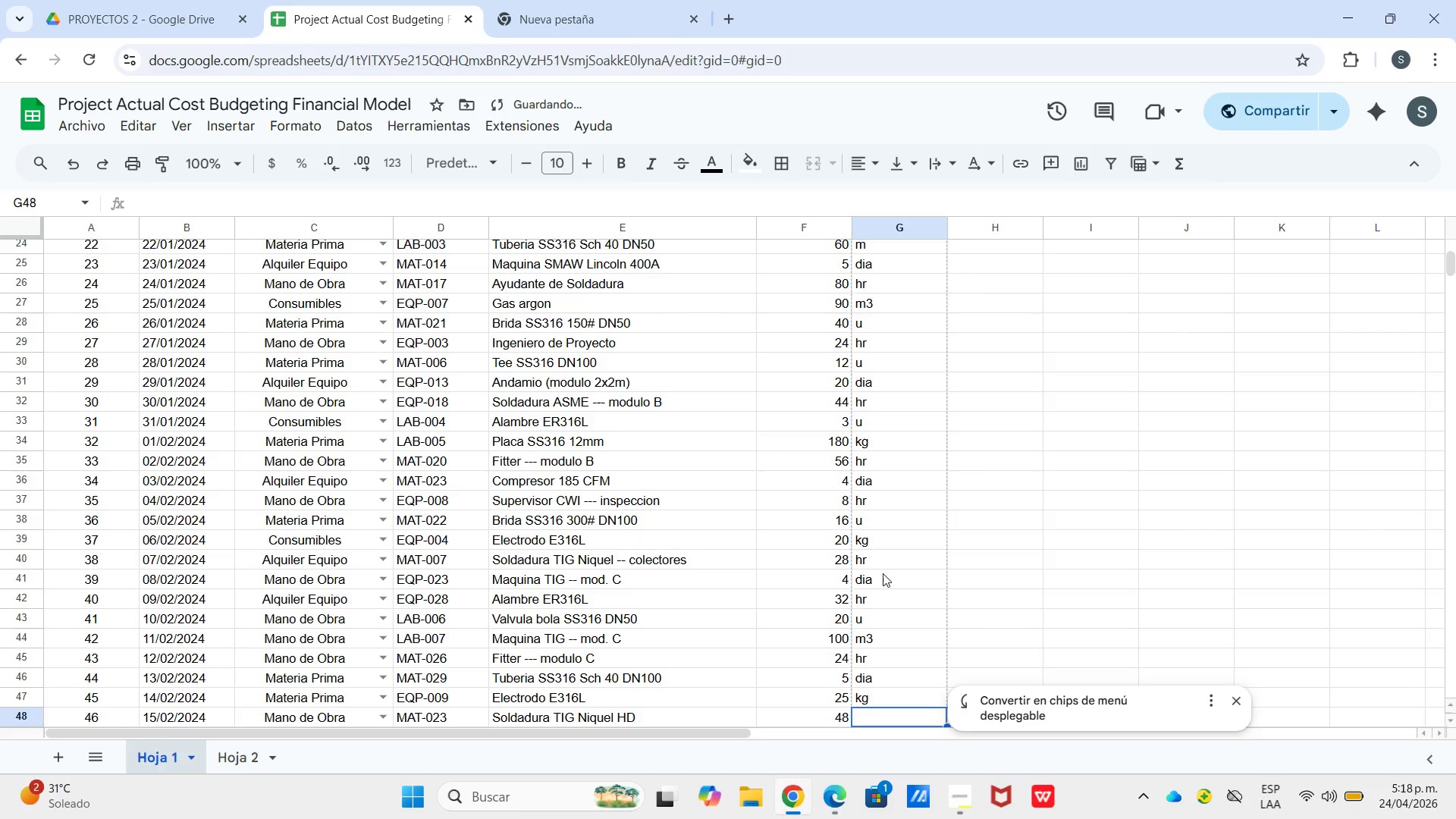 
key(Enter)
 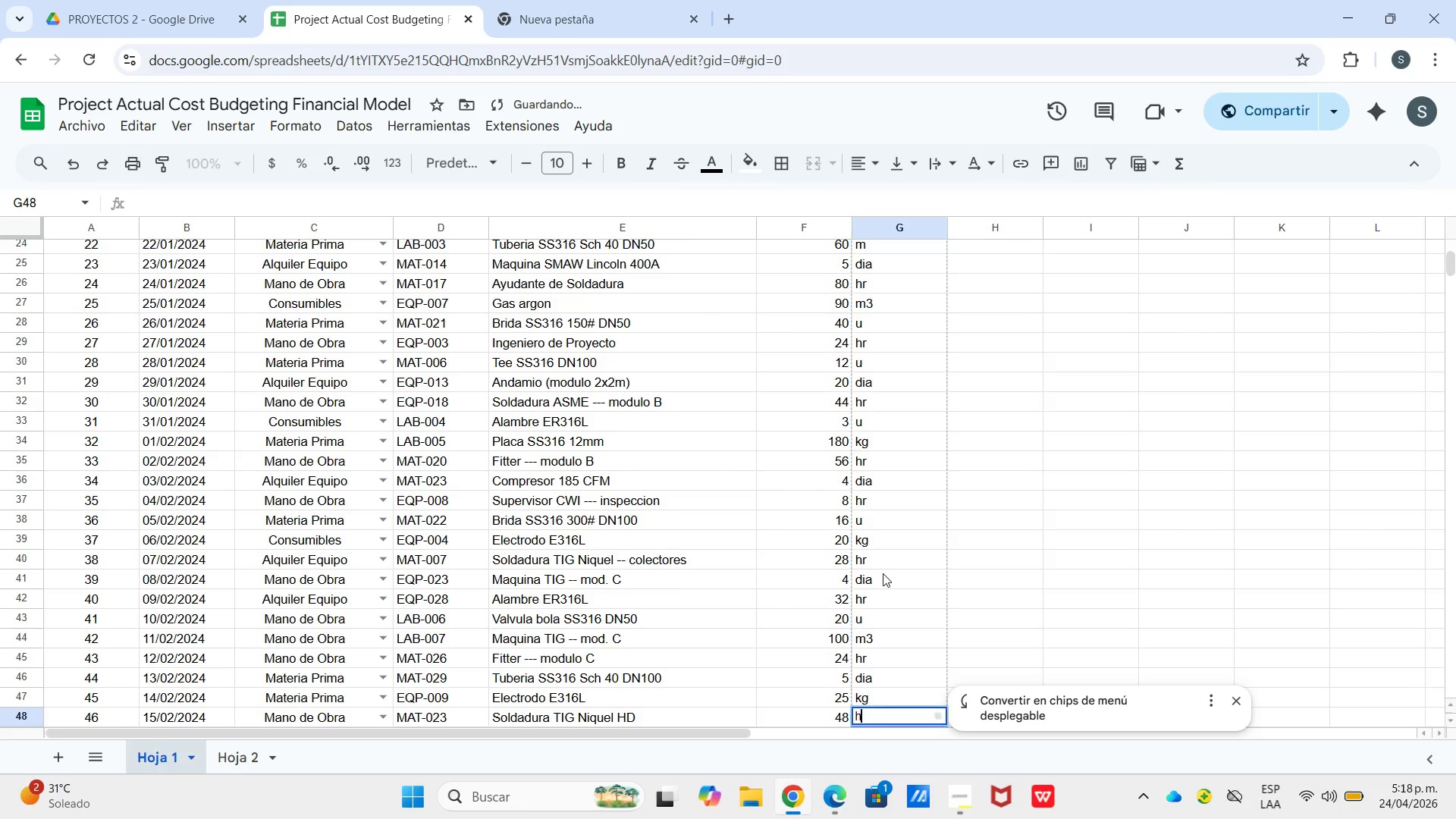 
key(H)
 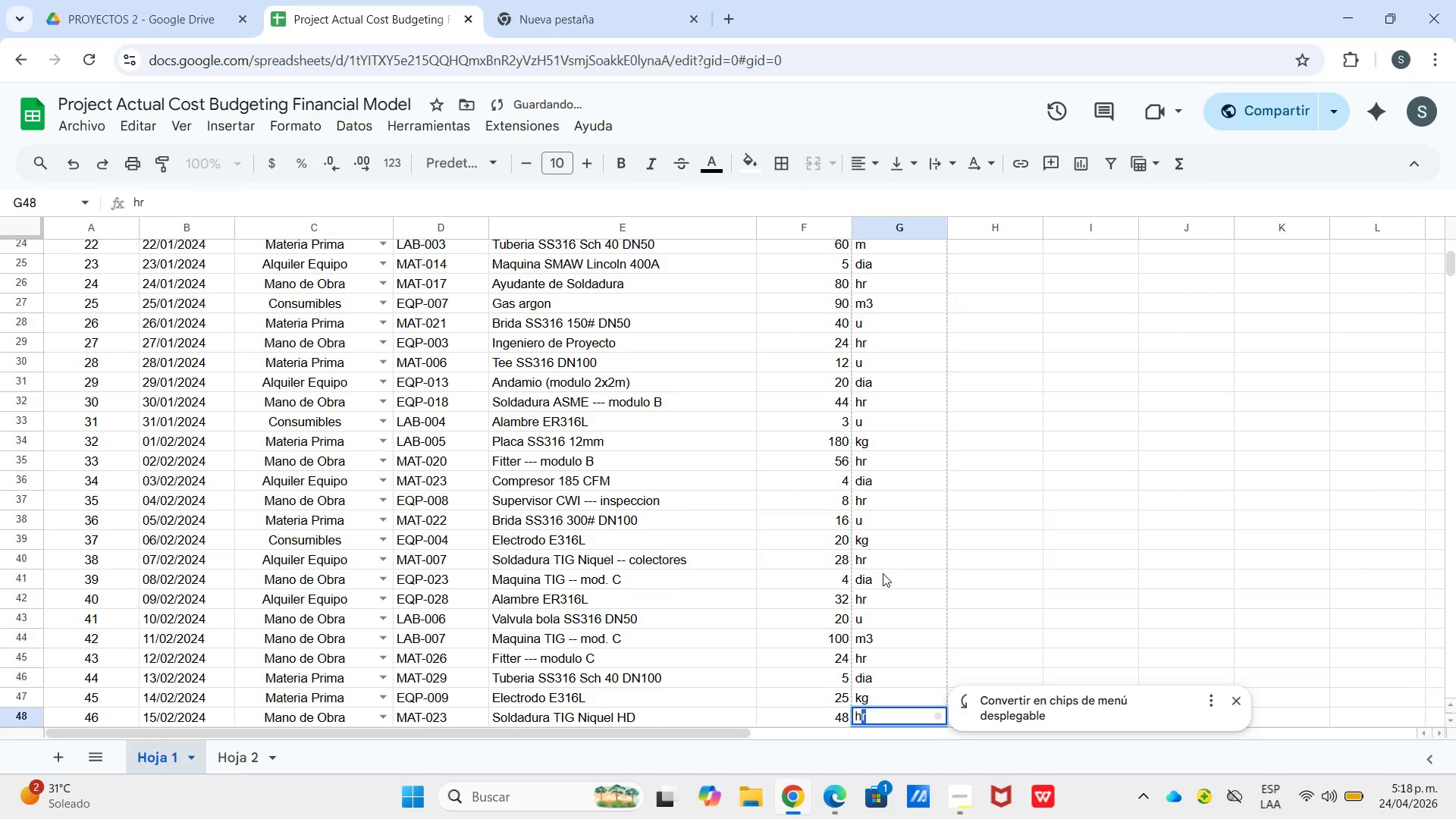 
key(Enter)
 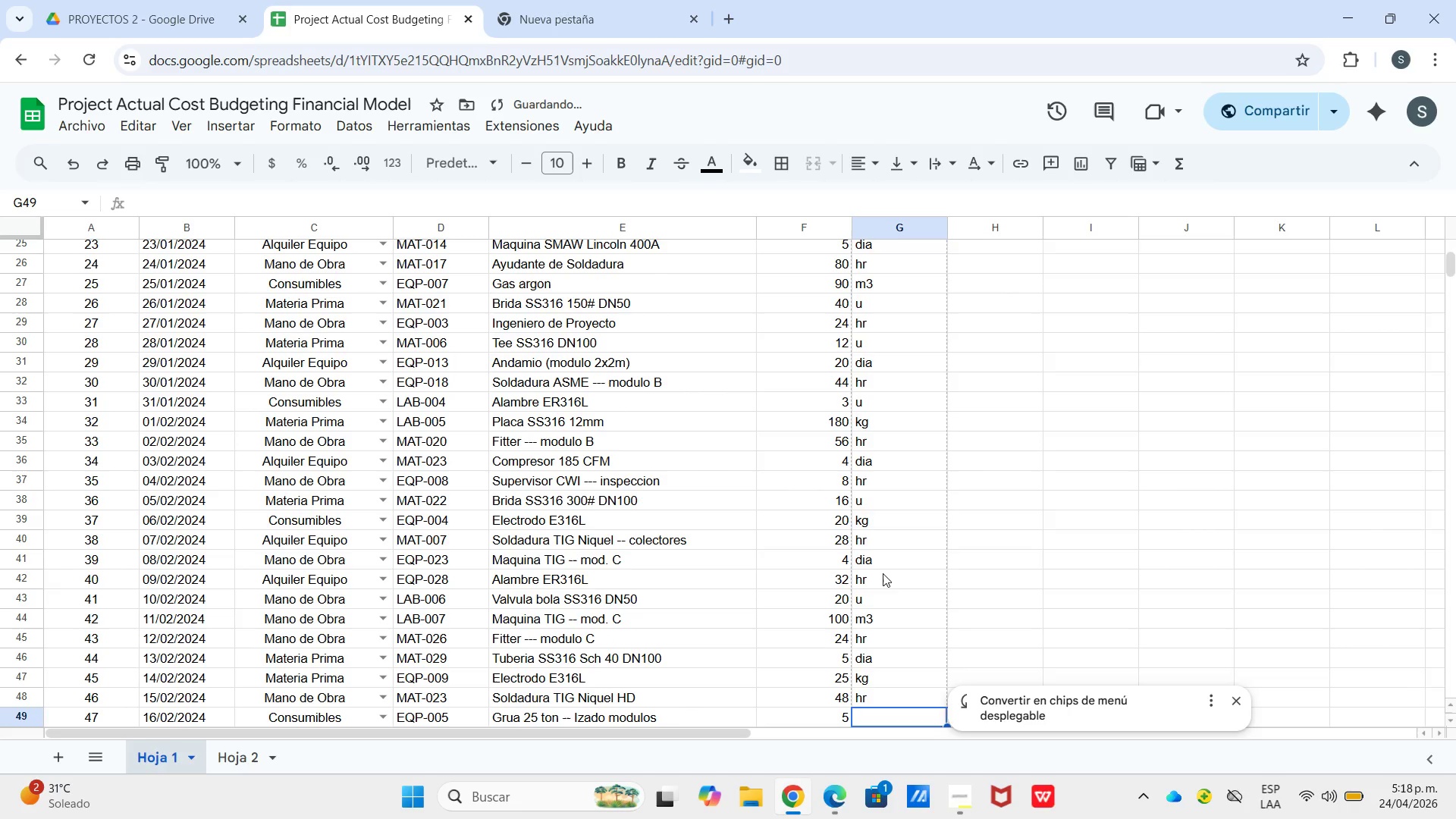 
key(U)
 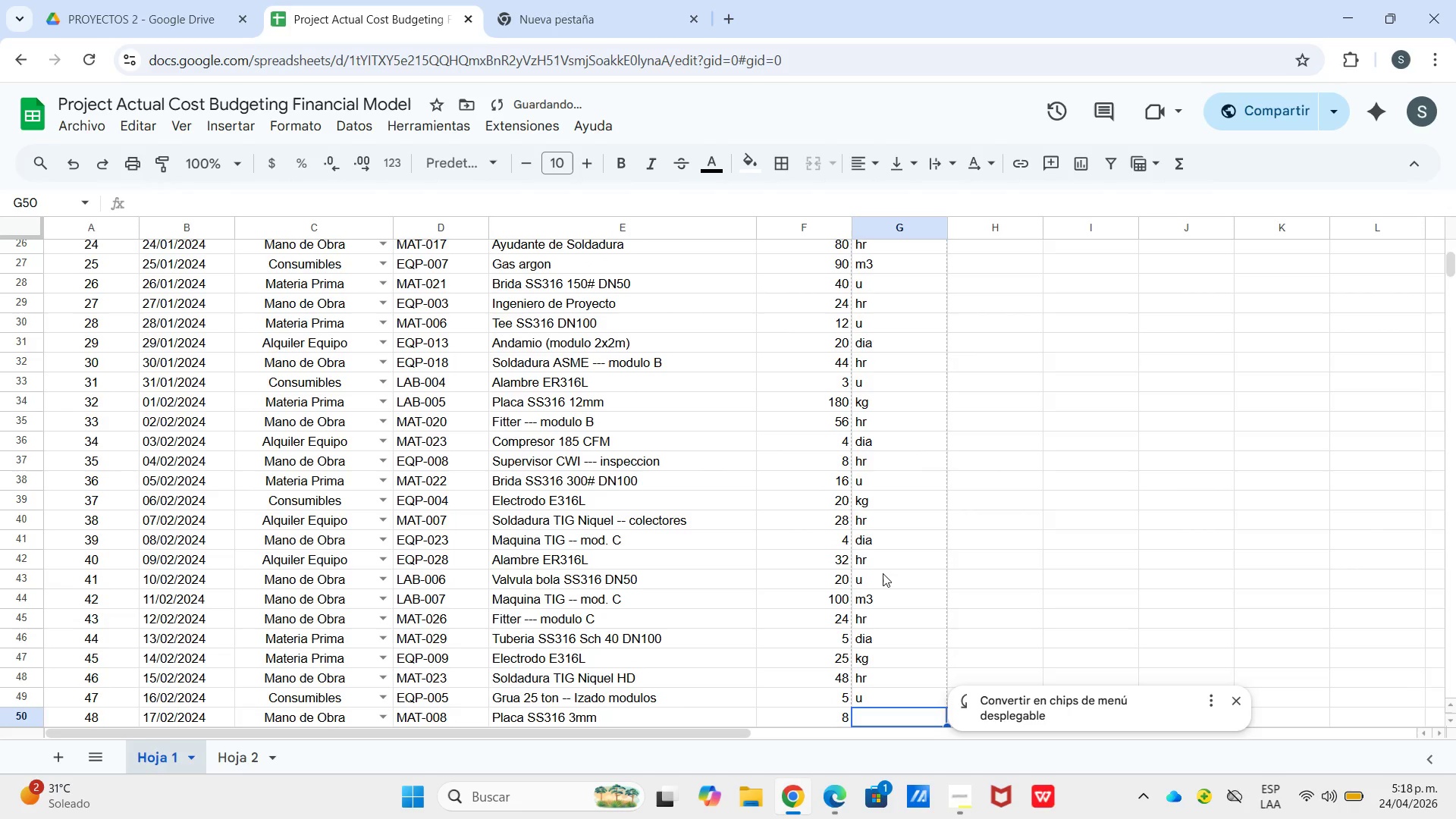 
key(Enter)
 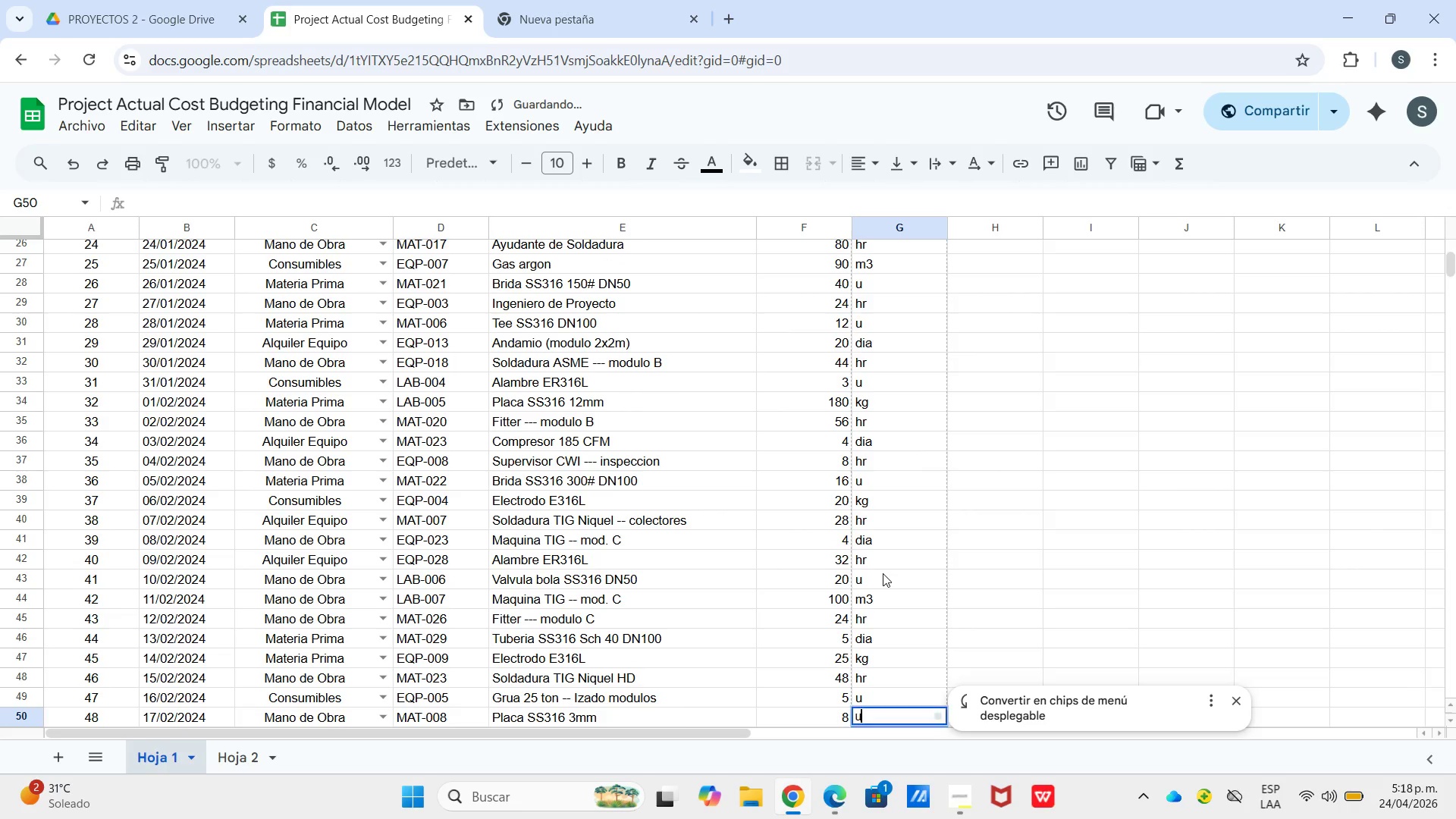 
key(U)
 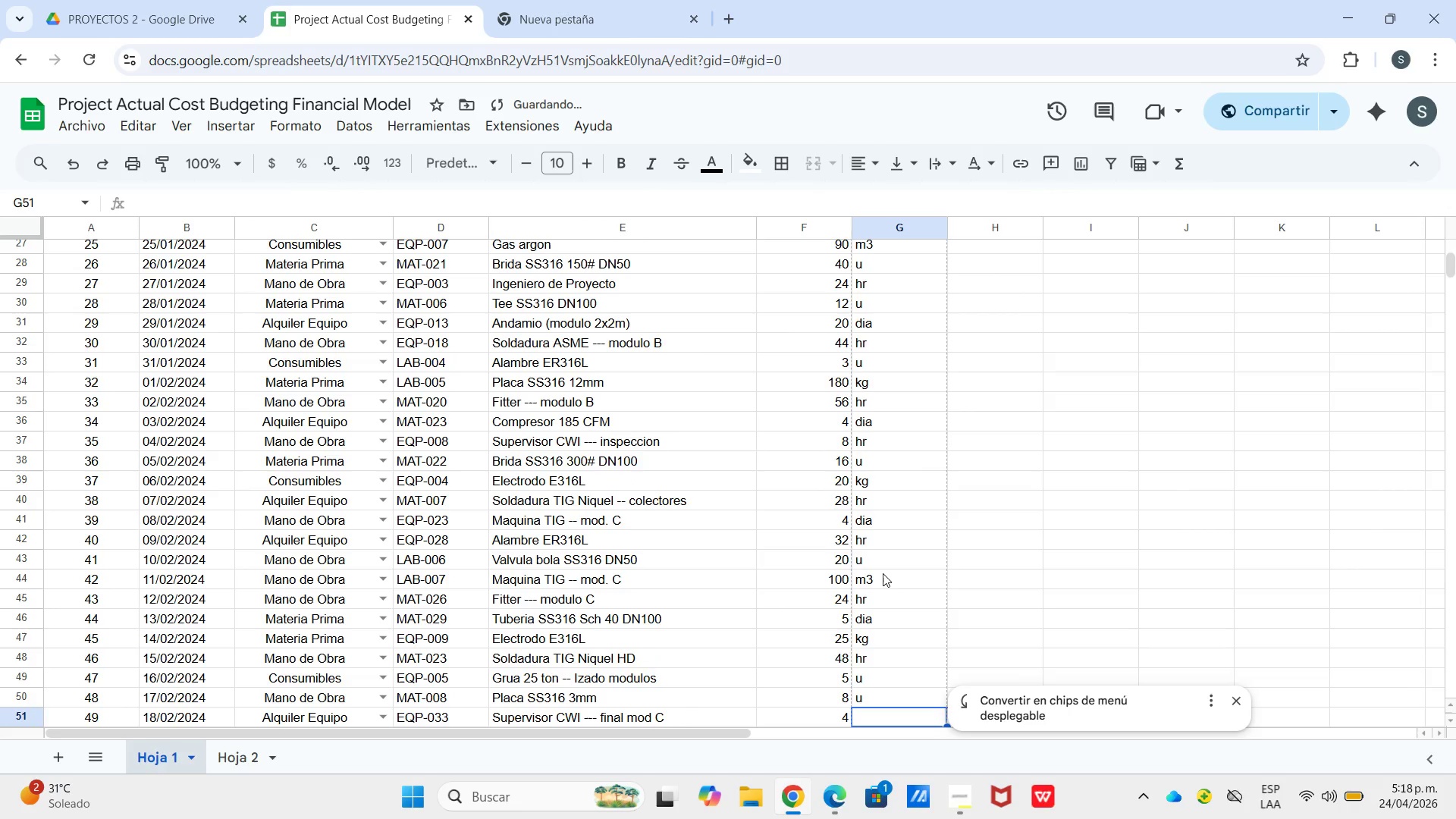 
key(Enter)
 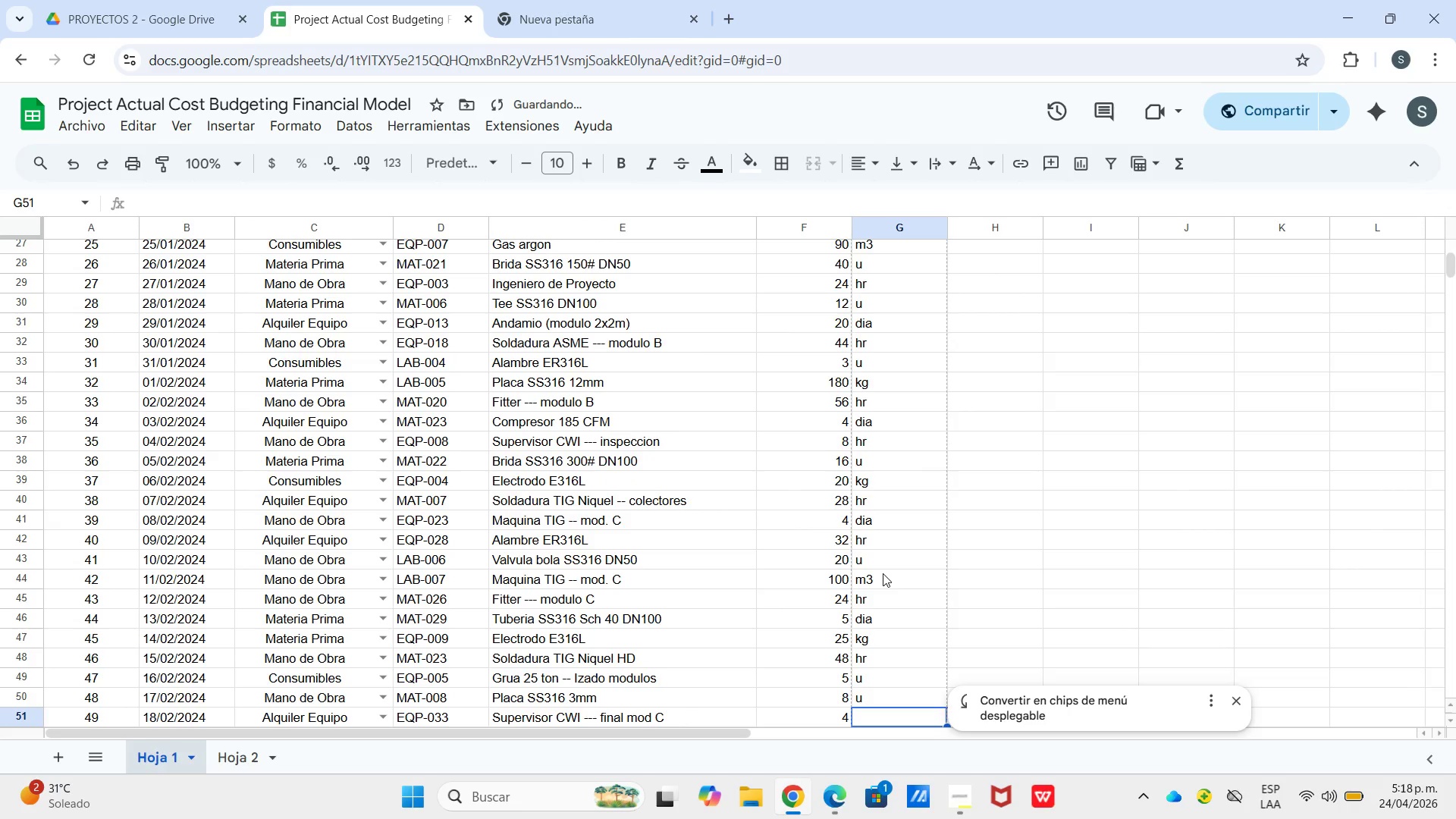 
key(D)
 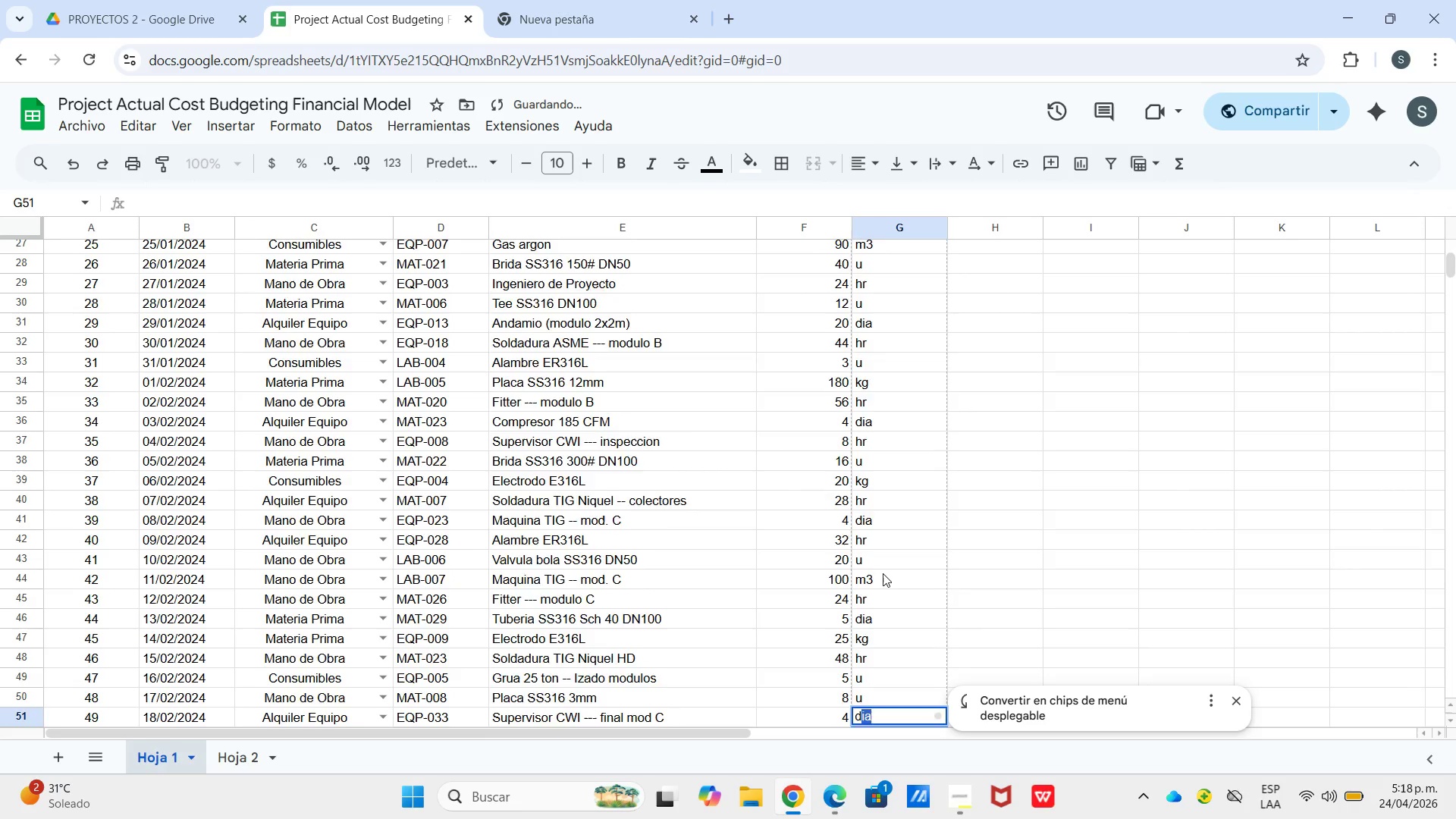 
key(Enter)
 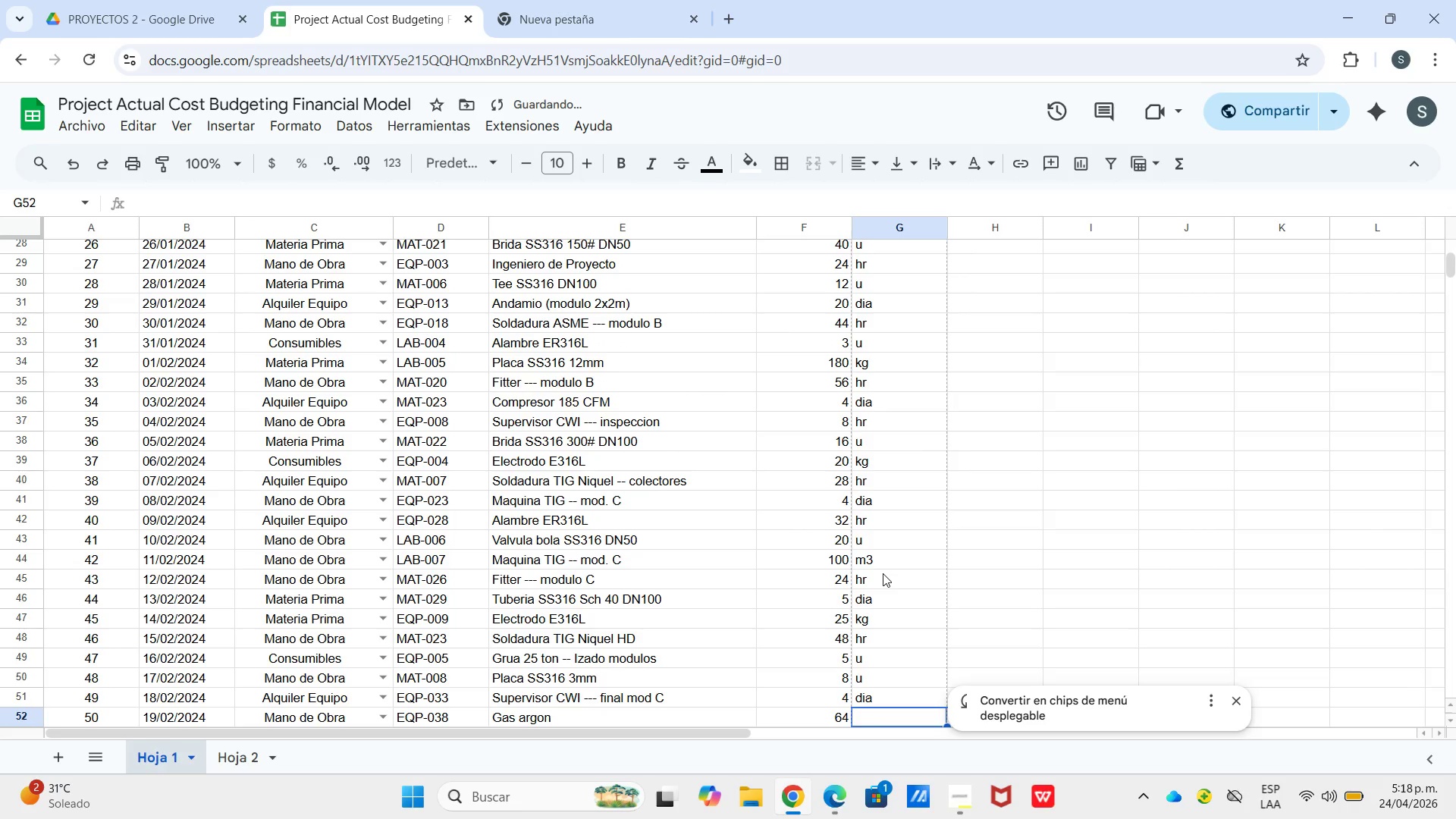 
key(H)
 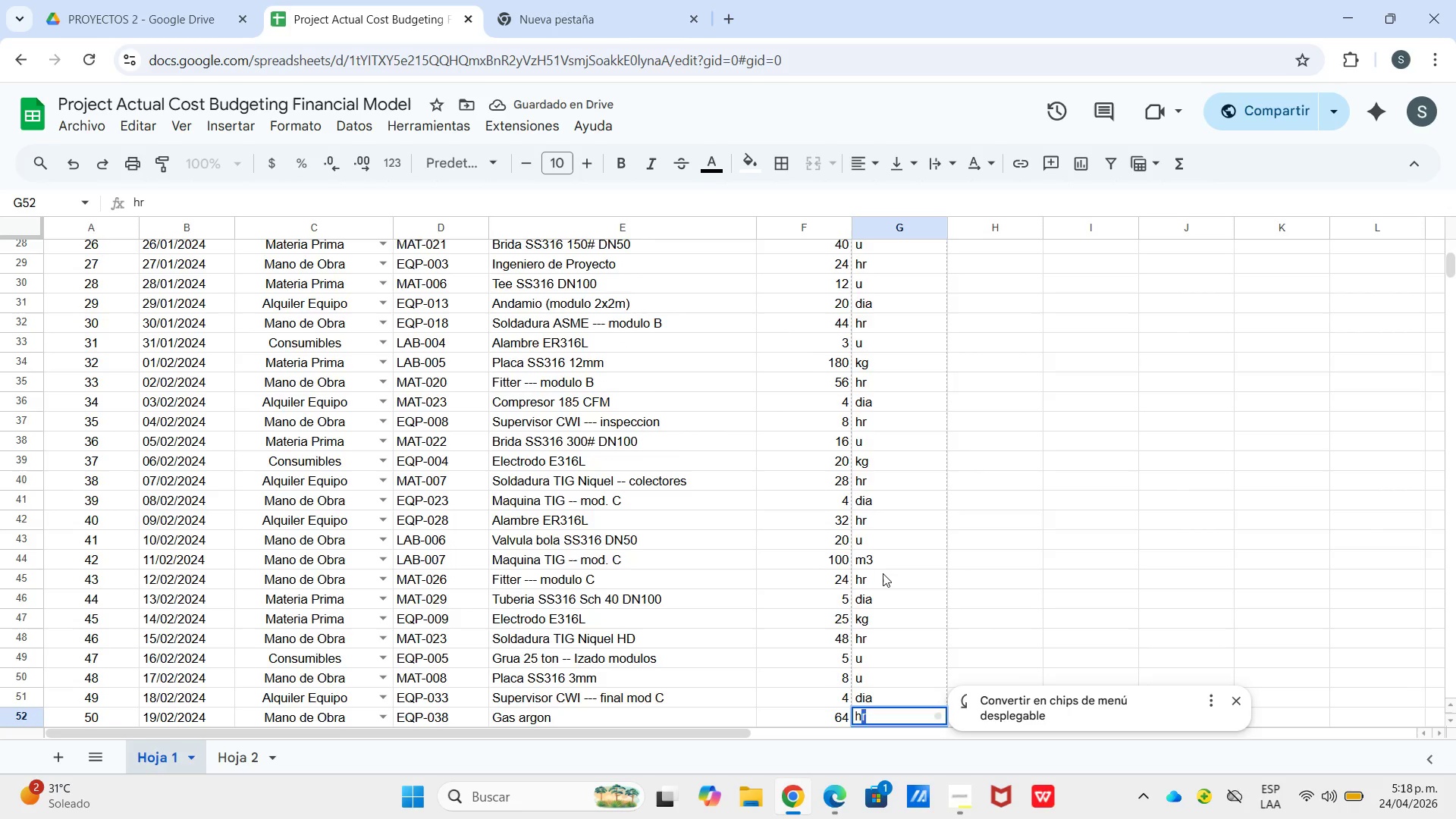 
key(Enter)
 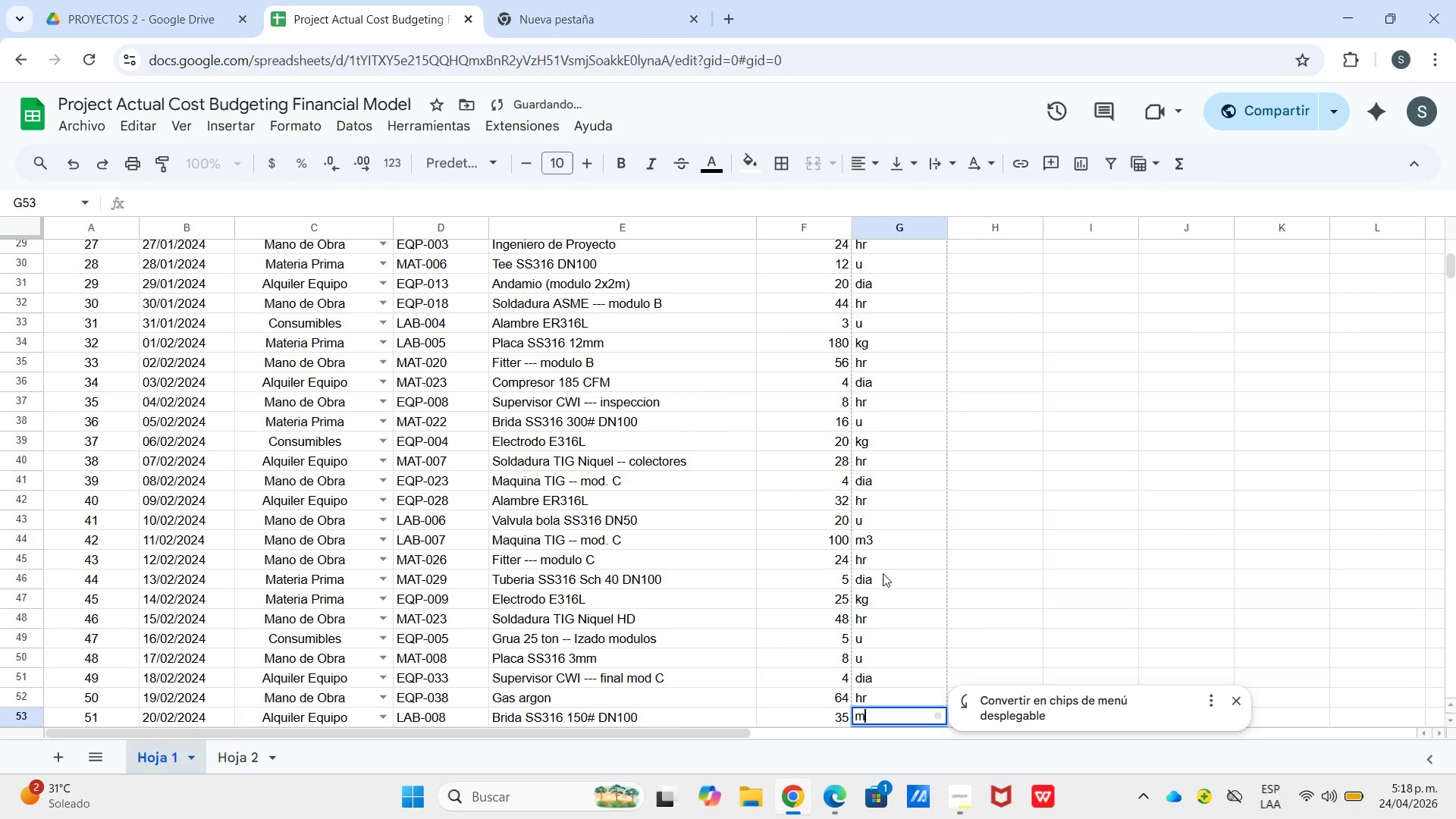 
key(M)
 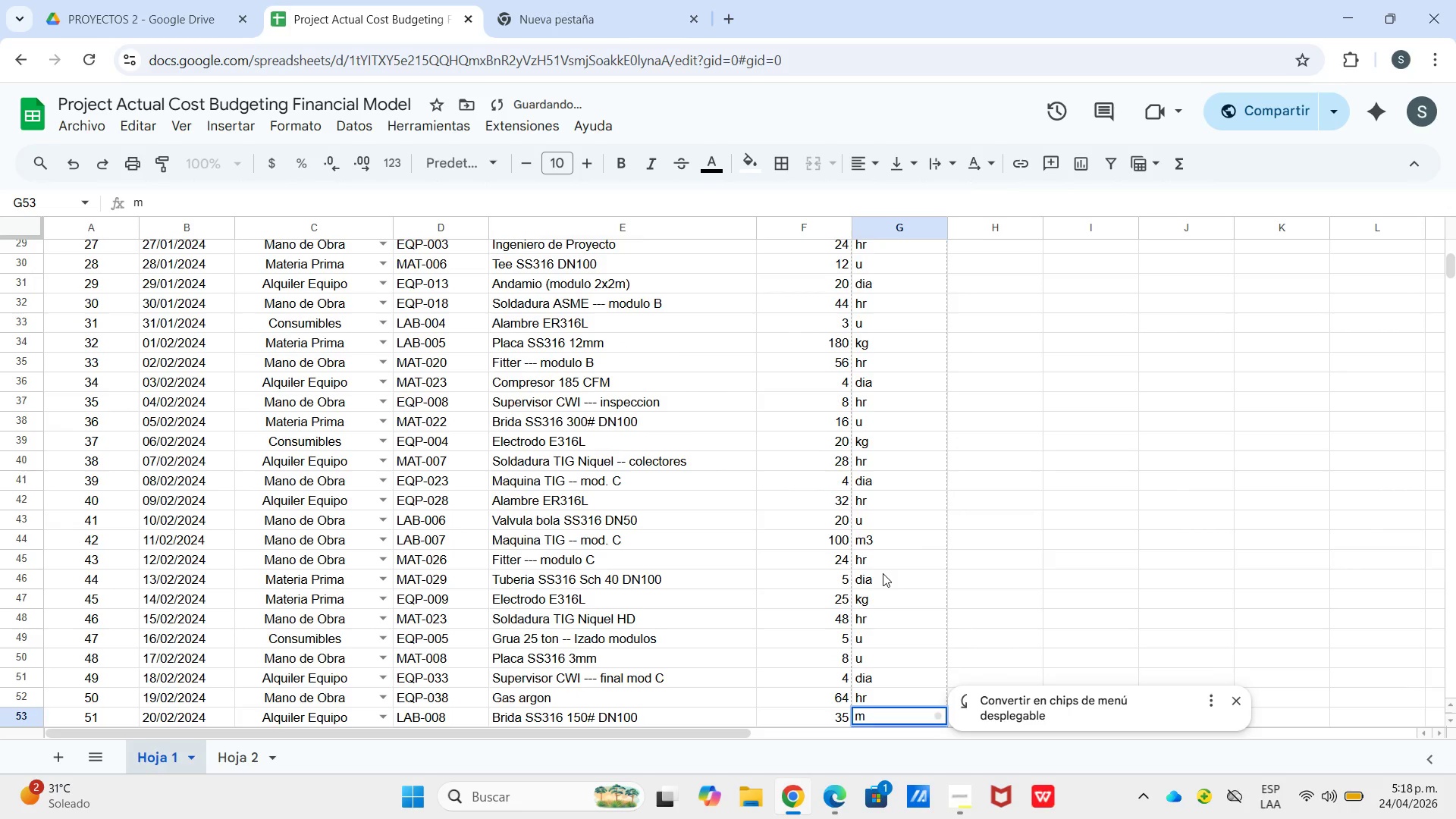 
key(Enter)
 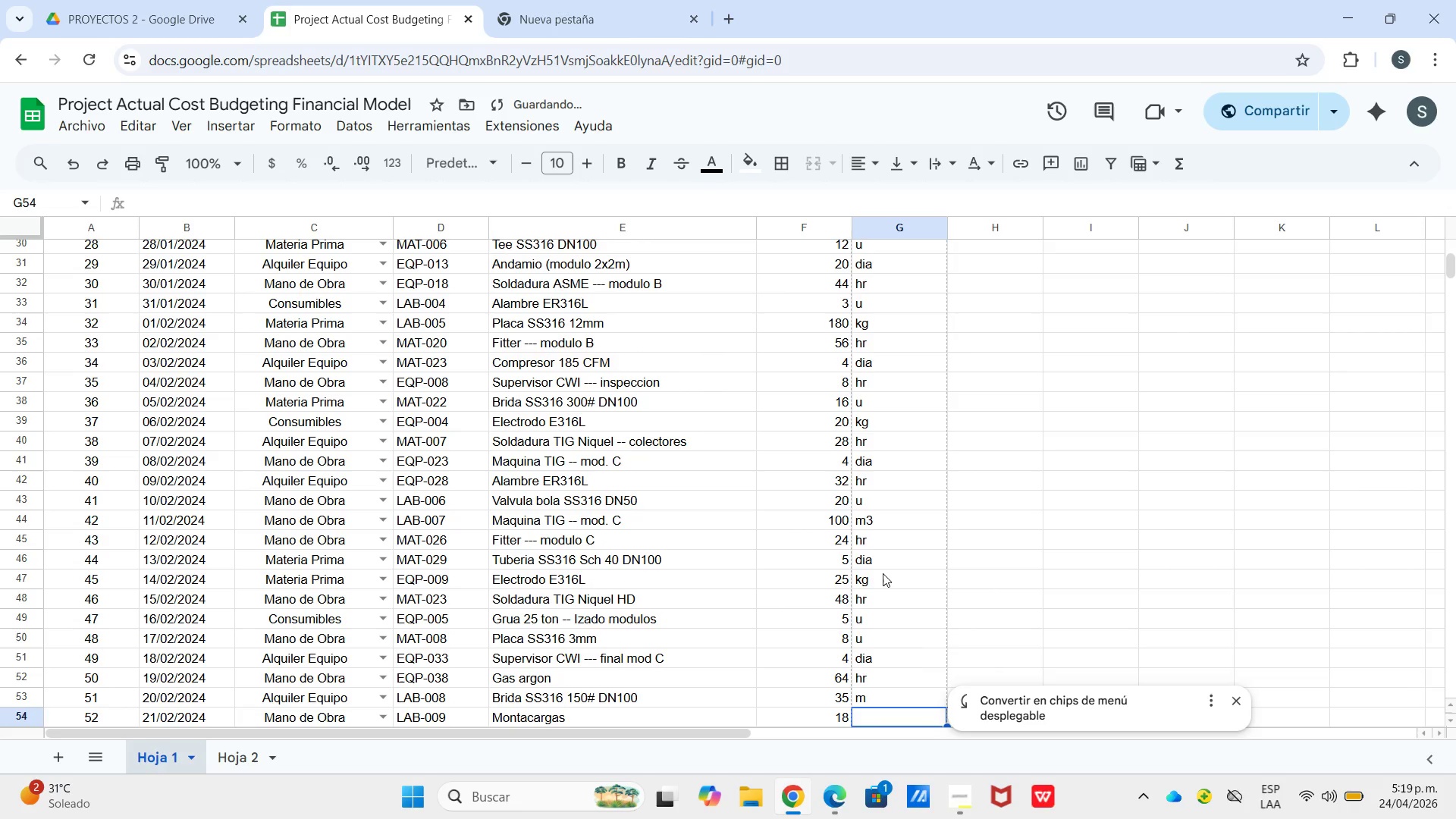 
key(K)
 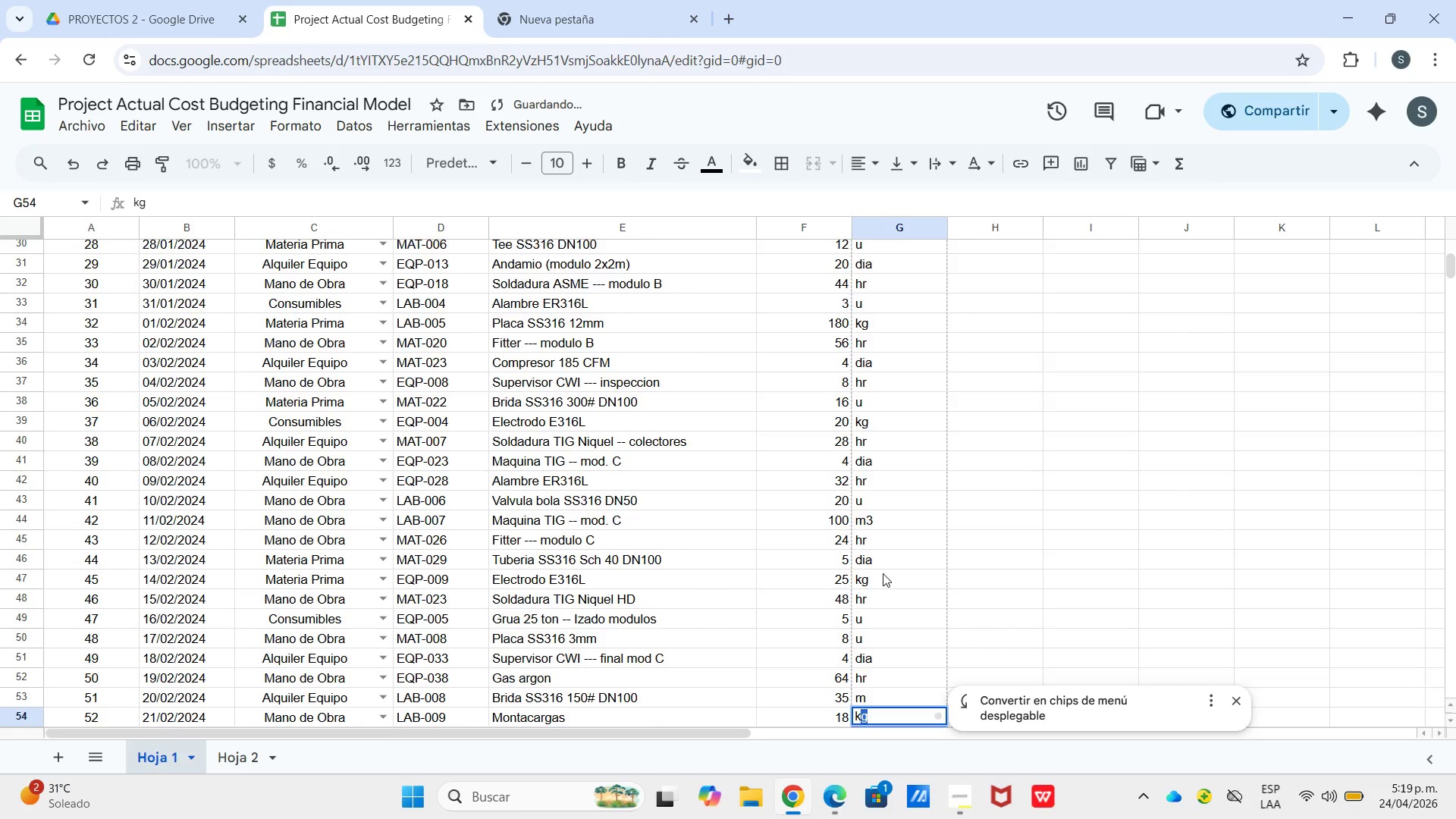 
key(Enter)
 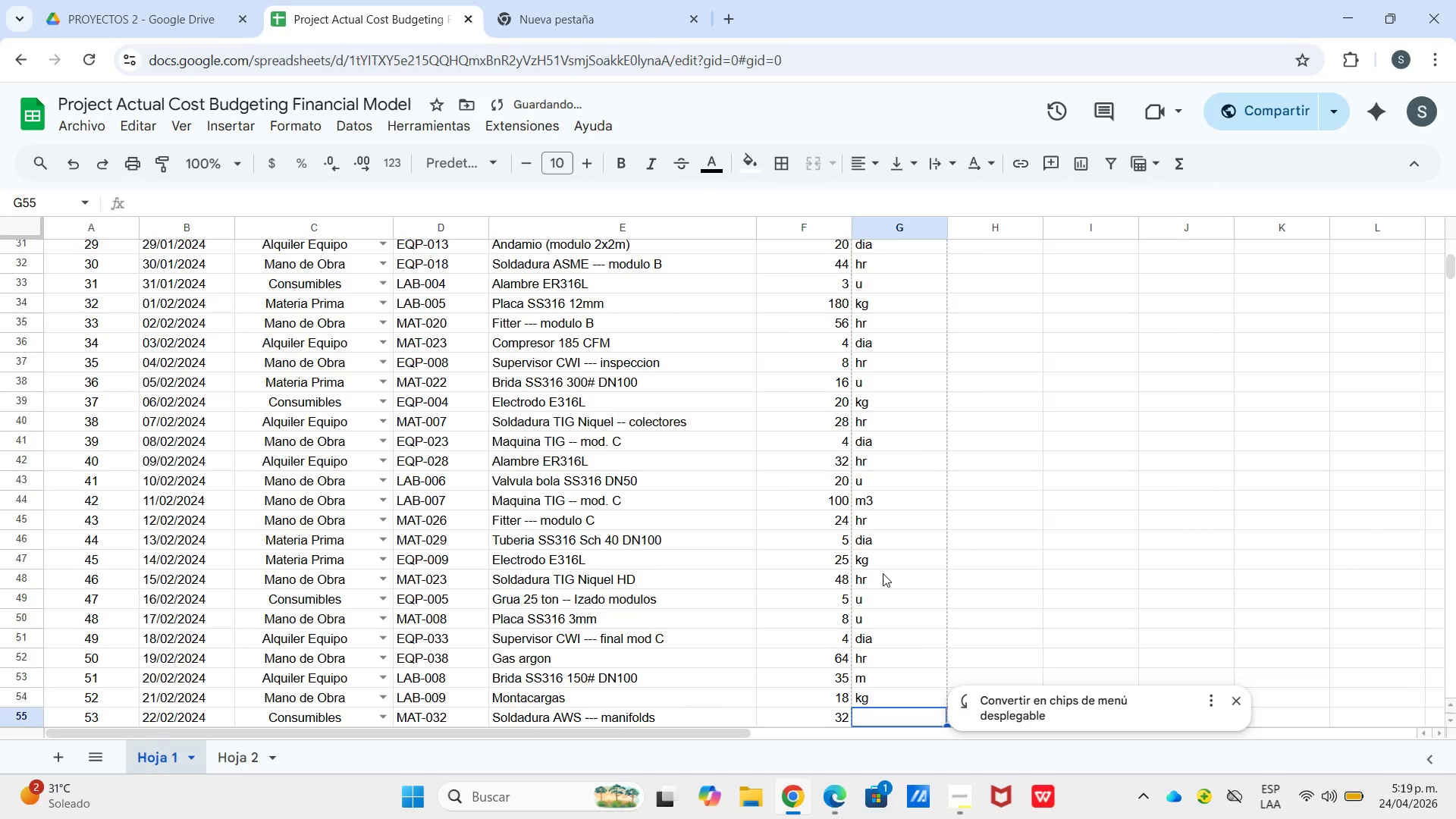 
key(H)
 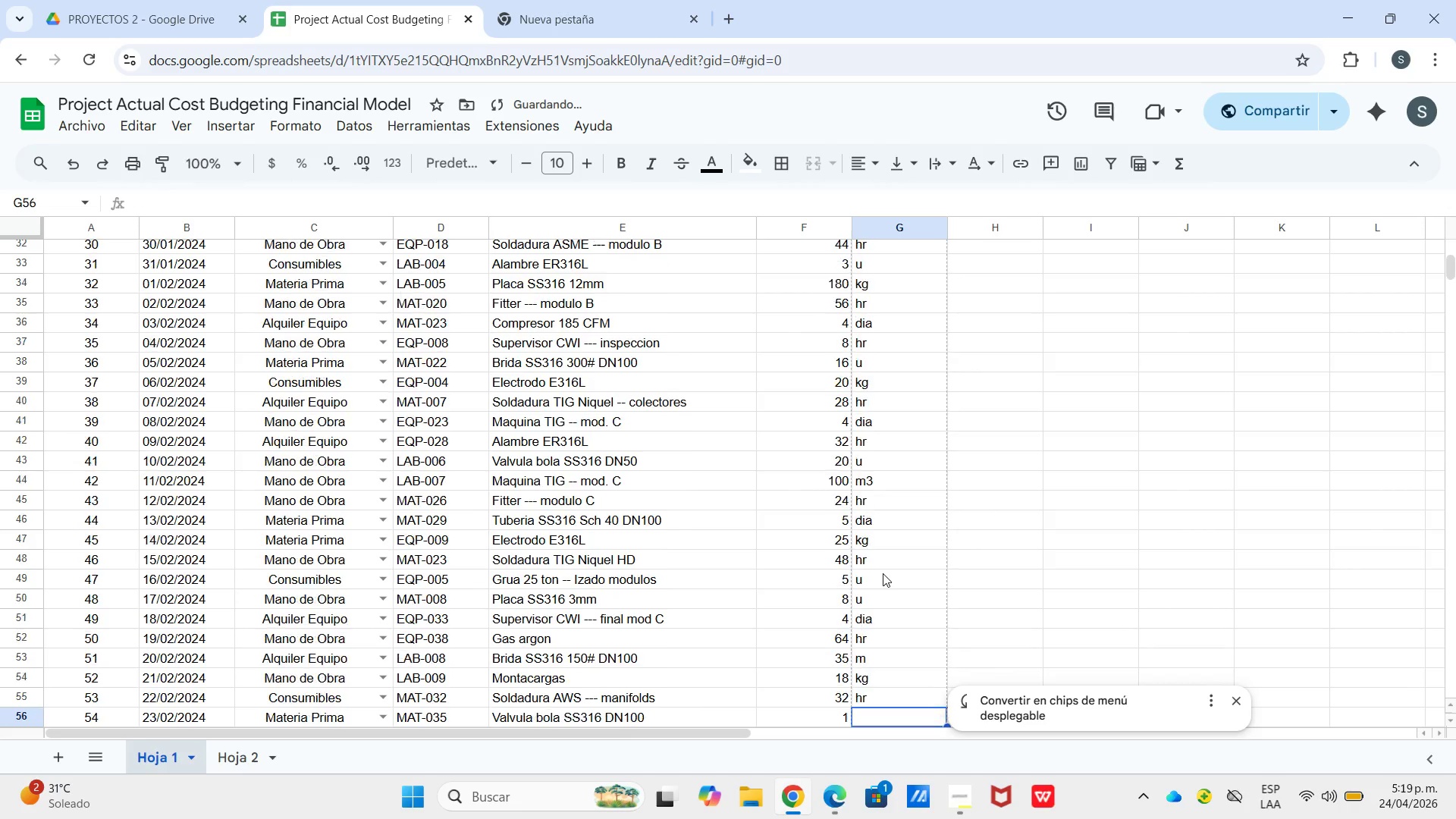 
key(Enter)
 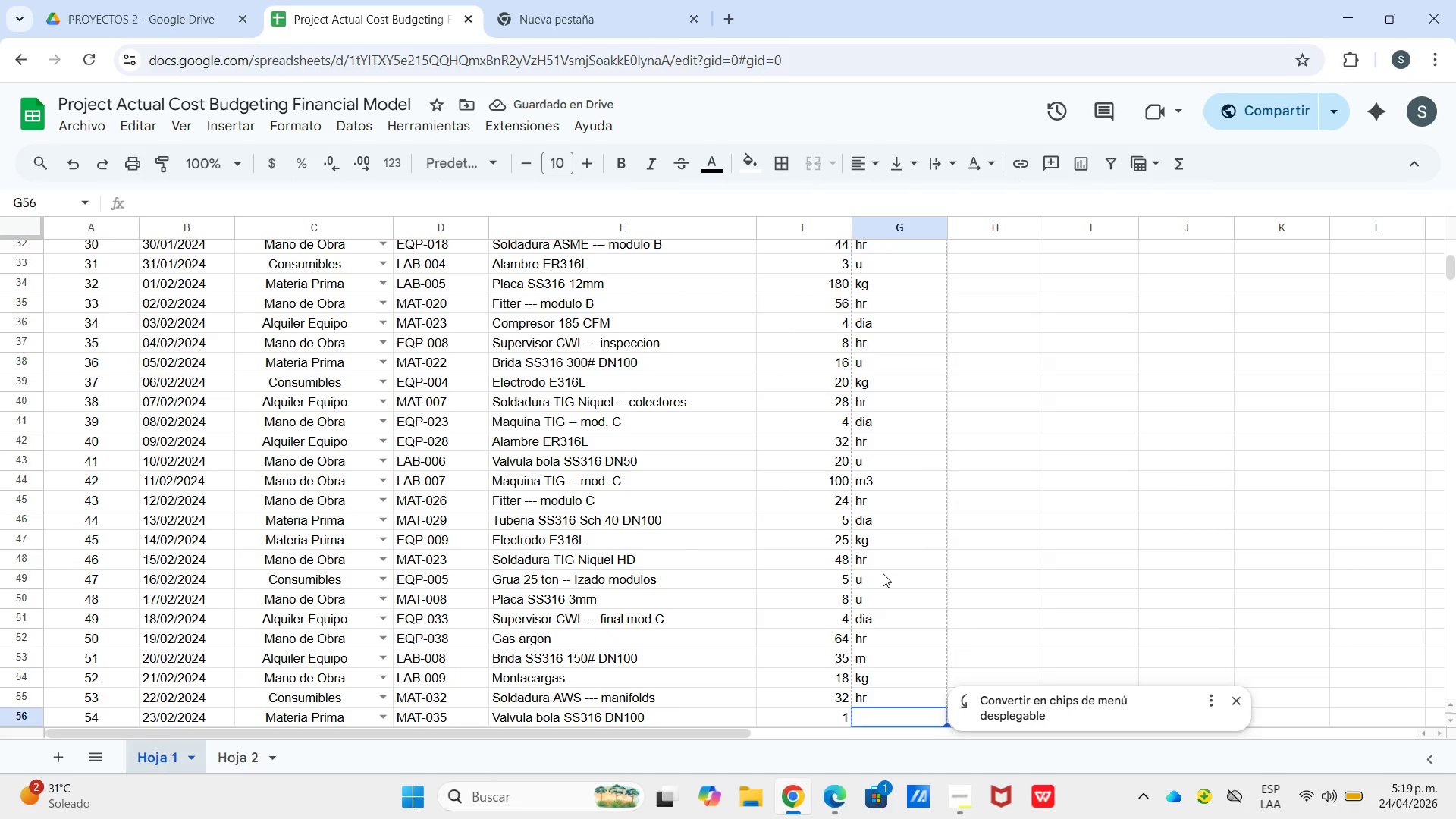 
key(D)
 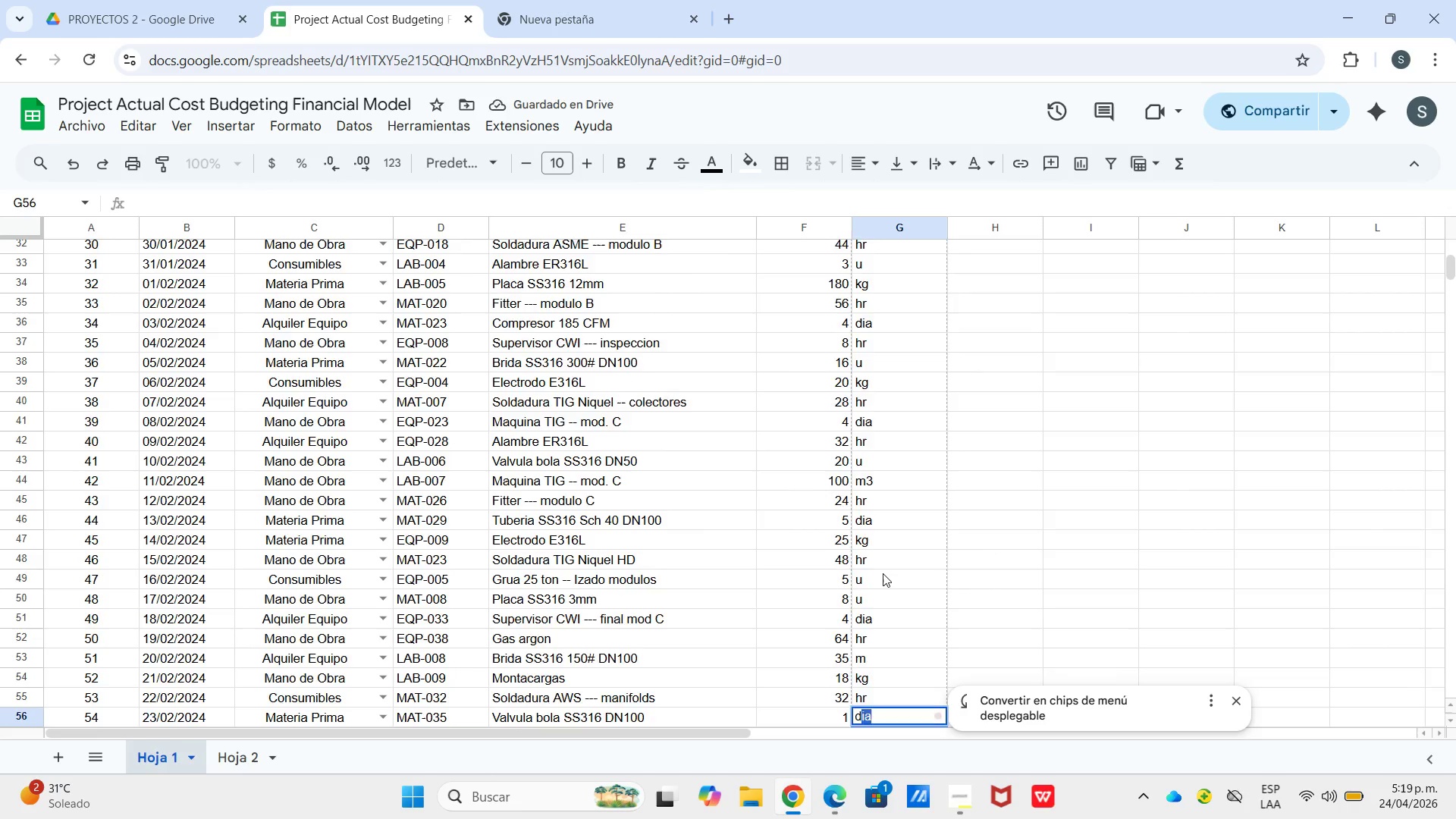 
key(Enter)
 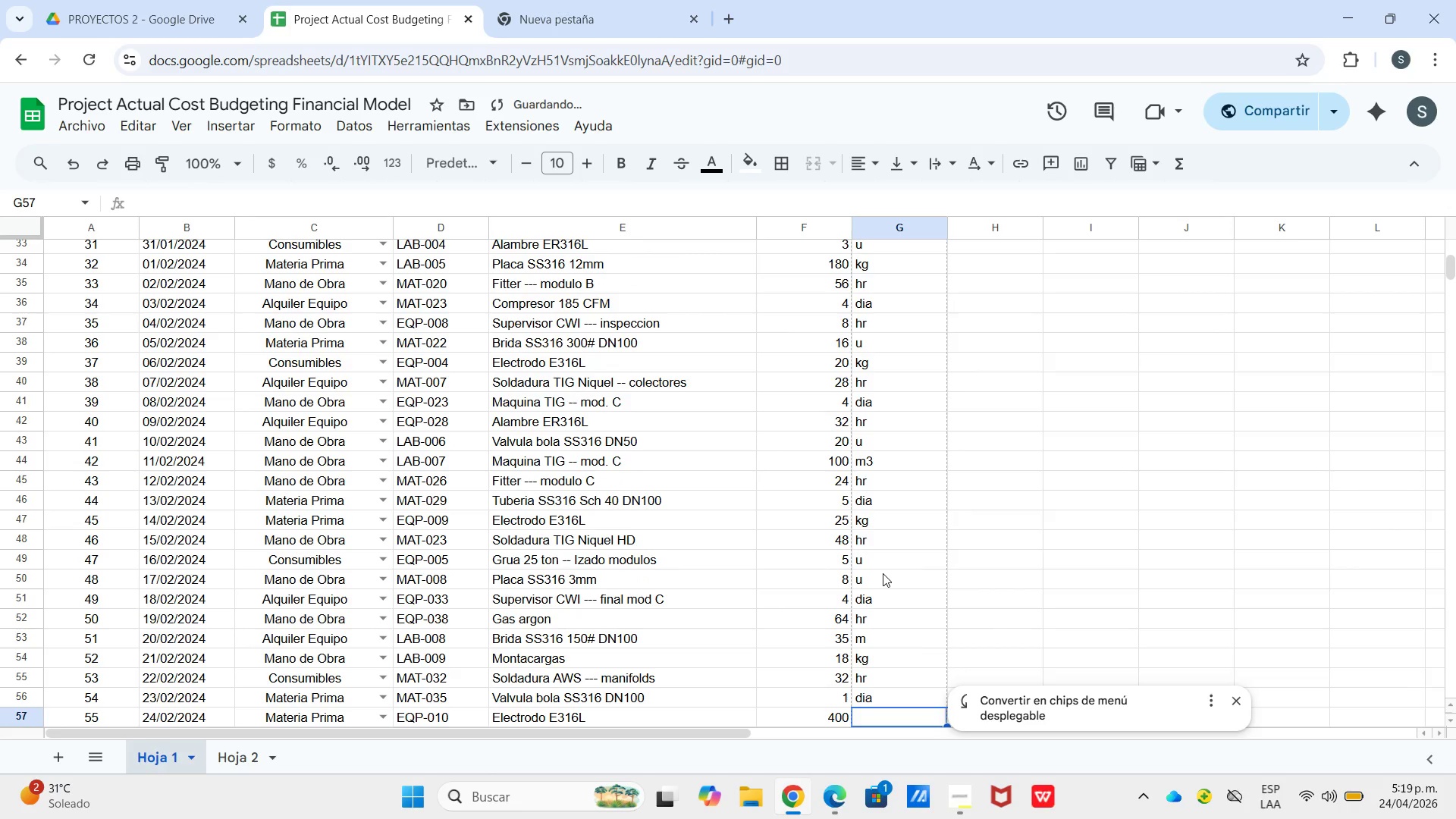 
key(K)
 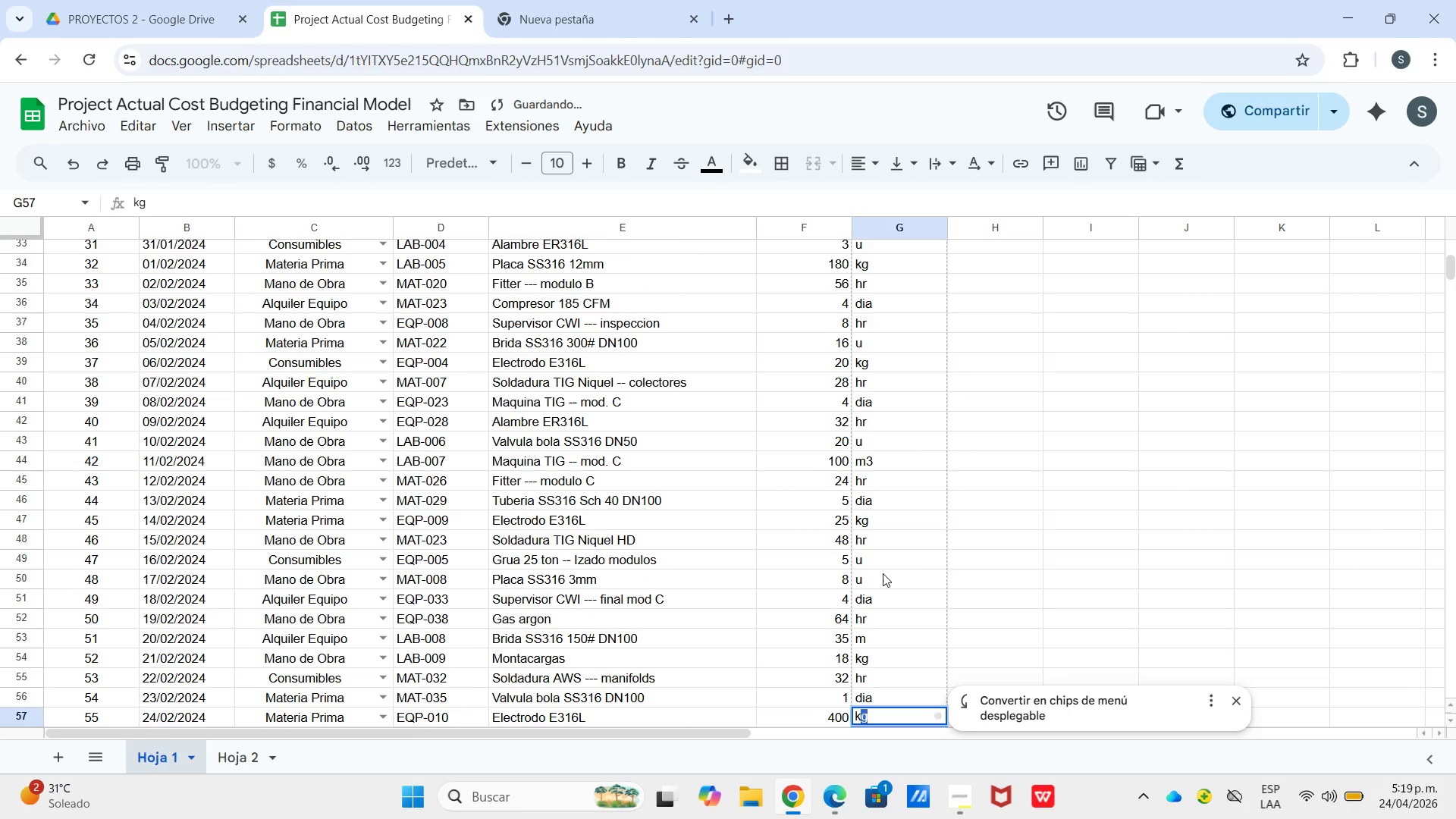 
key(Enter)
 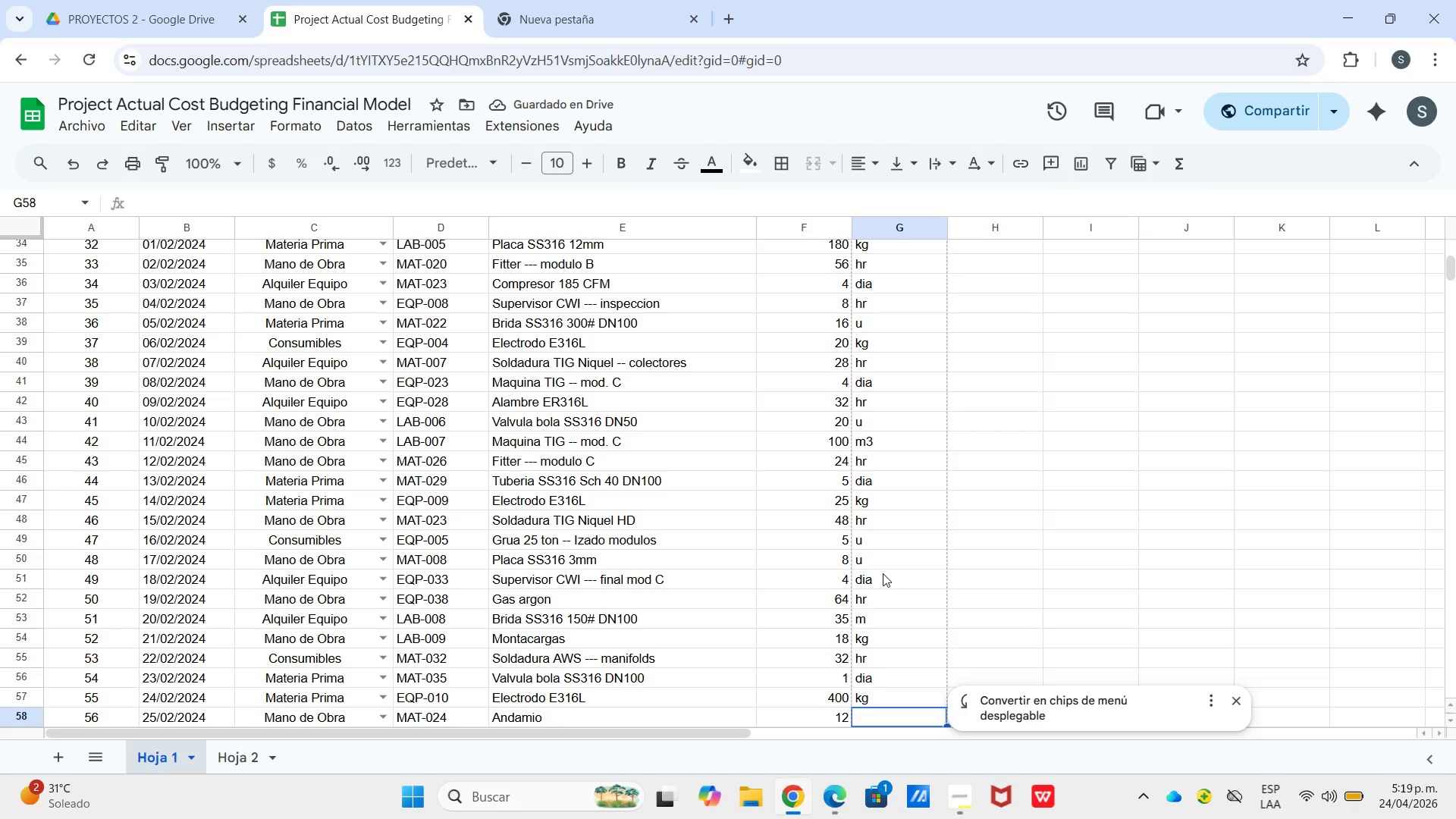 
key(H)
 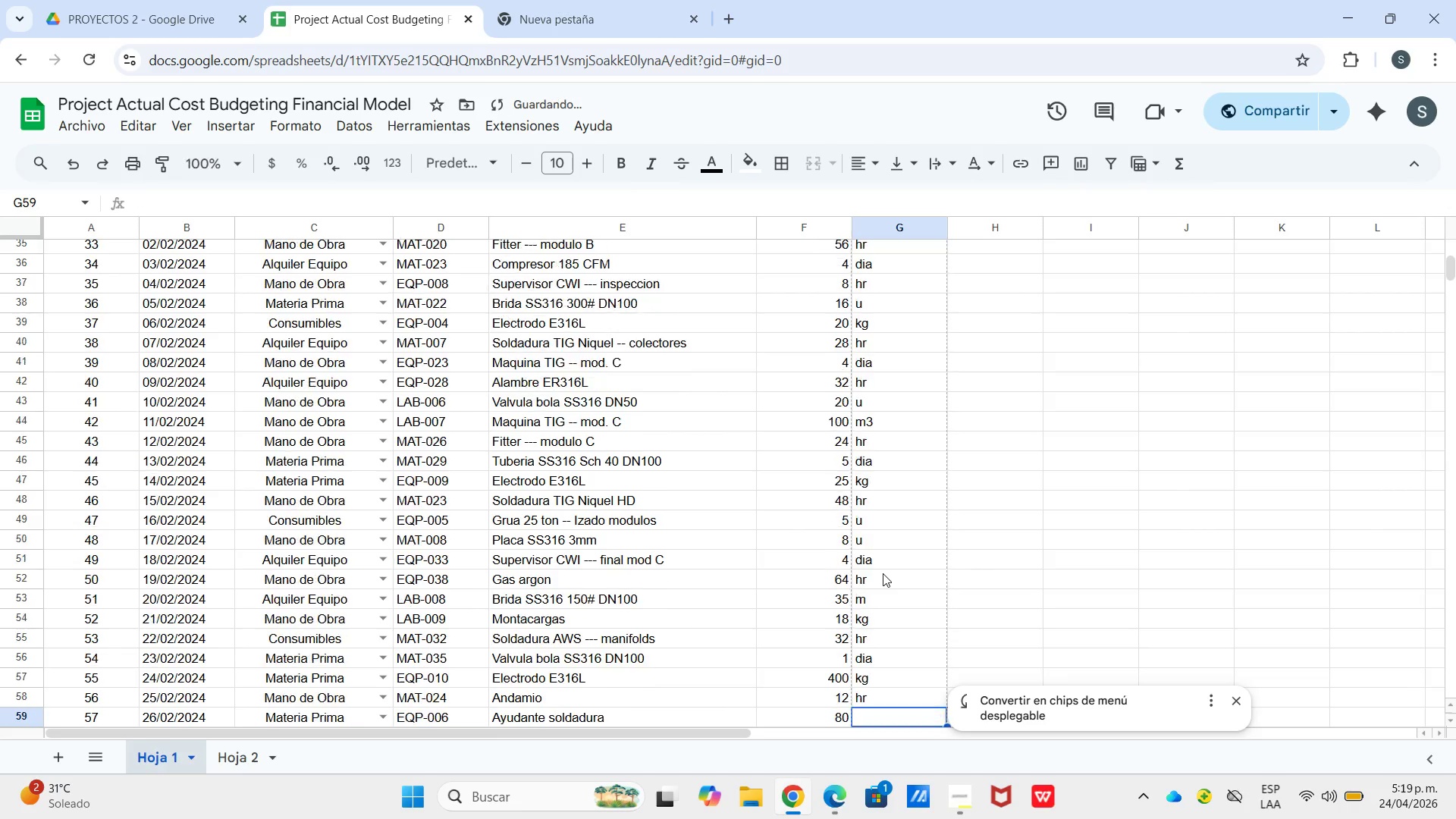 
key(Enter)
 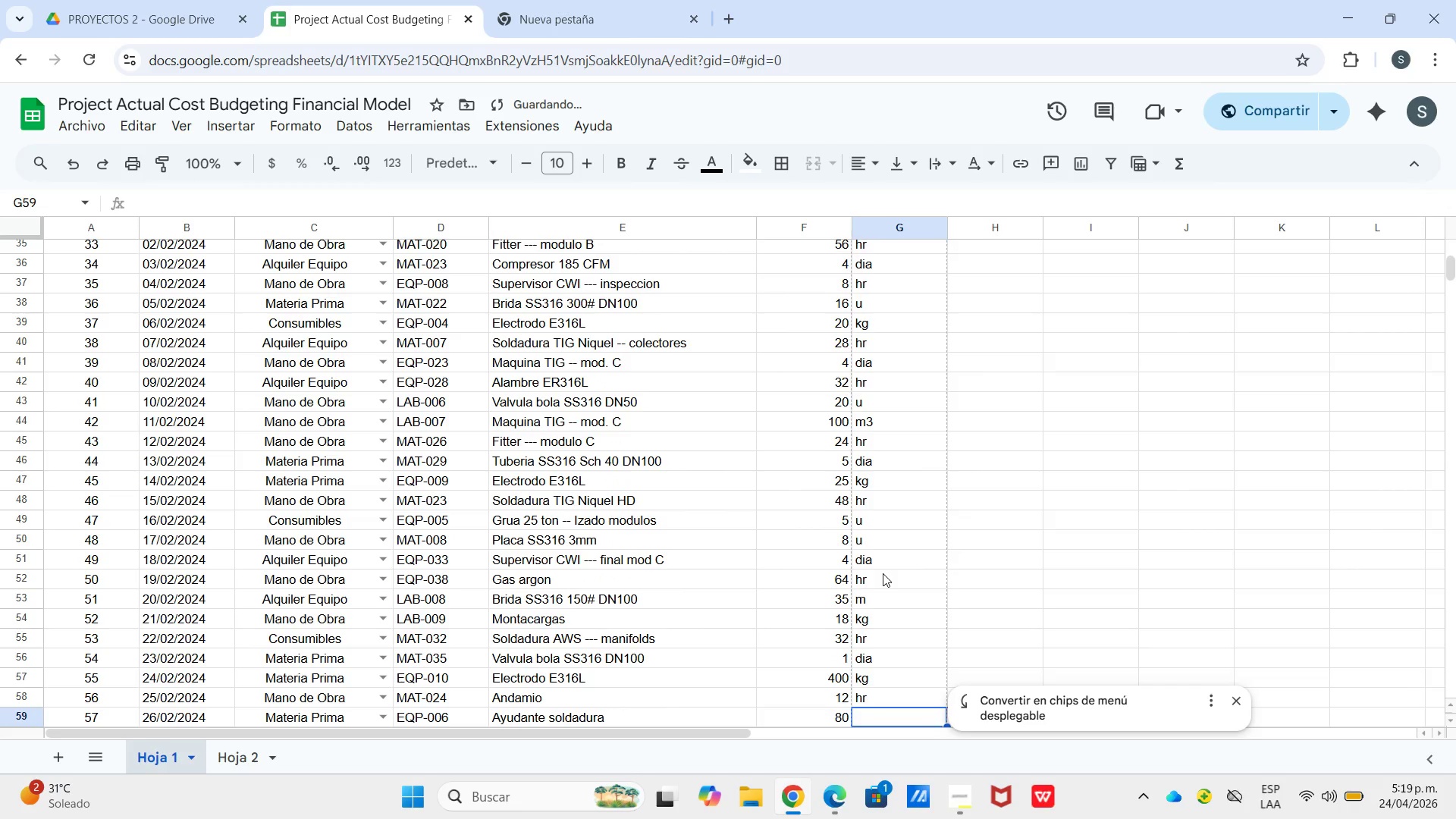 
key(M)
 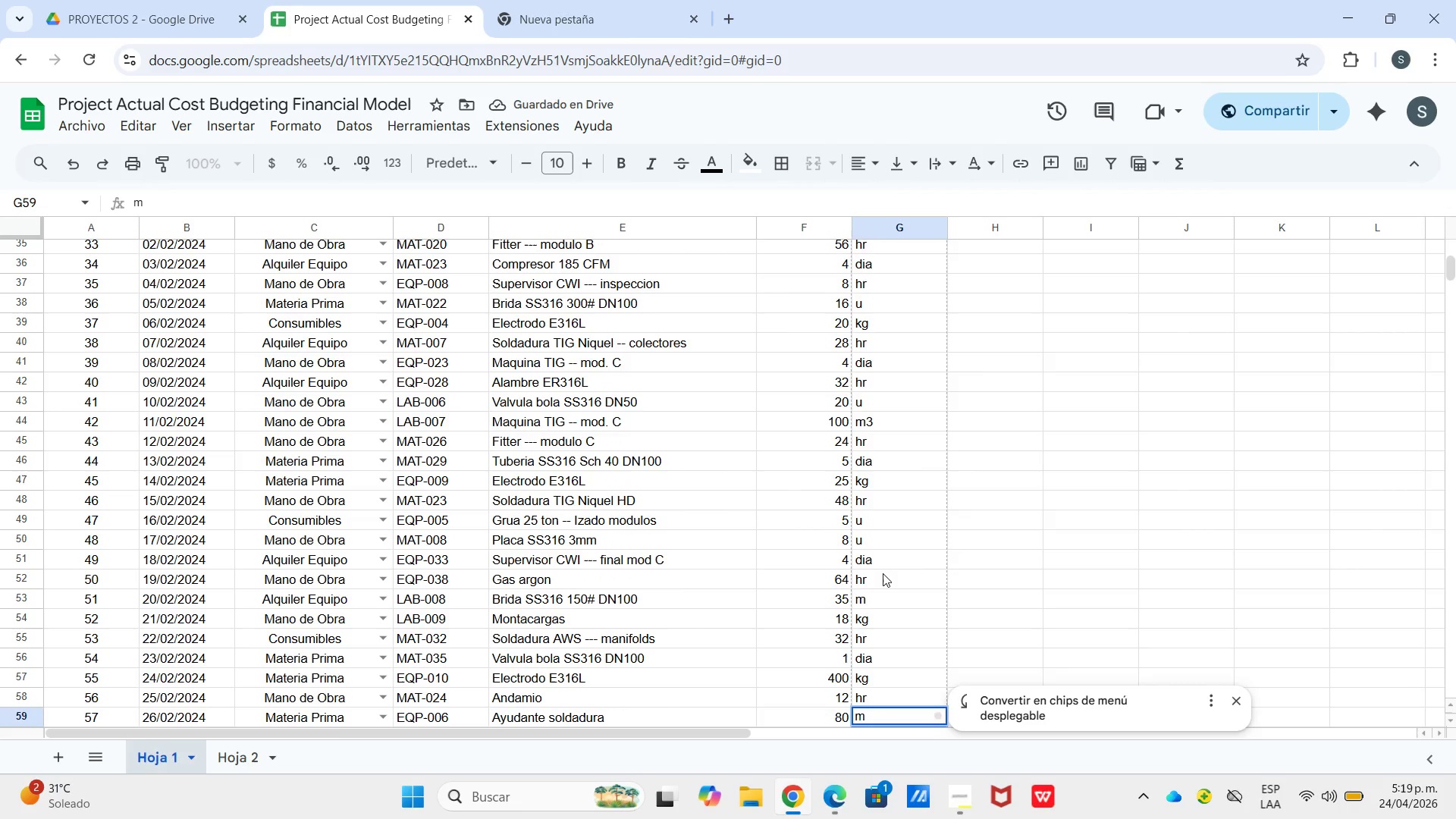 
key(Numpad3)
 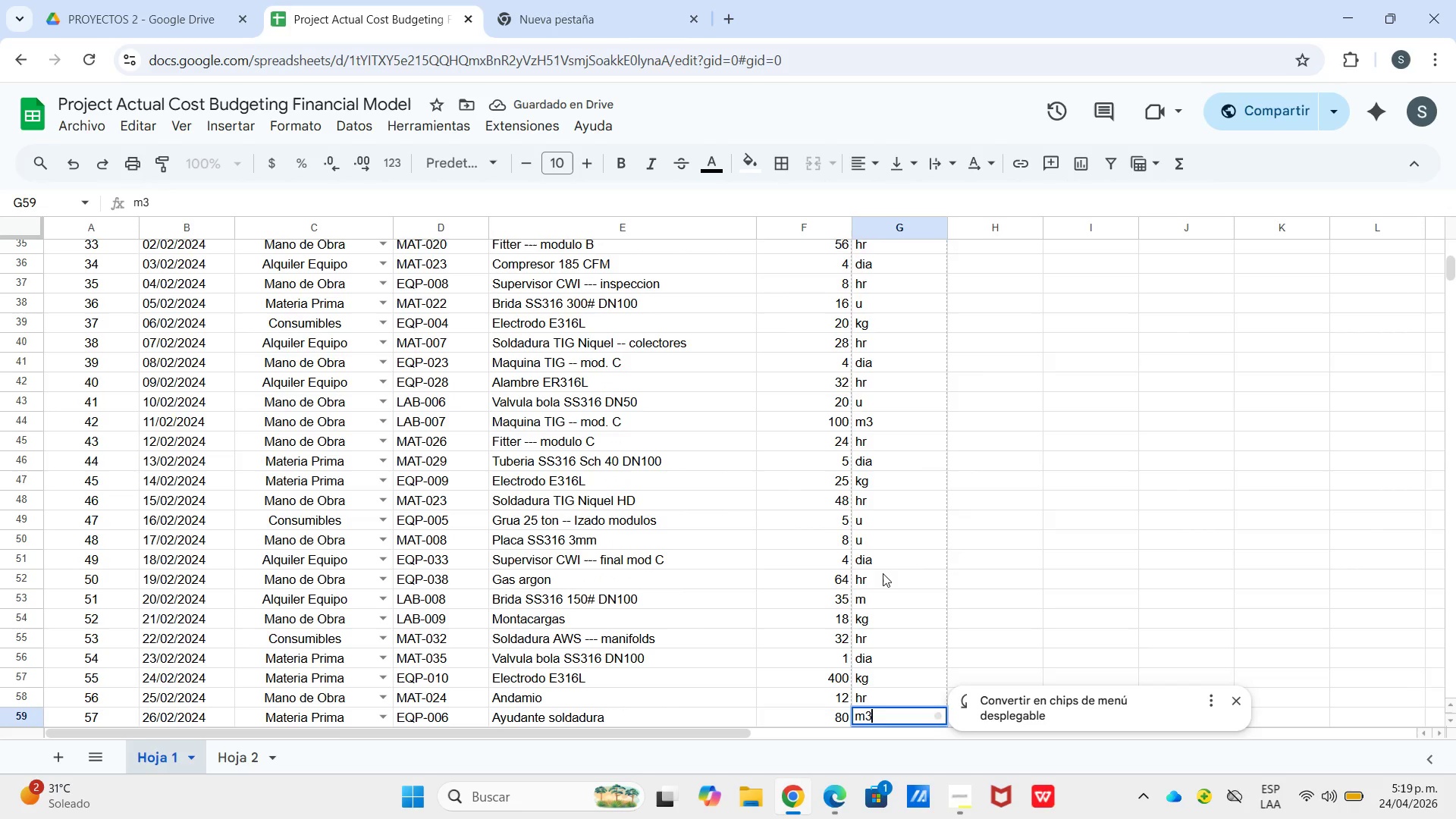 
key(Enter)
 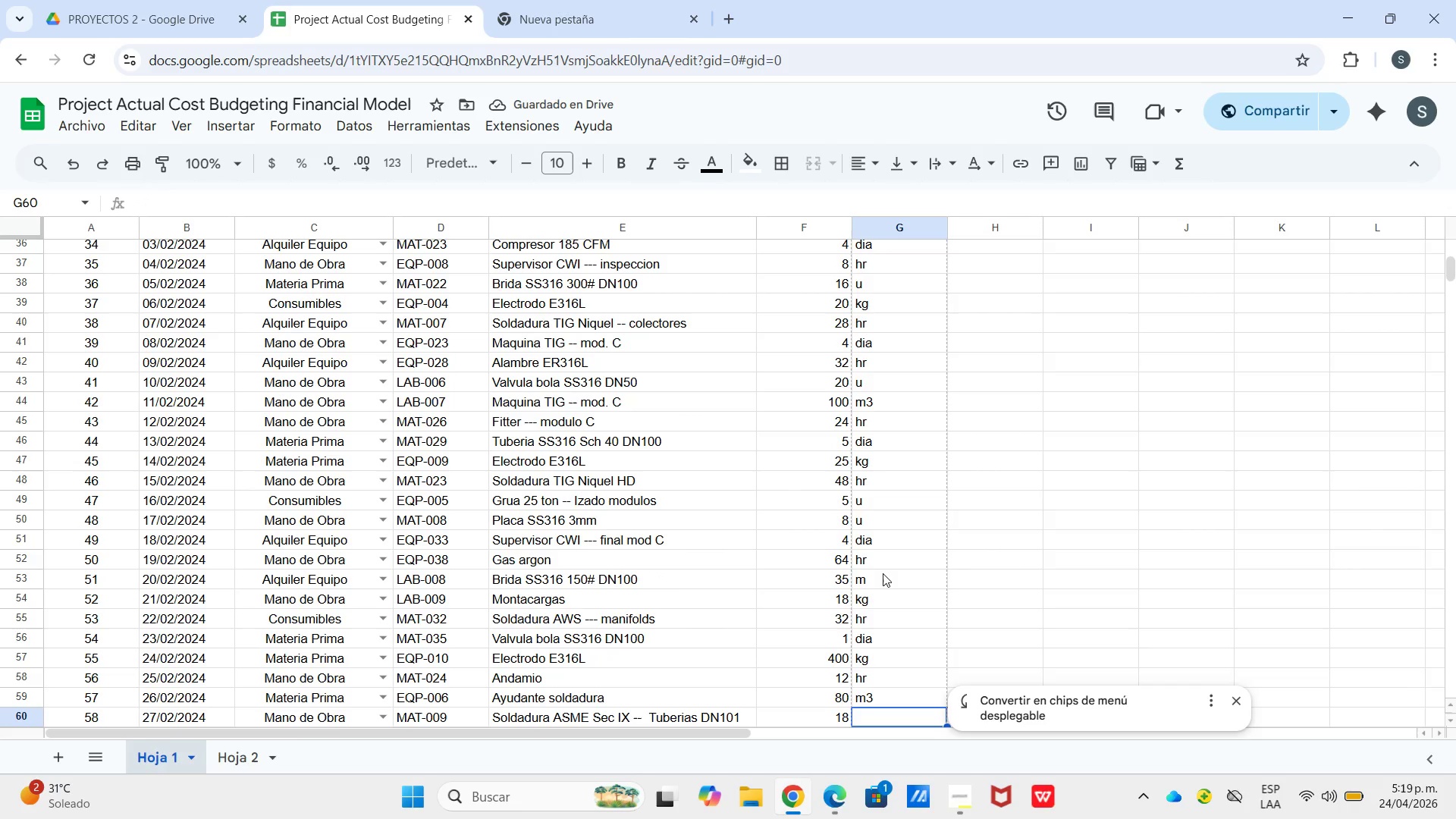 
key(U)
 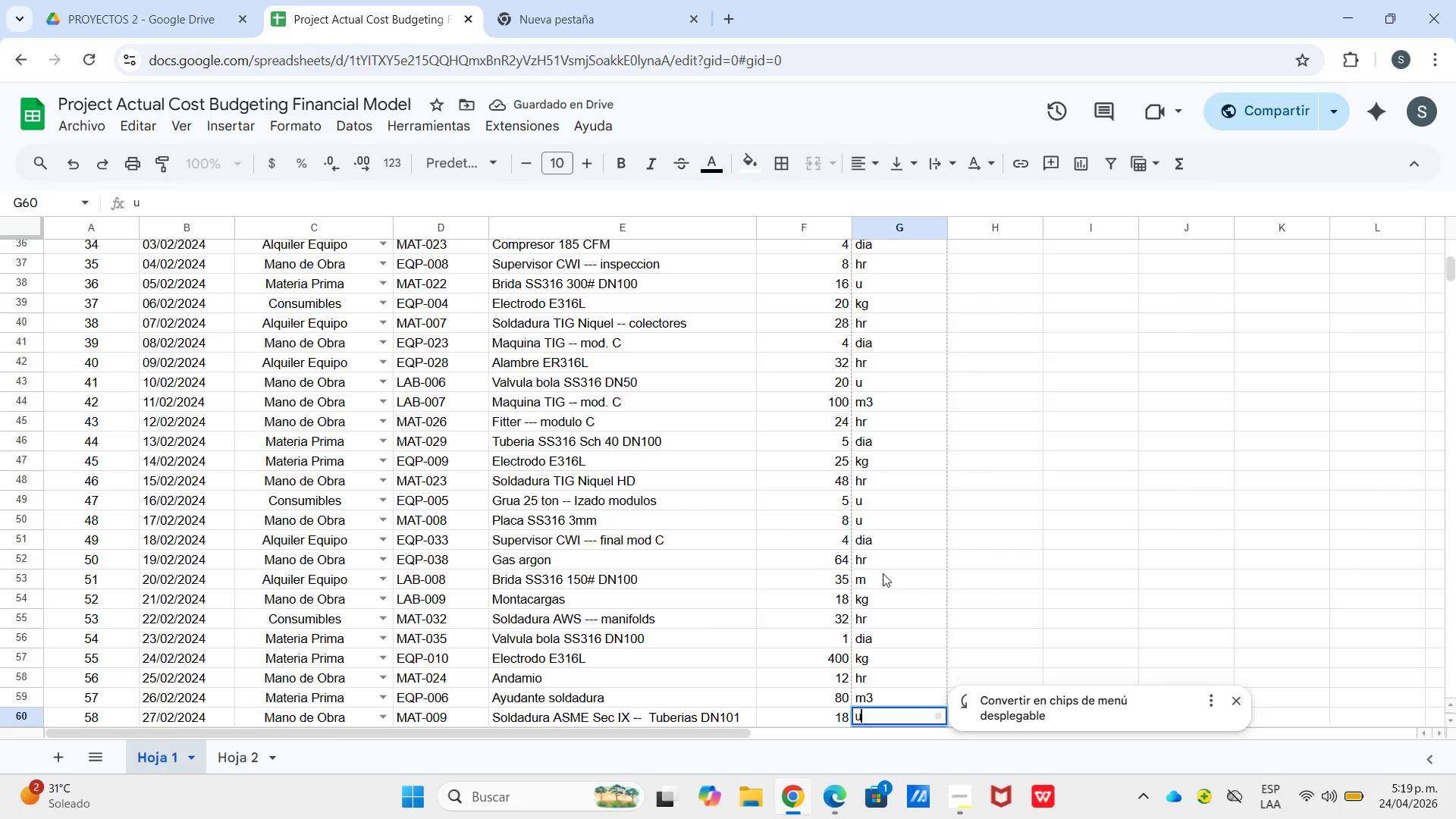 
key(Enter)
 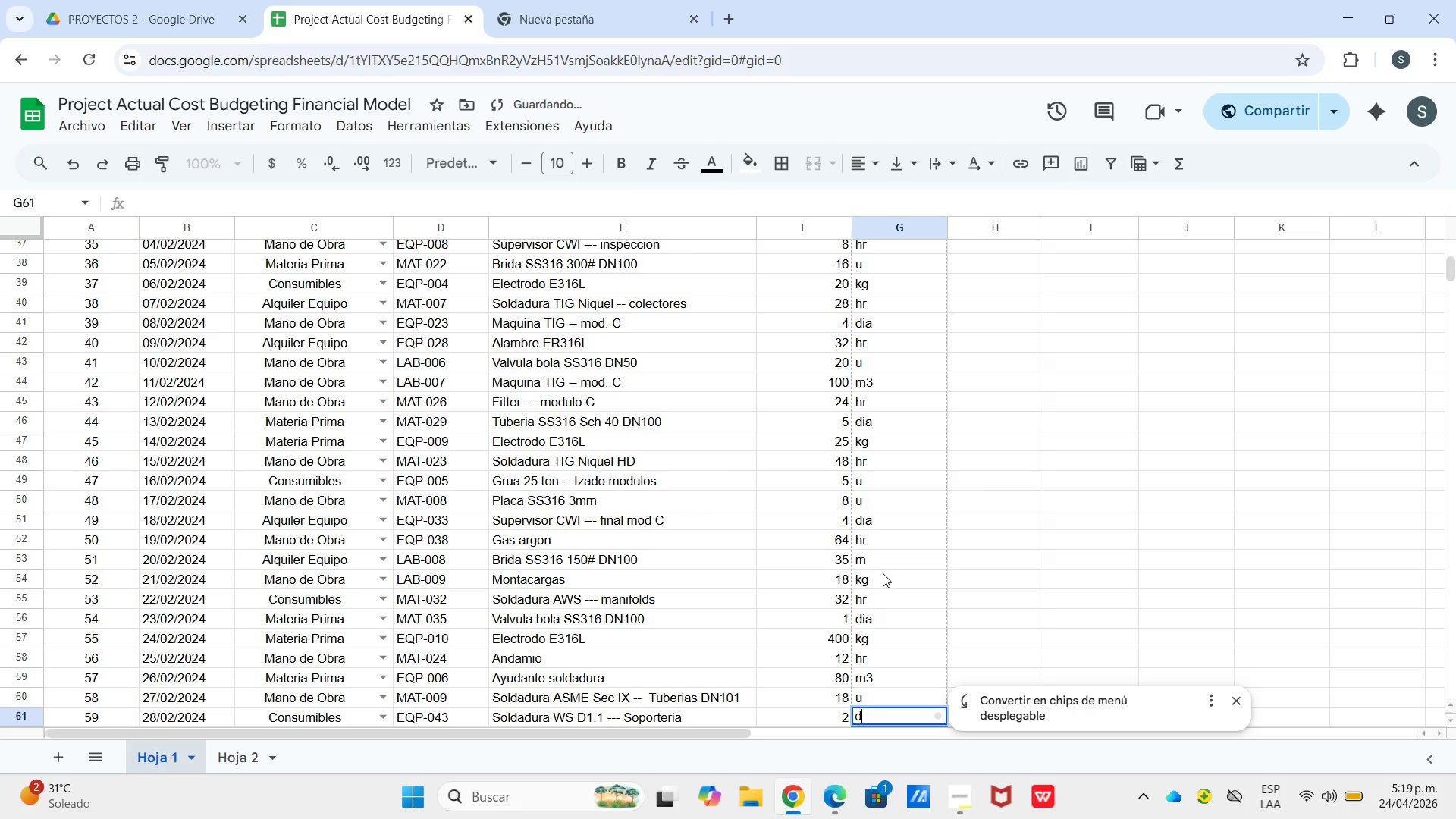 
key(D)
 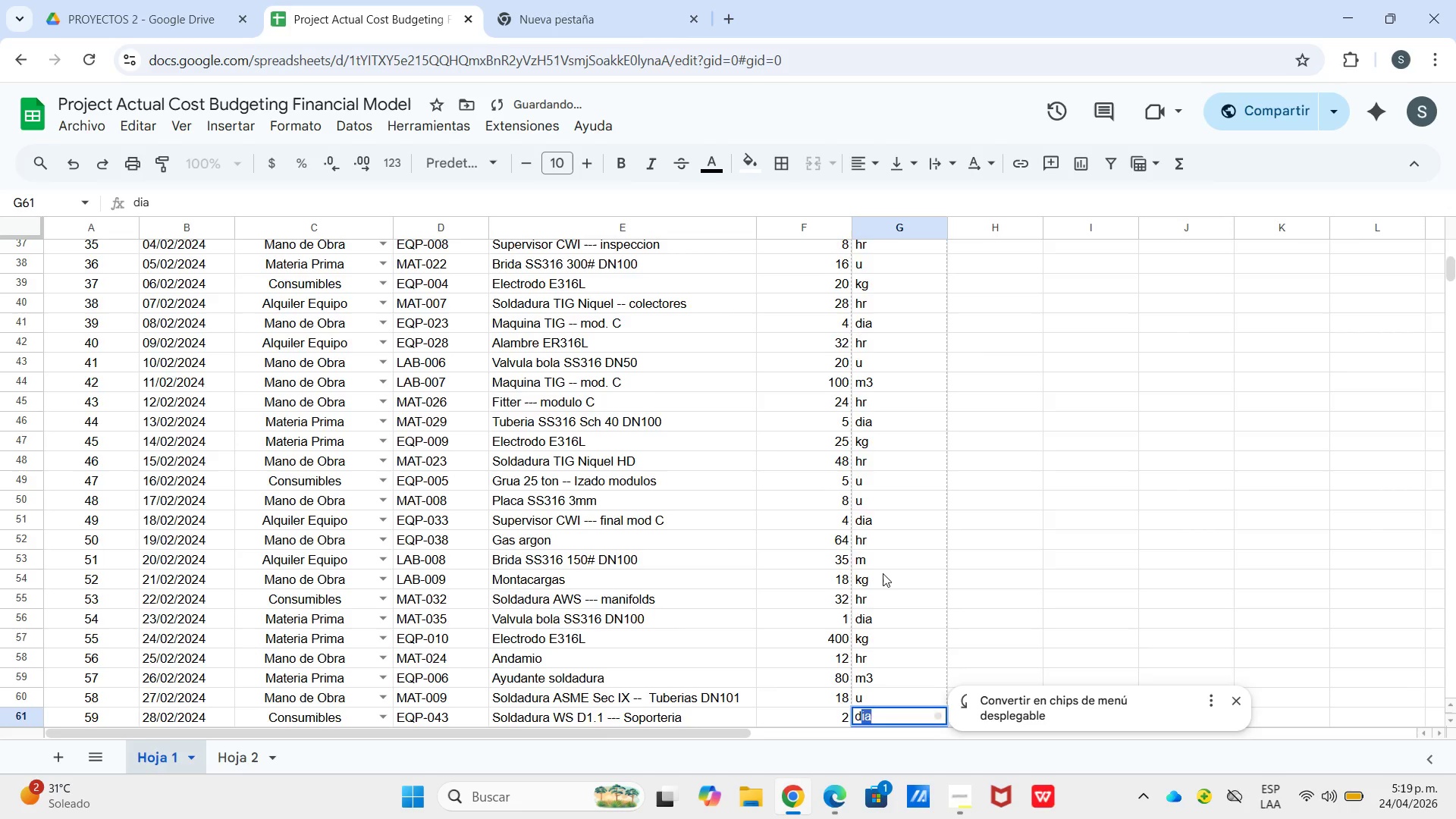 
key(Enter)
 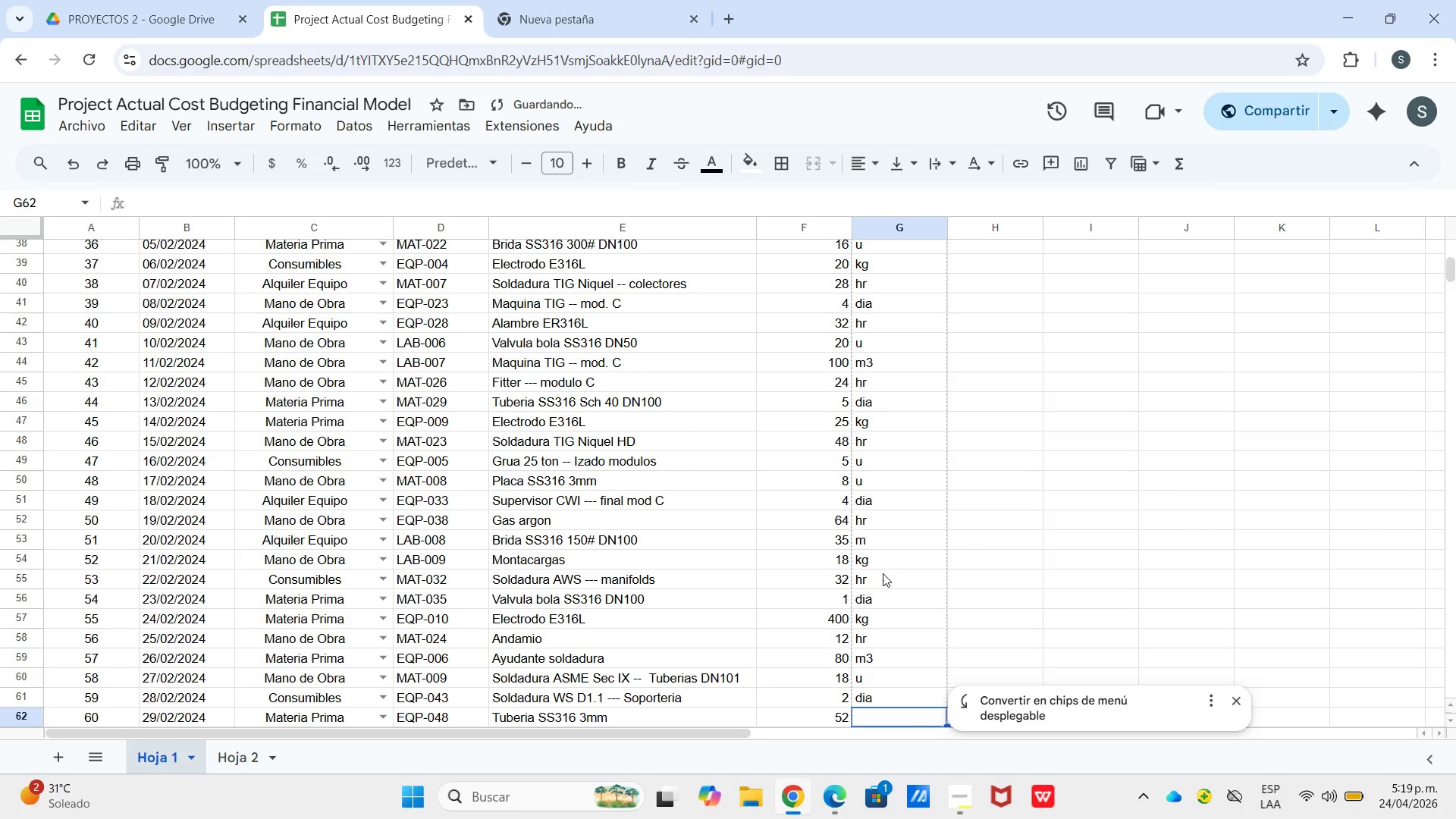 
key(H)
 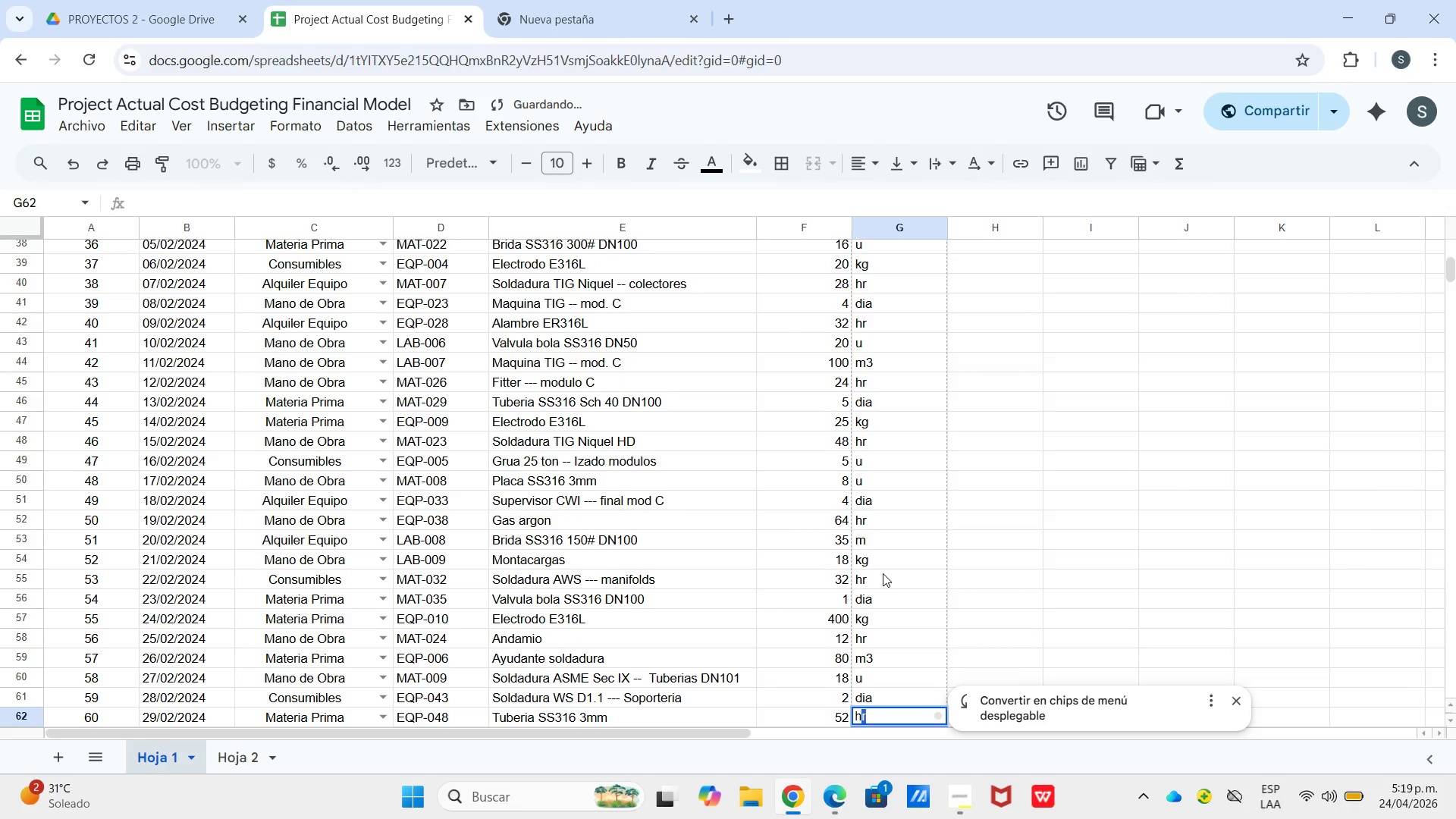 
key(Enter)
 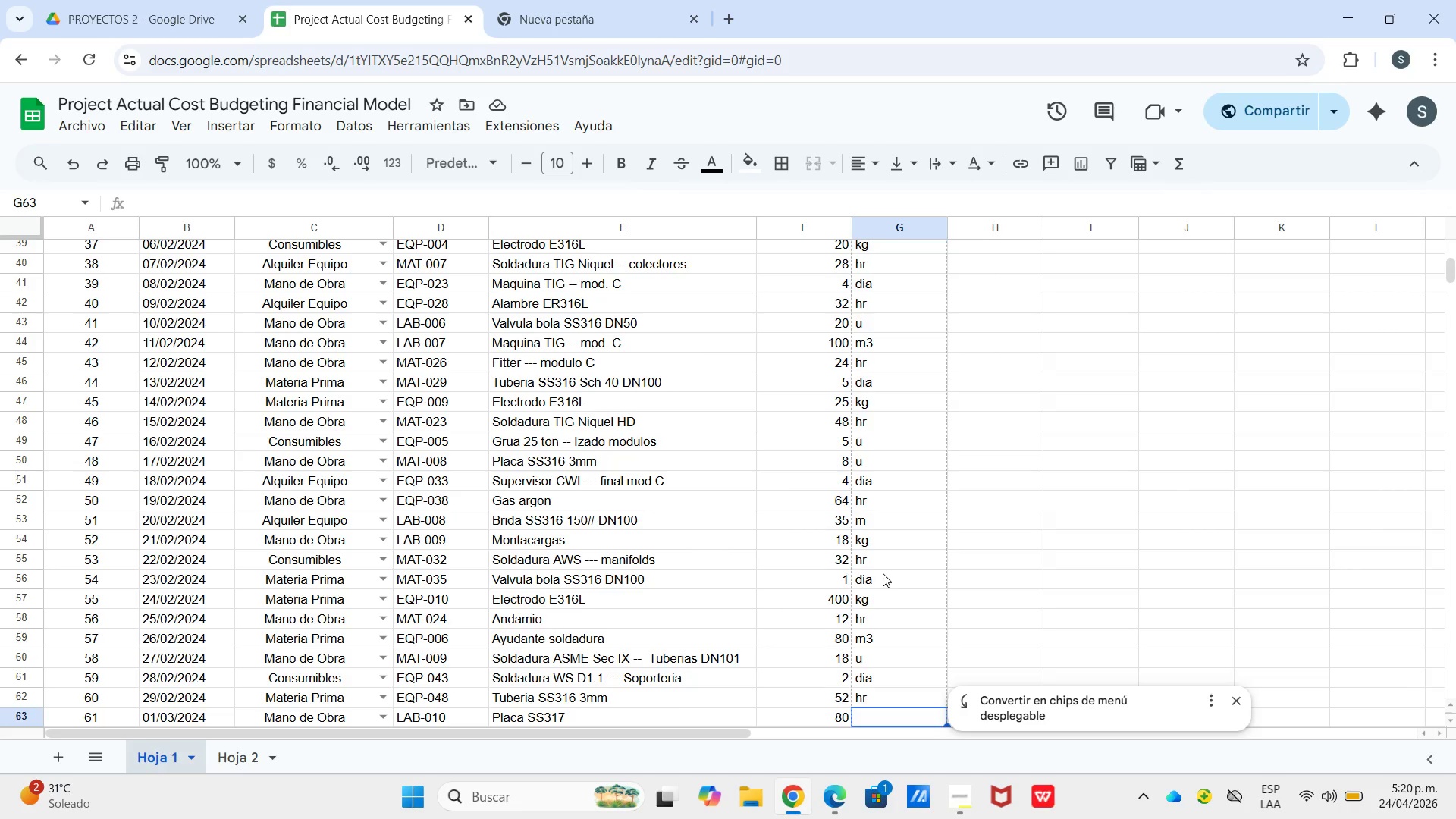 
wait(64.25)
 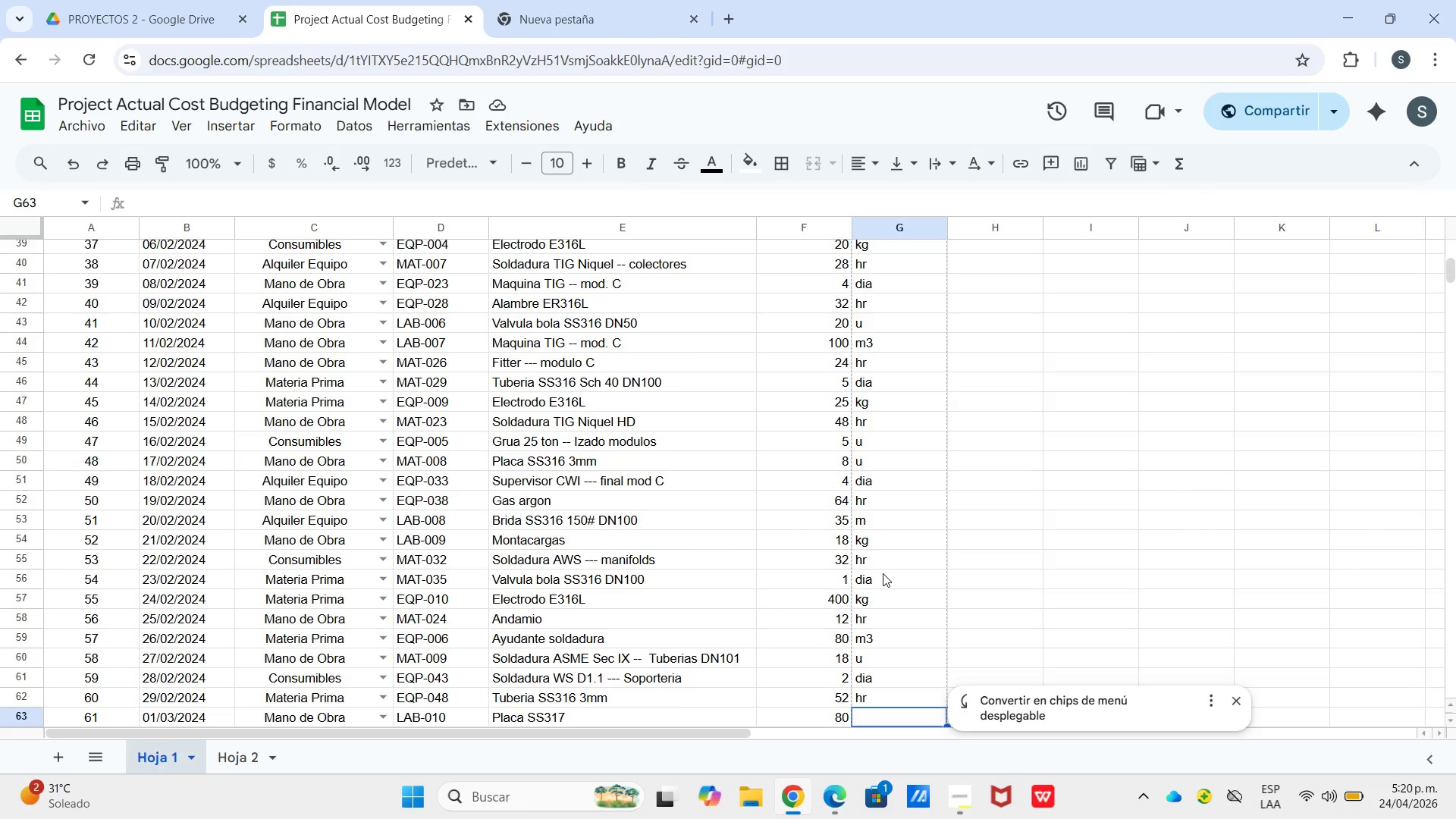 
double_click([900, 711])
 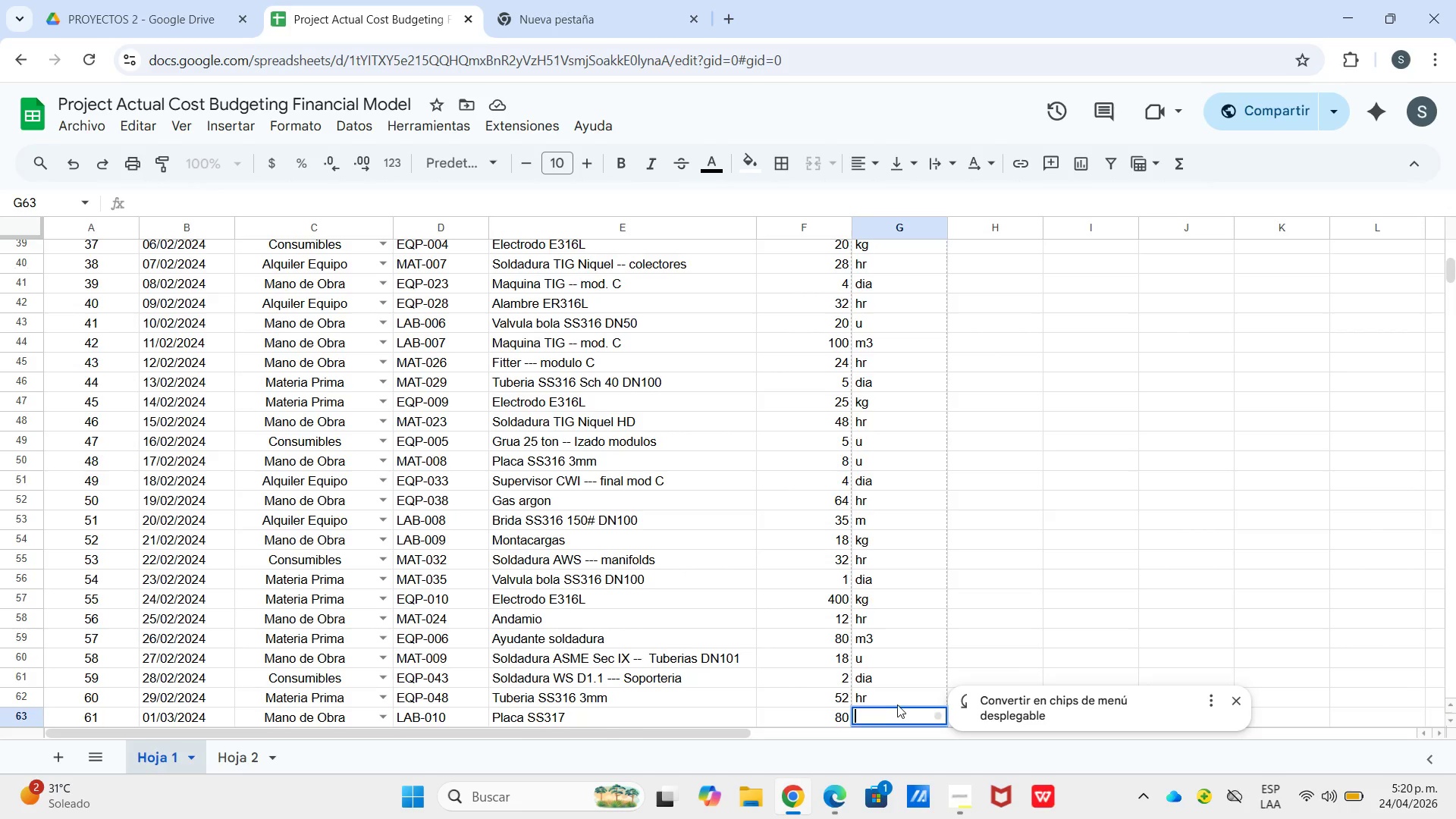 
scroll: coordinate [897, 704], scroll_direction: down, amount: 1.0
 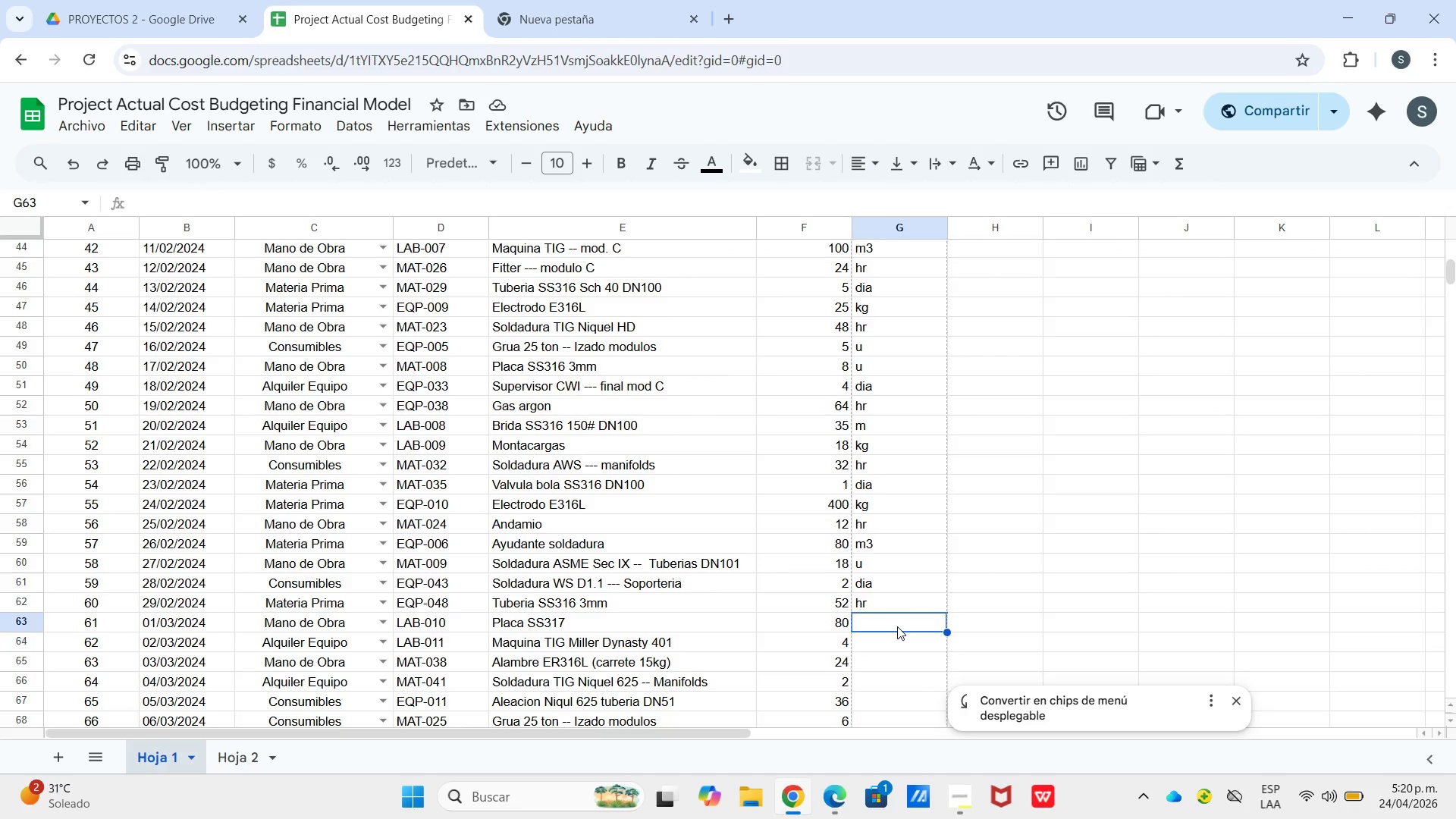 
wait(5.18)
 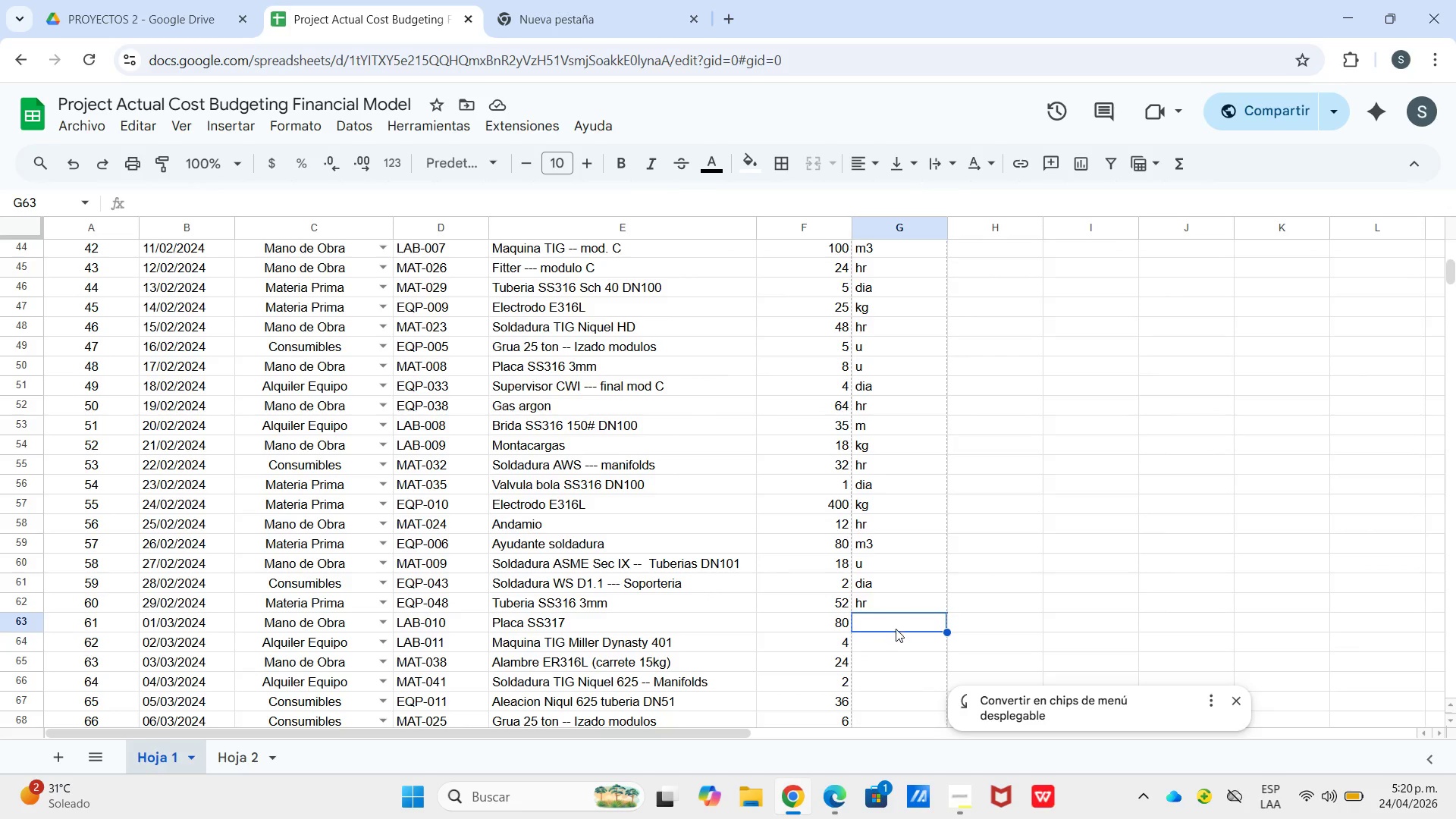 
type(mu)
 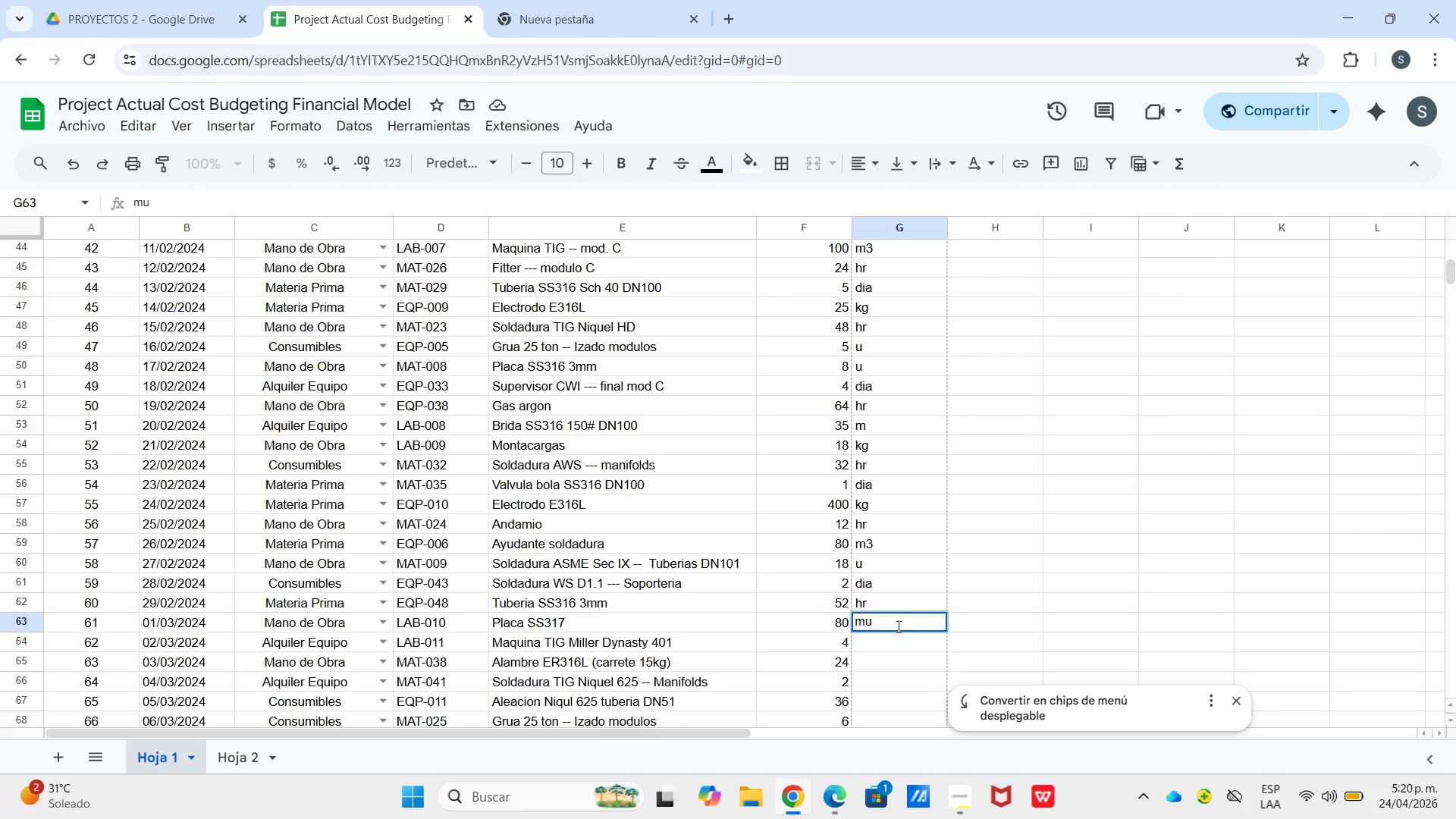 
key(Enter)
 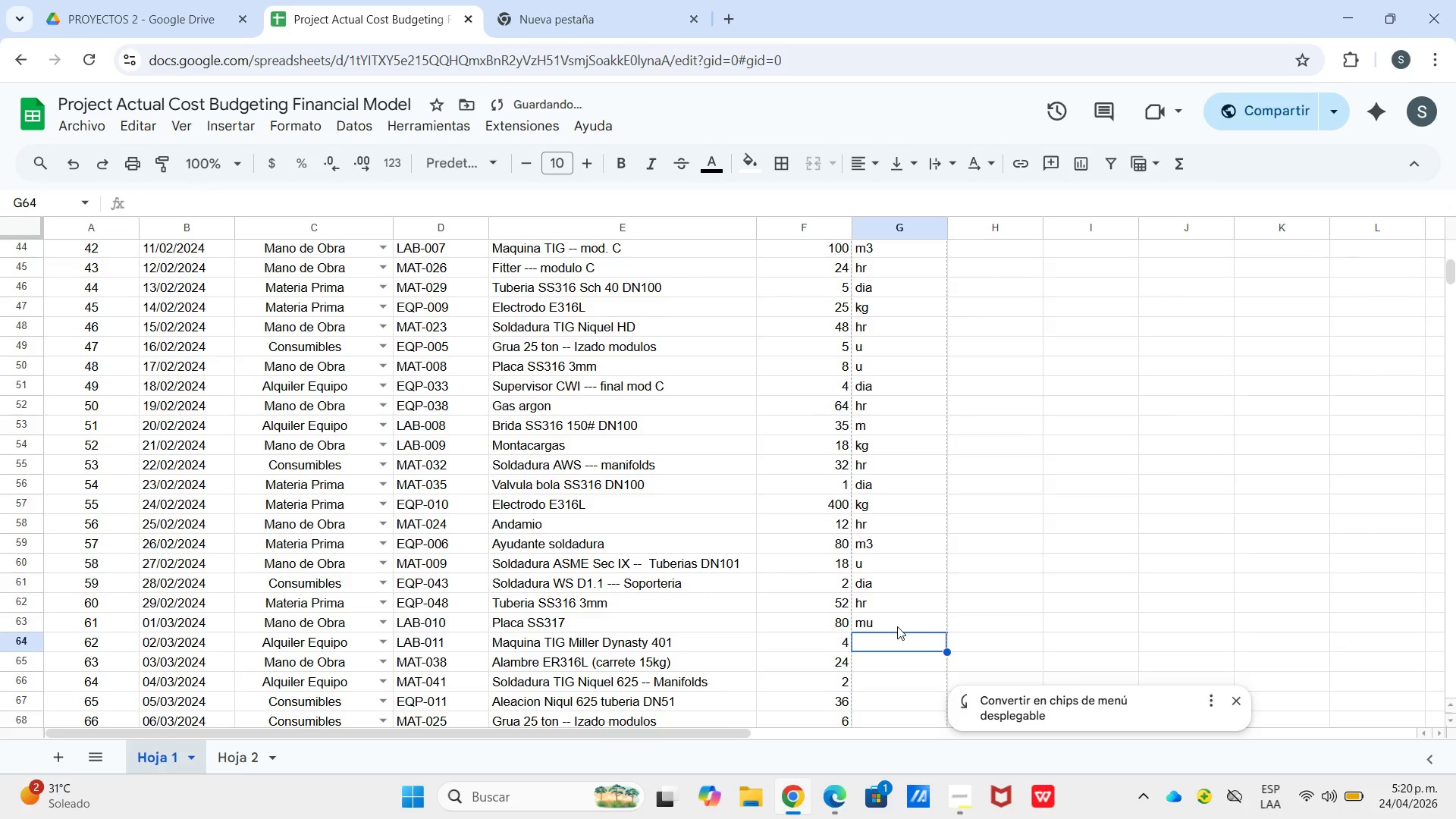 
key(H)
 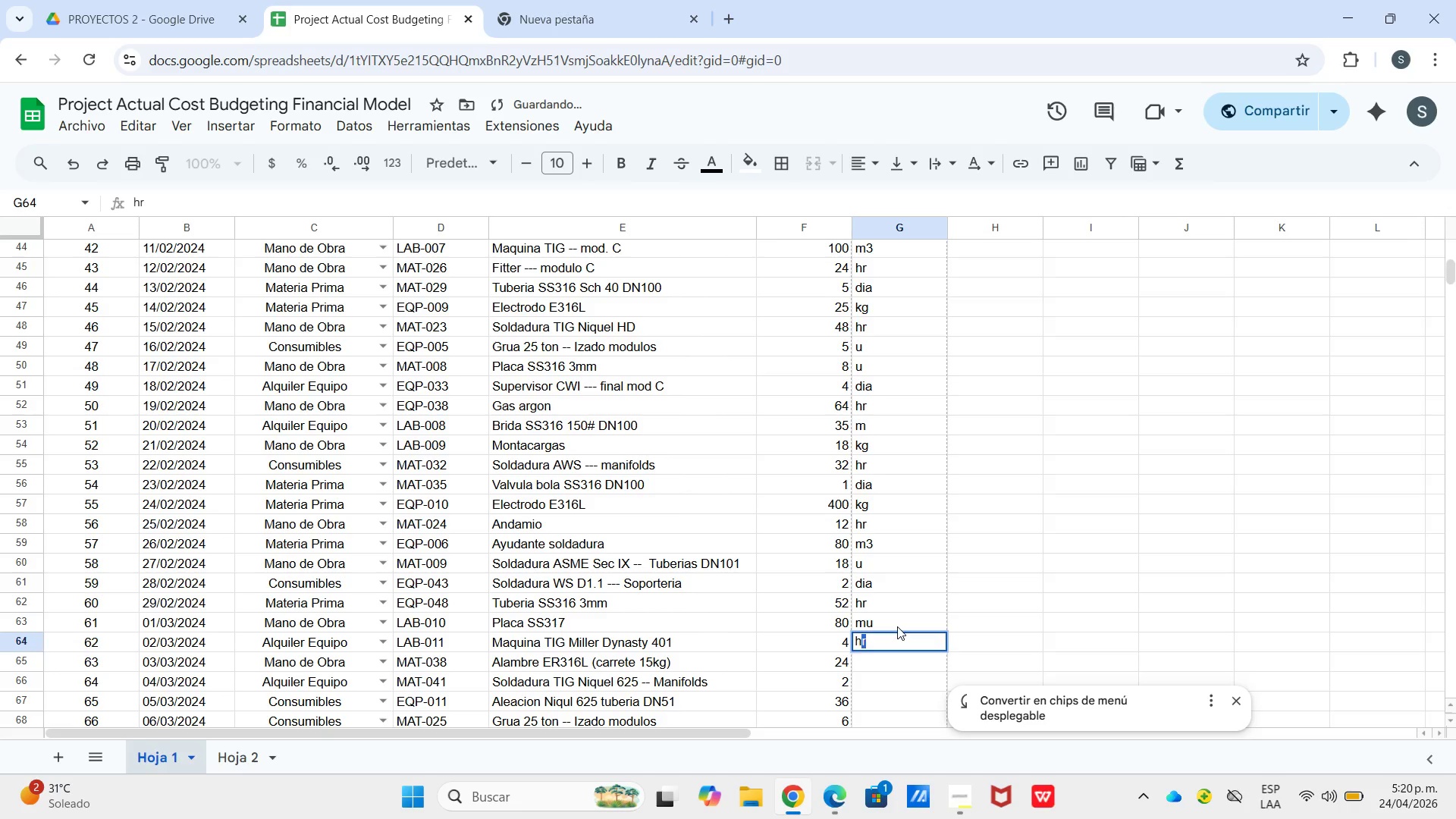 
key(Enter)
 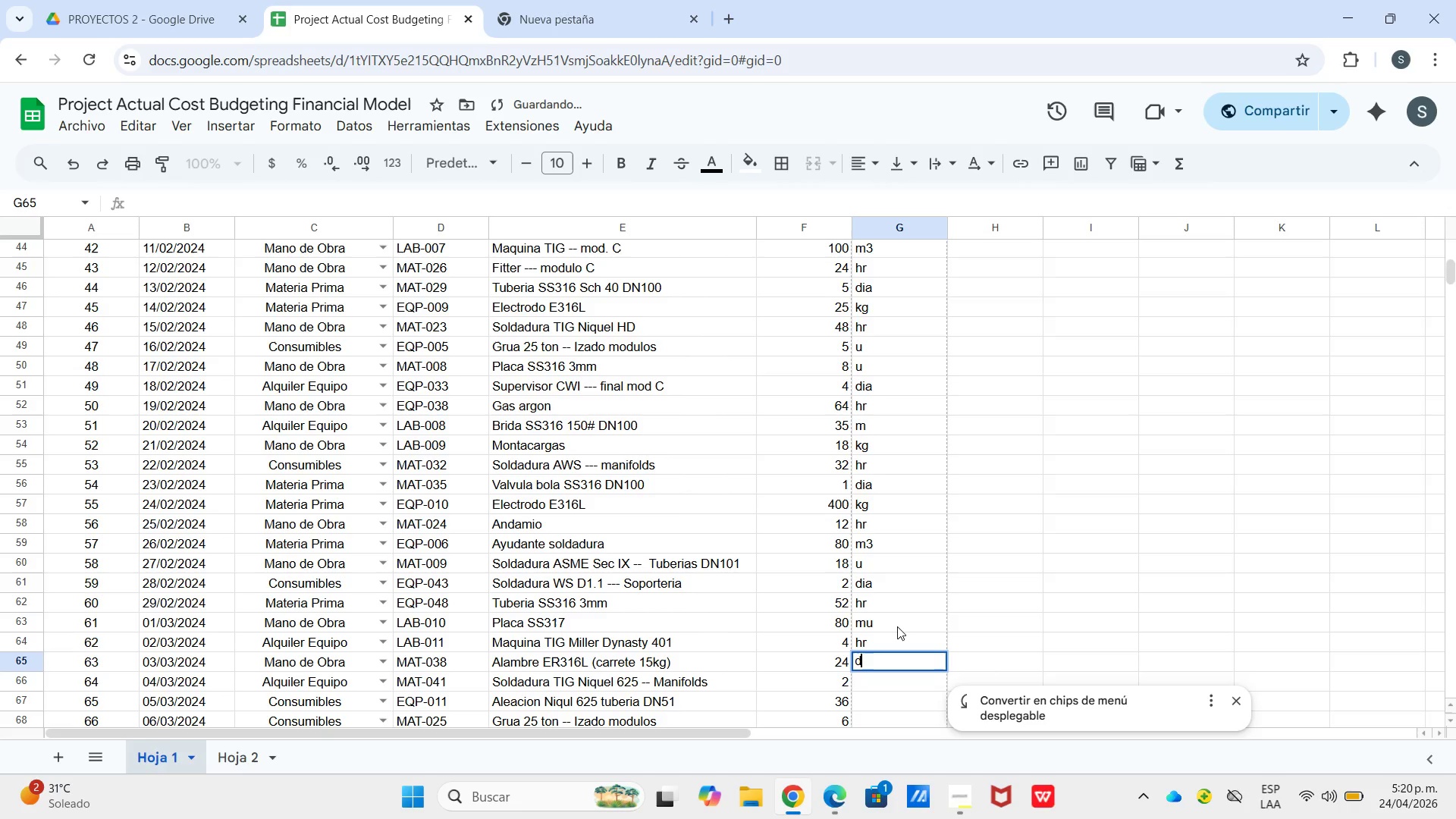 
key(D)
 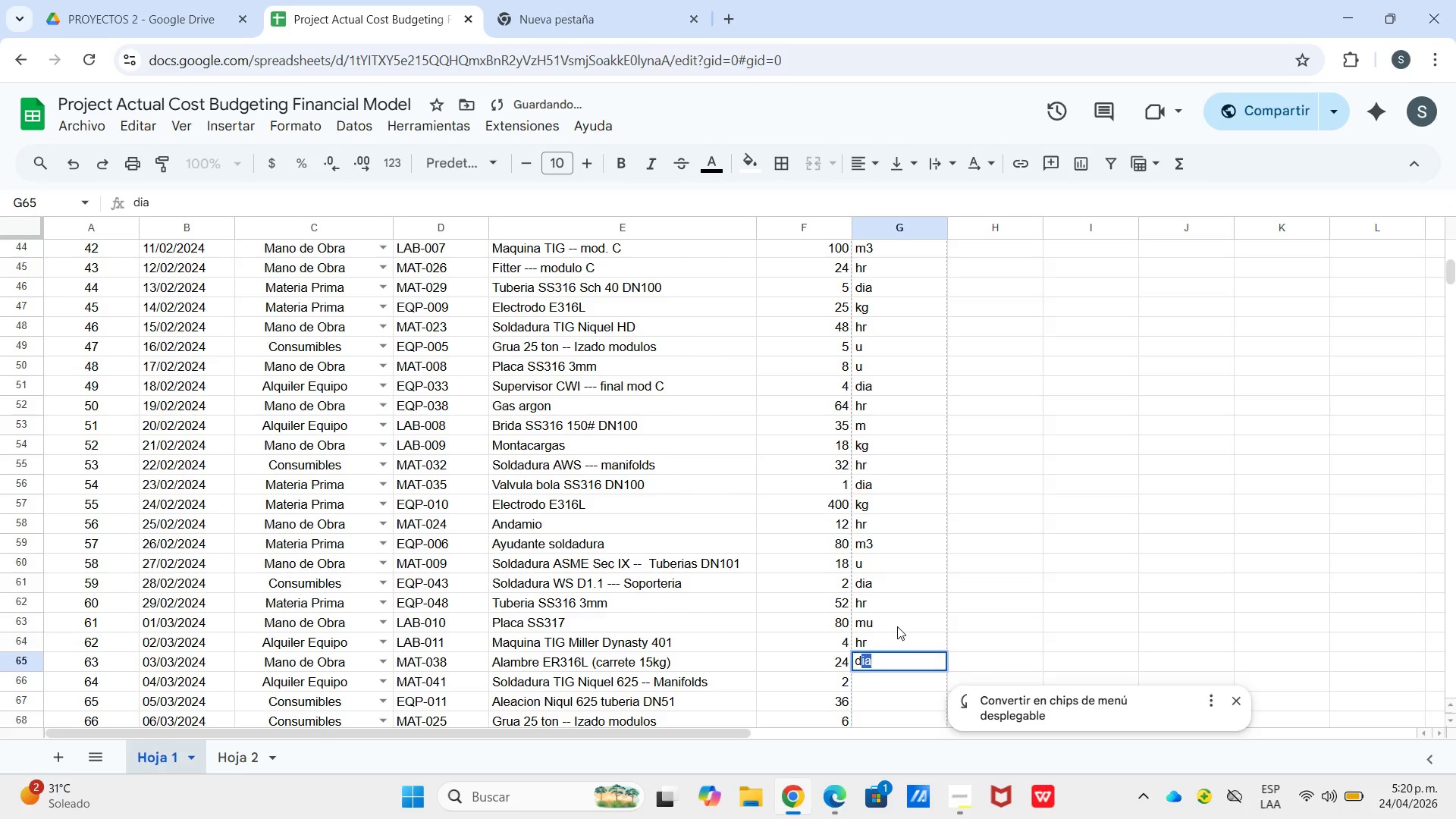 
key(Enter)
 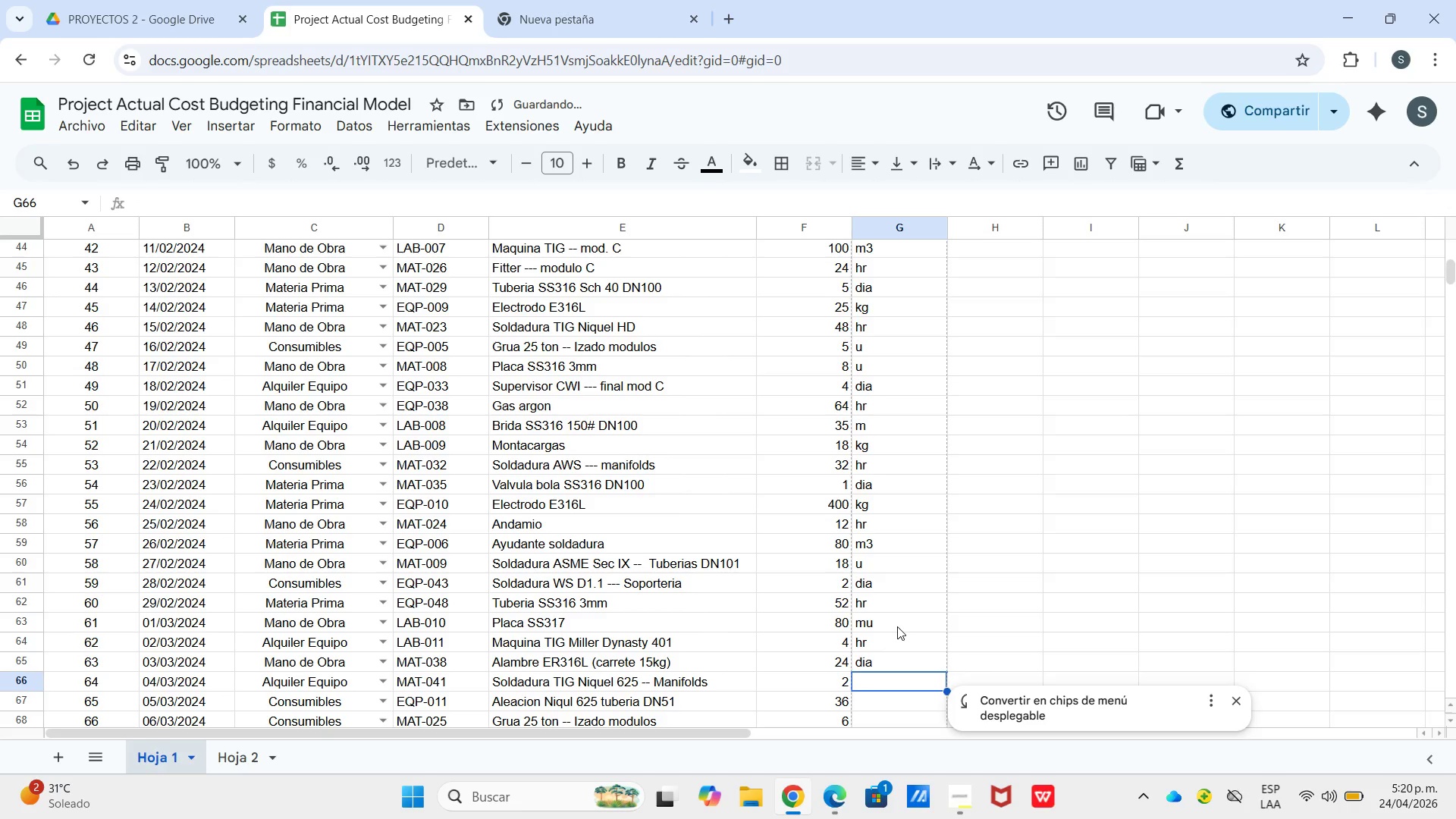 
key(H)
 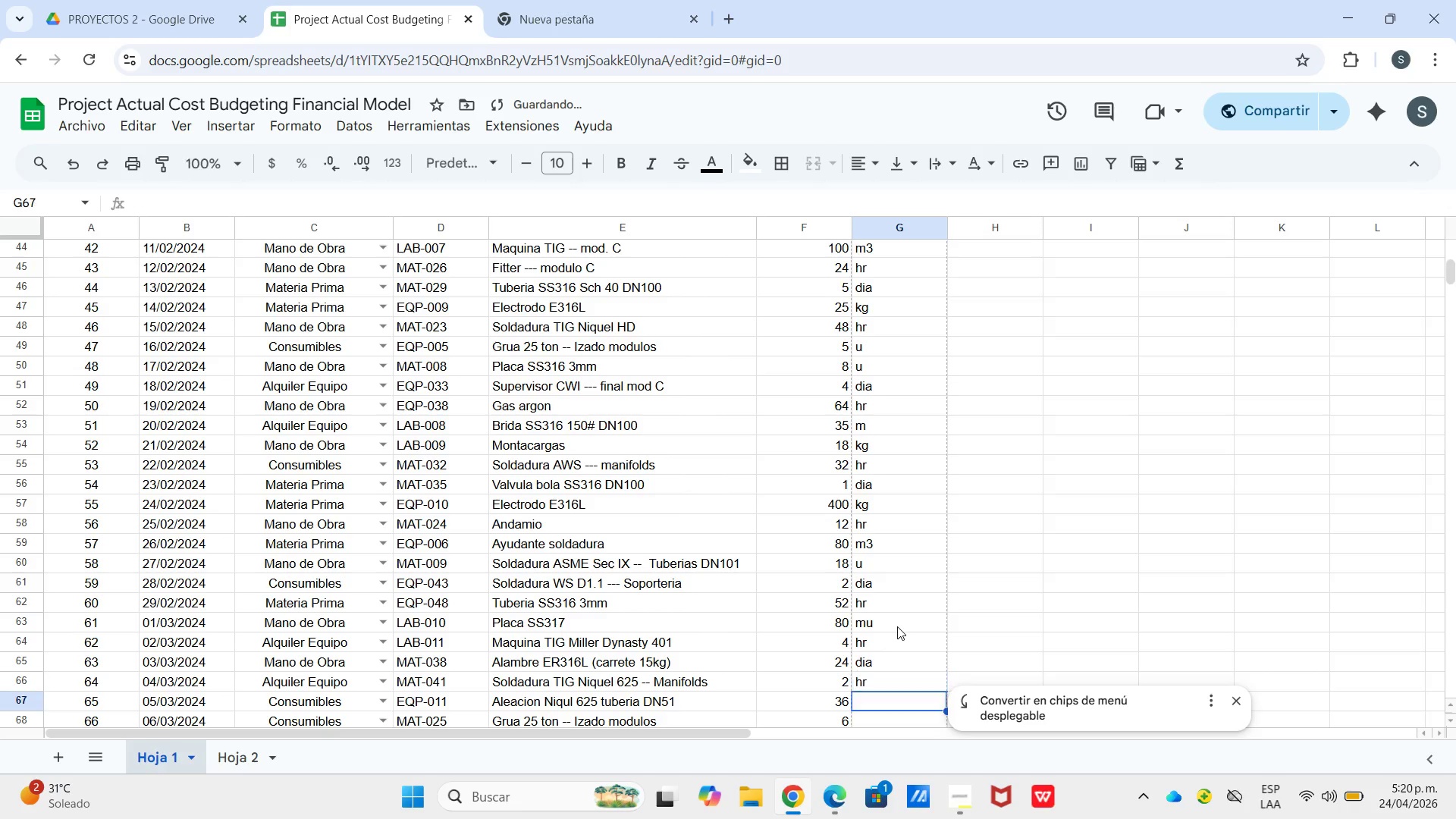 
key(Enter)
 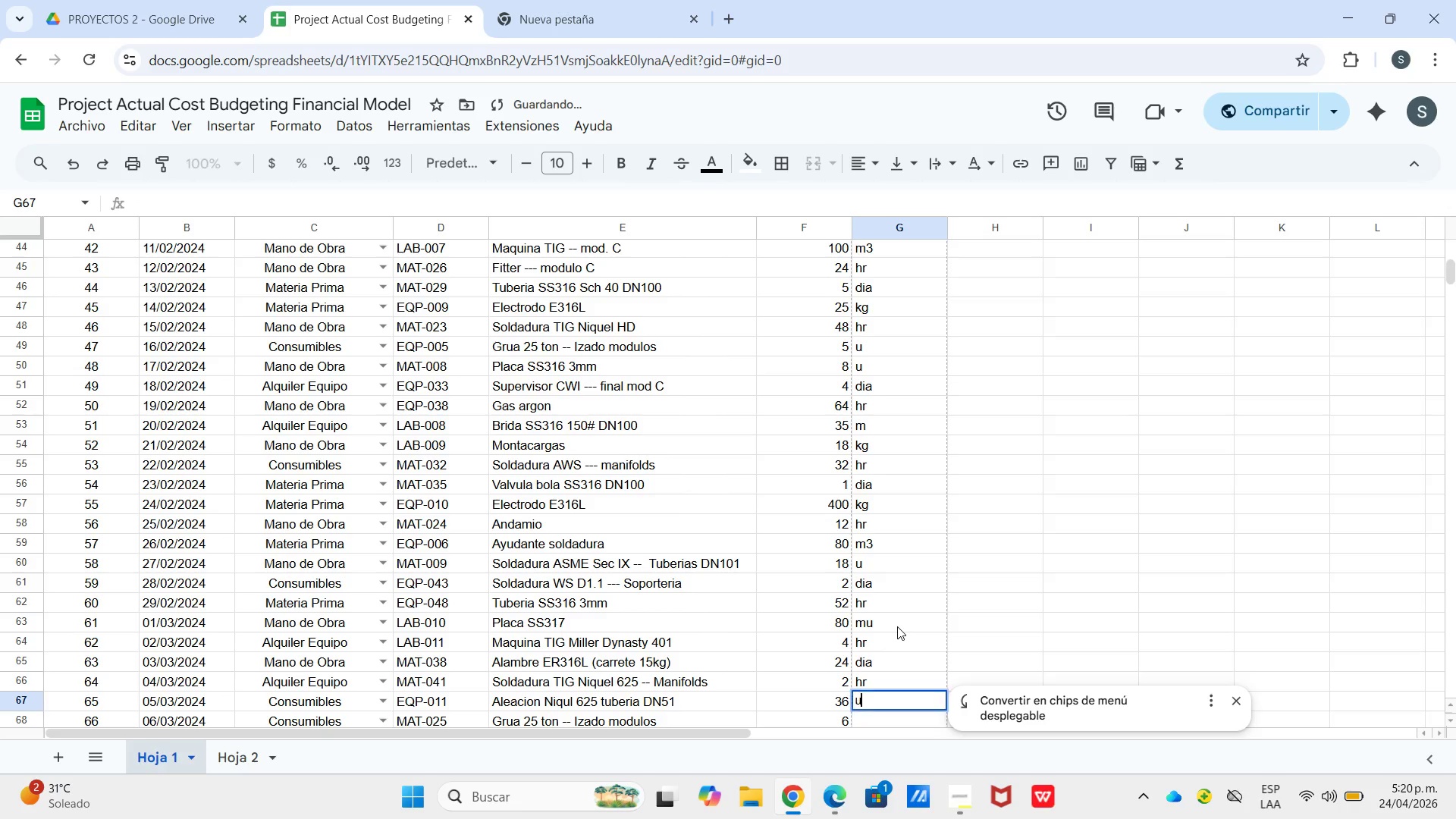 
key(U)
 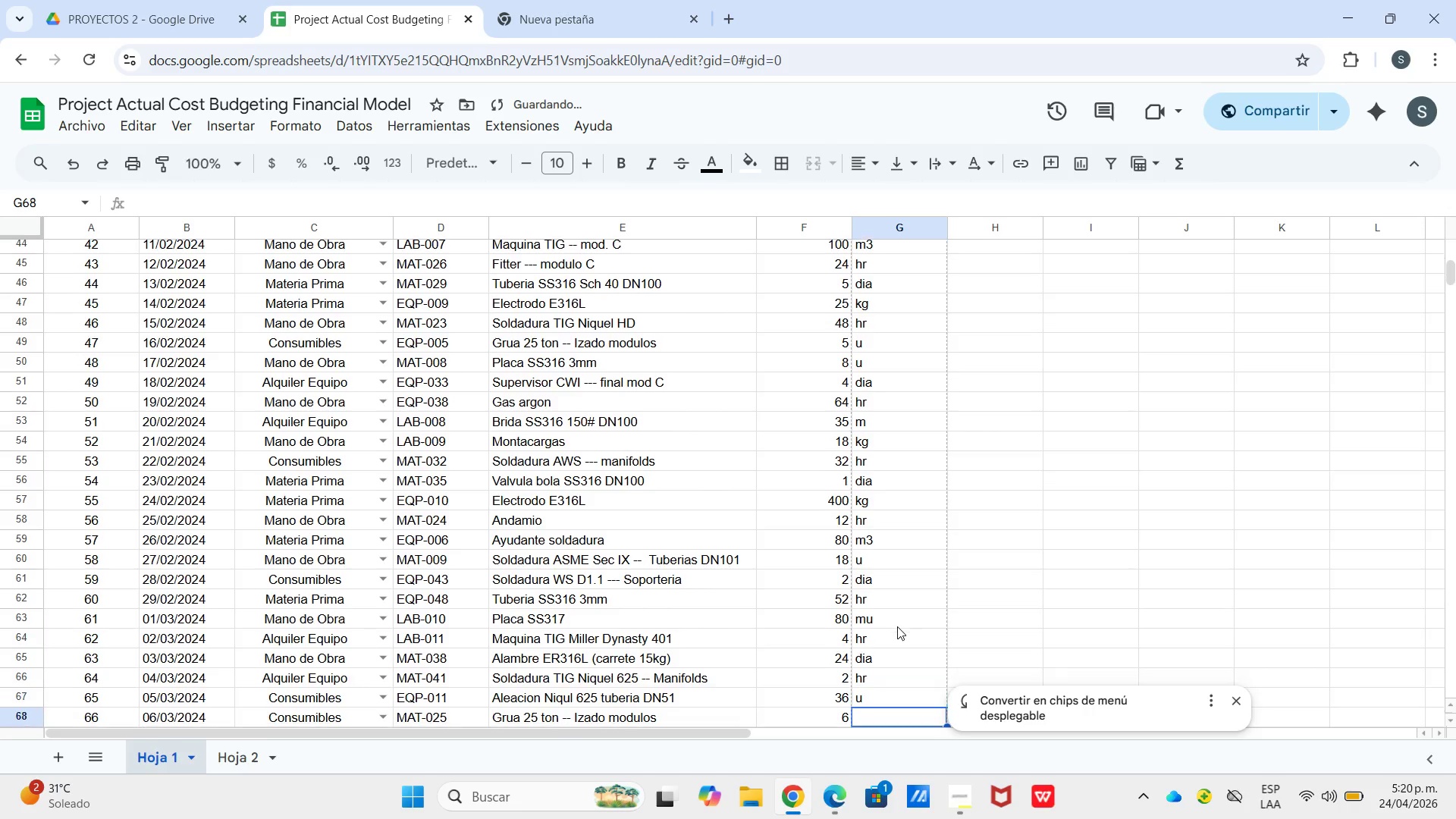 
key(Enter)
 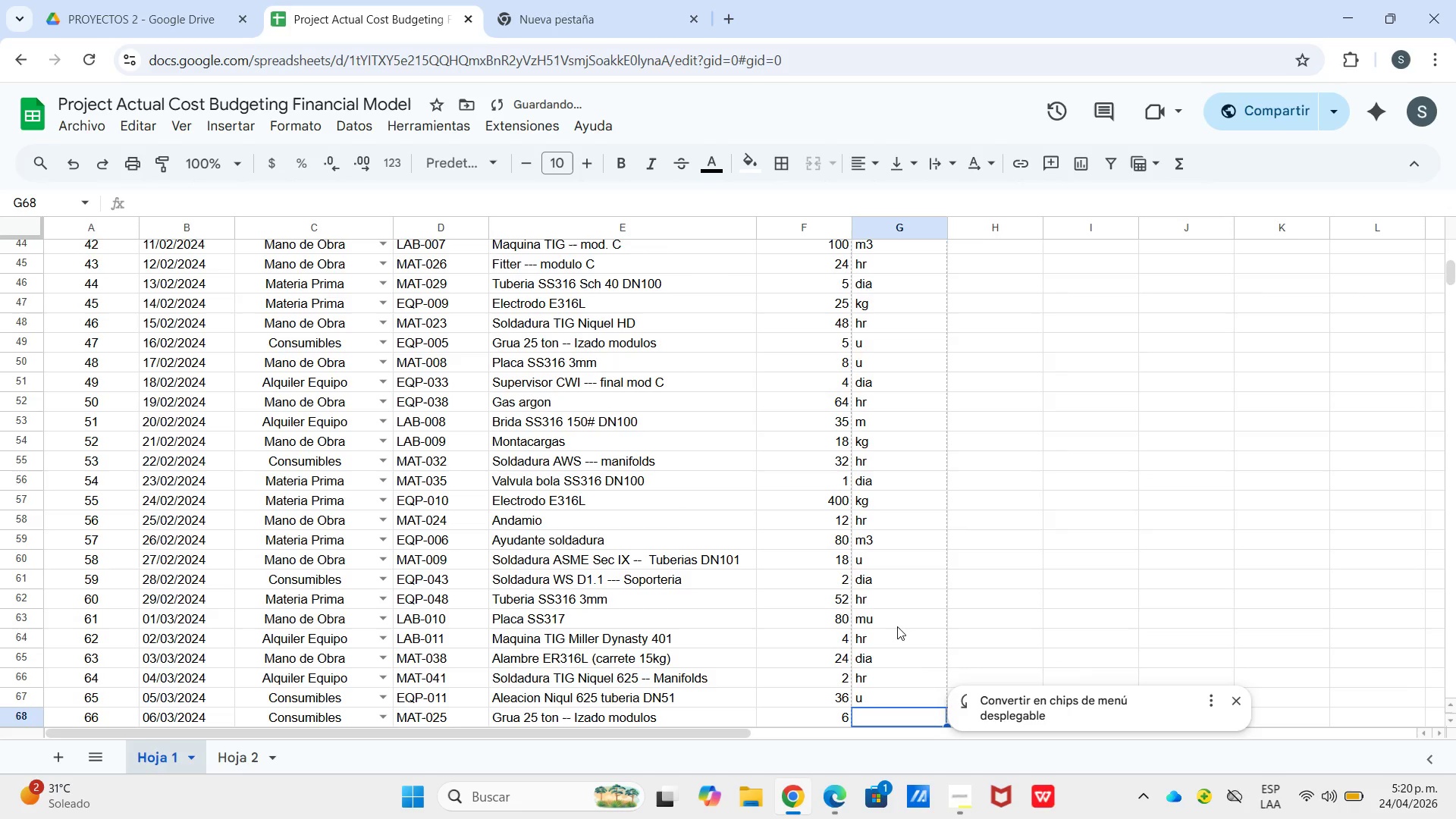 
key(K)
 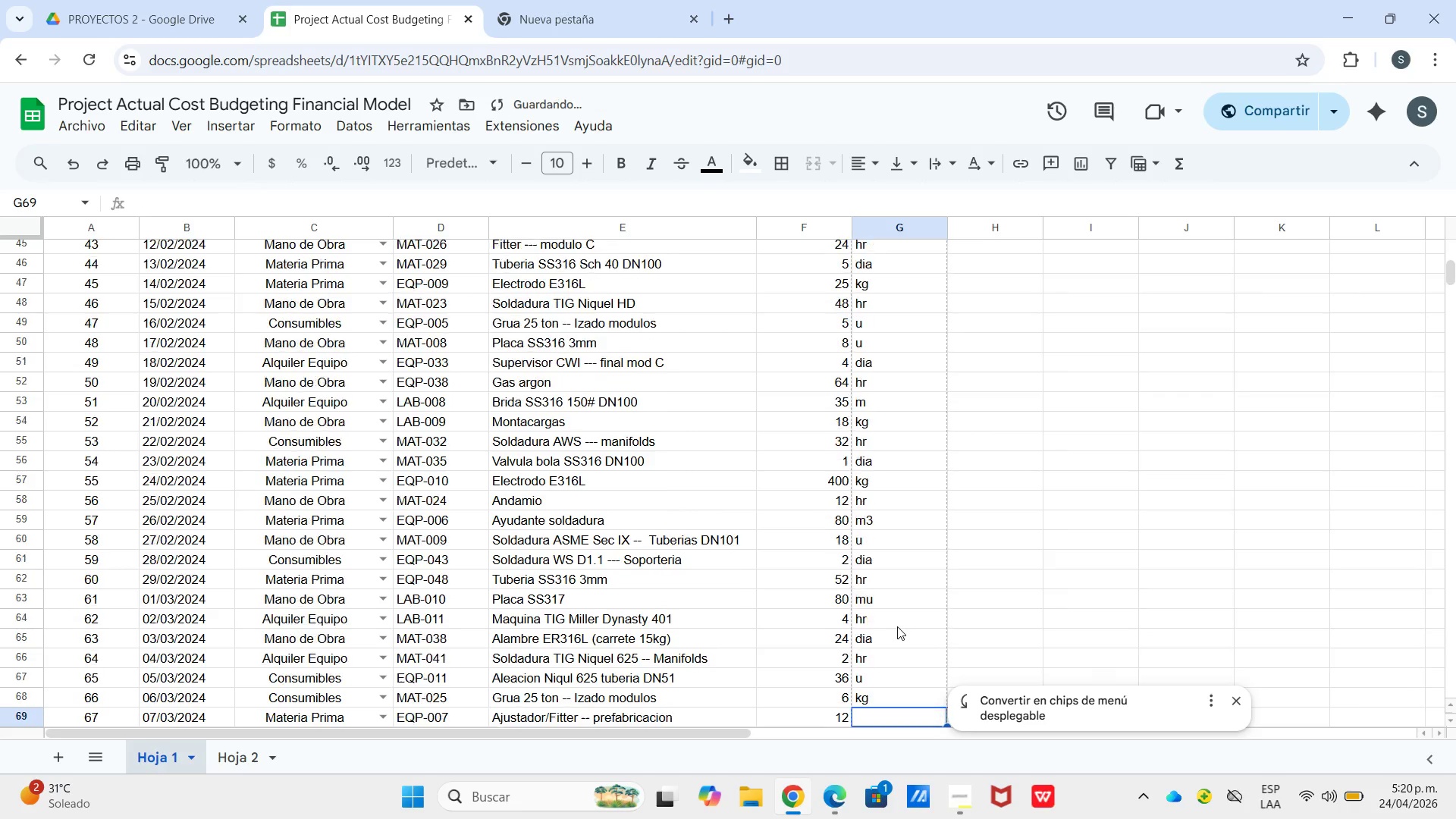 
key(Enter)
 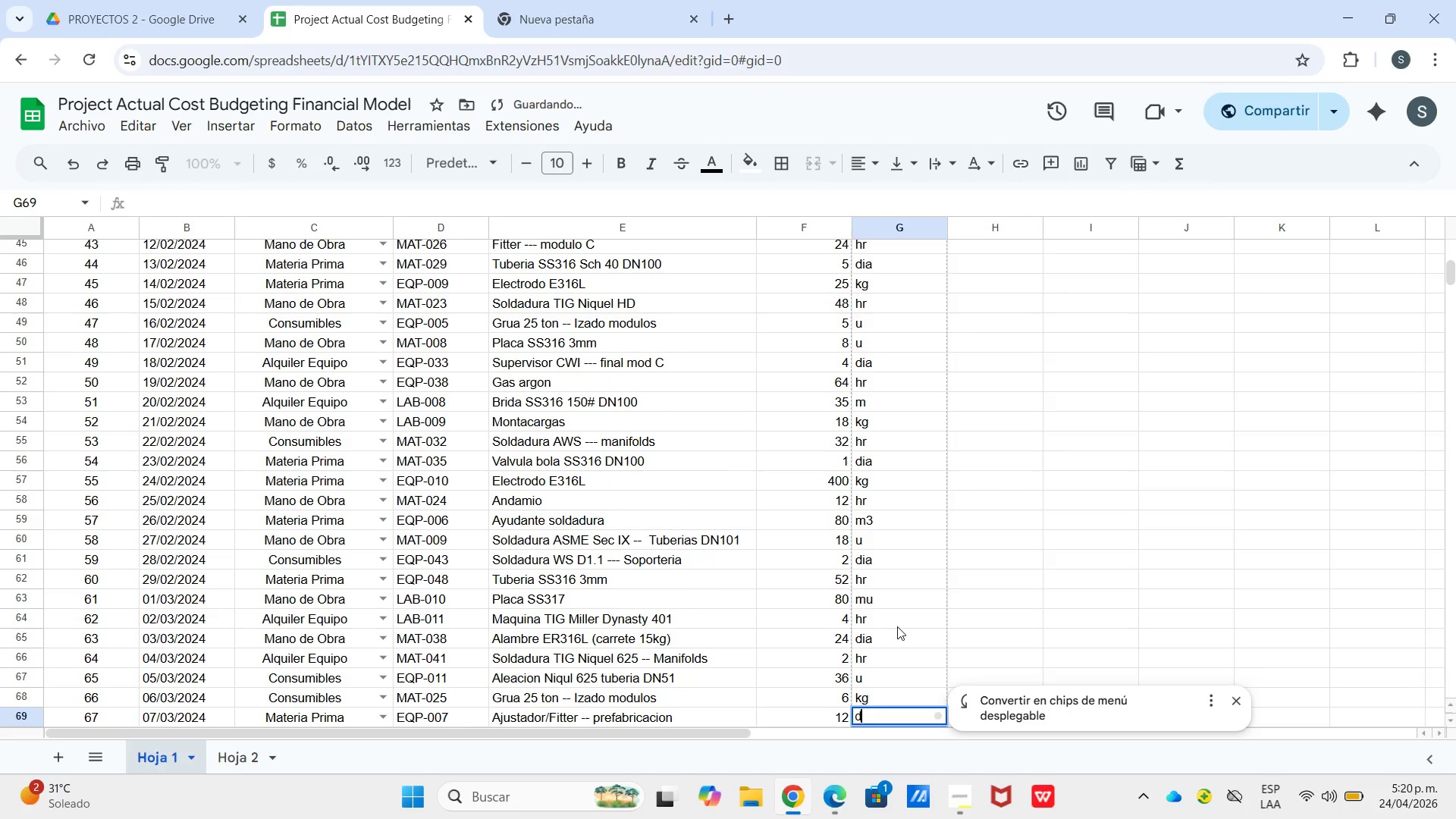 
key(D)
 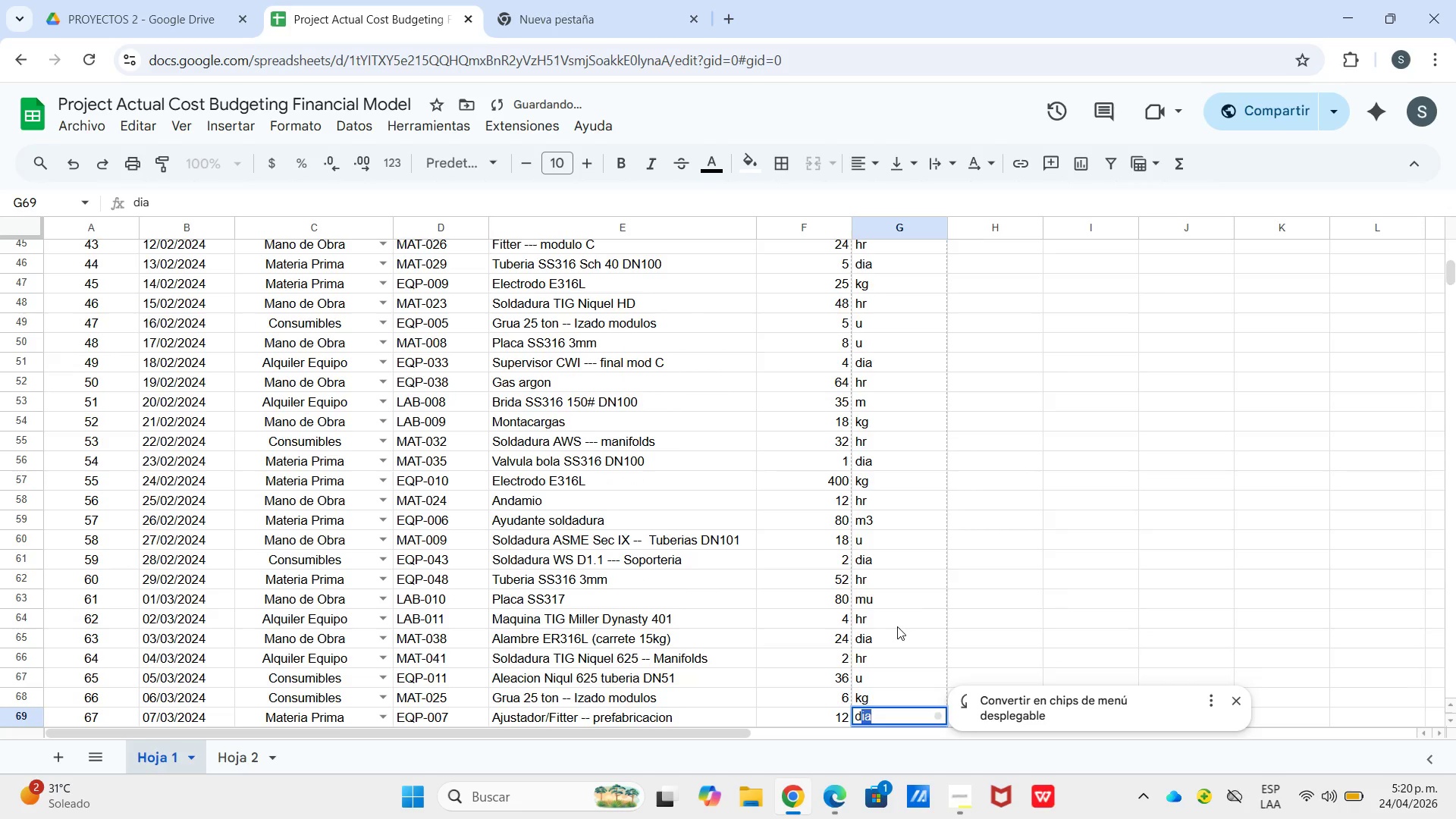 
key(Enter)
 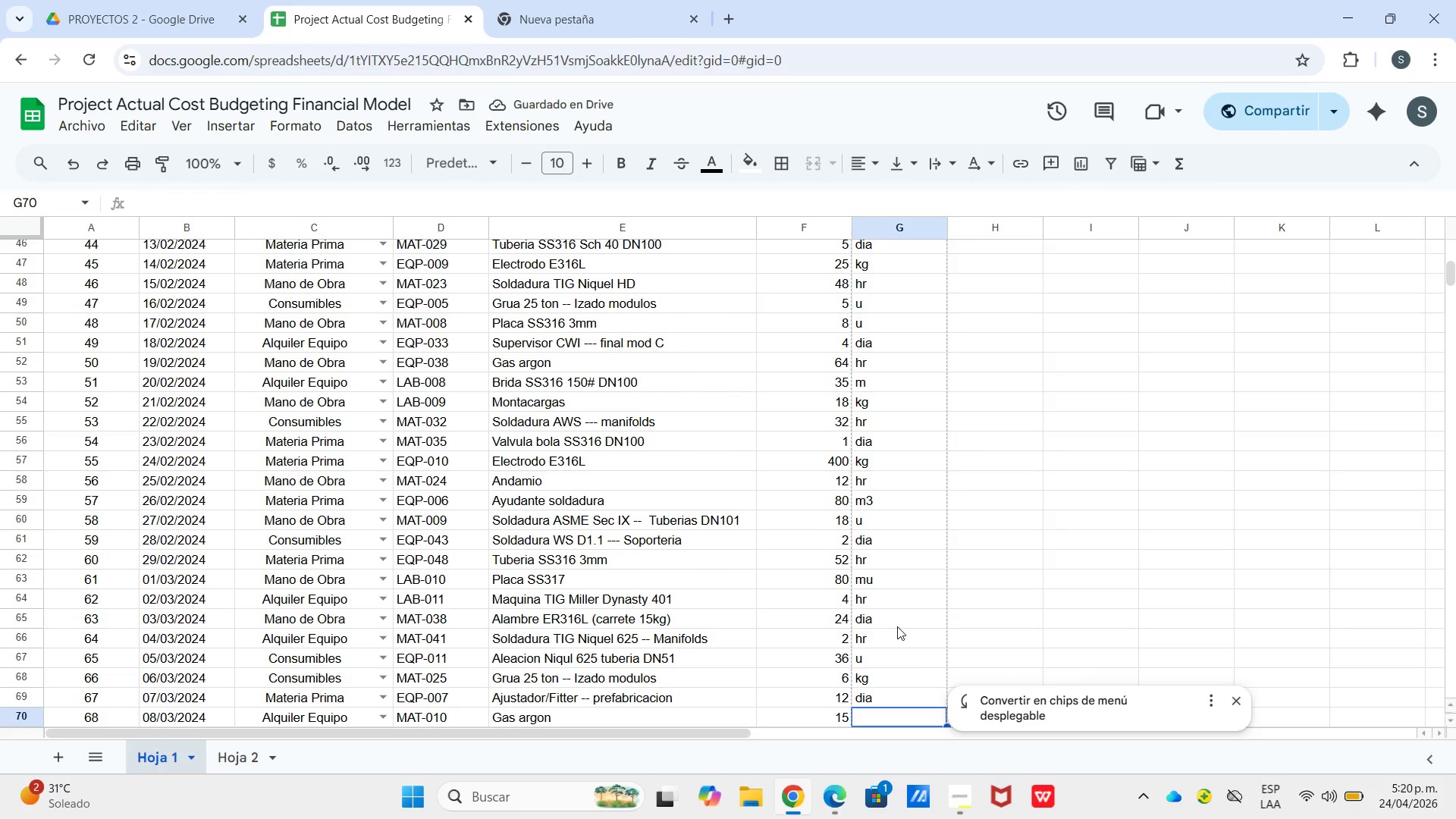 
wait(8.7)
 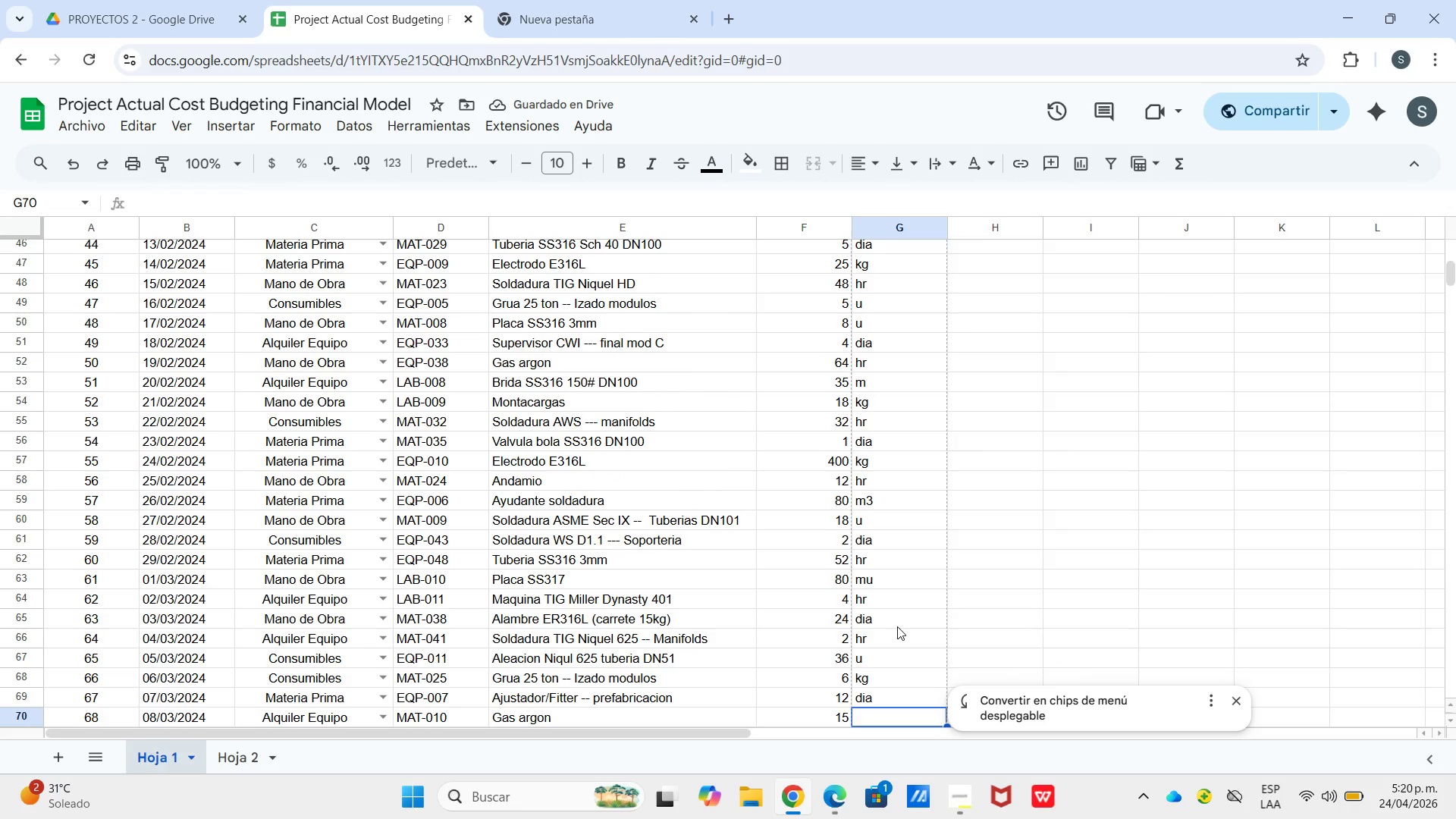 
key(D)
 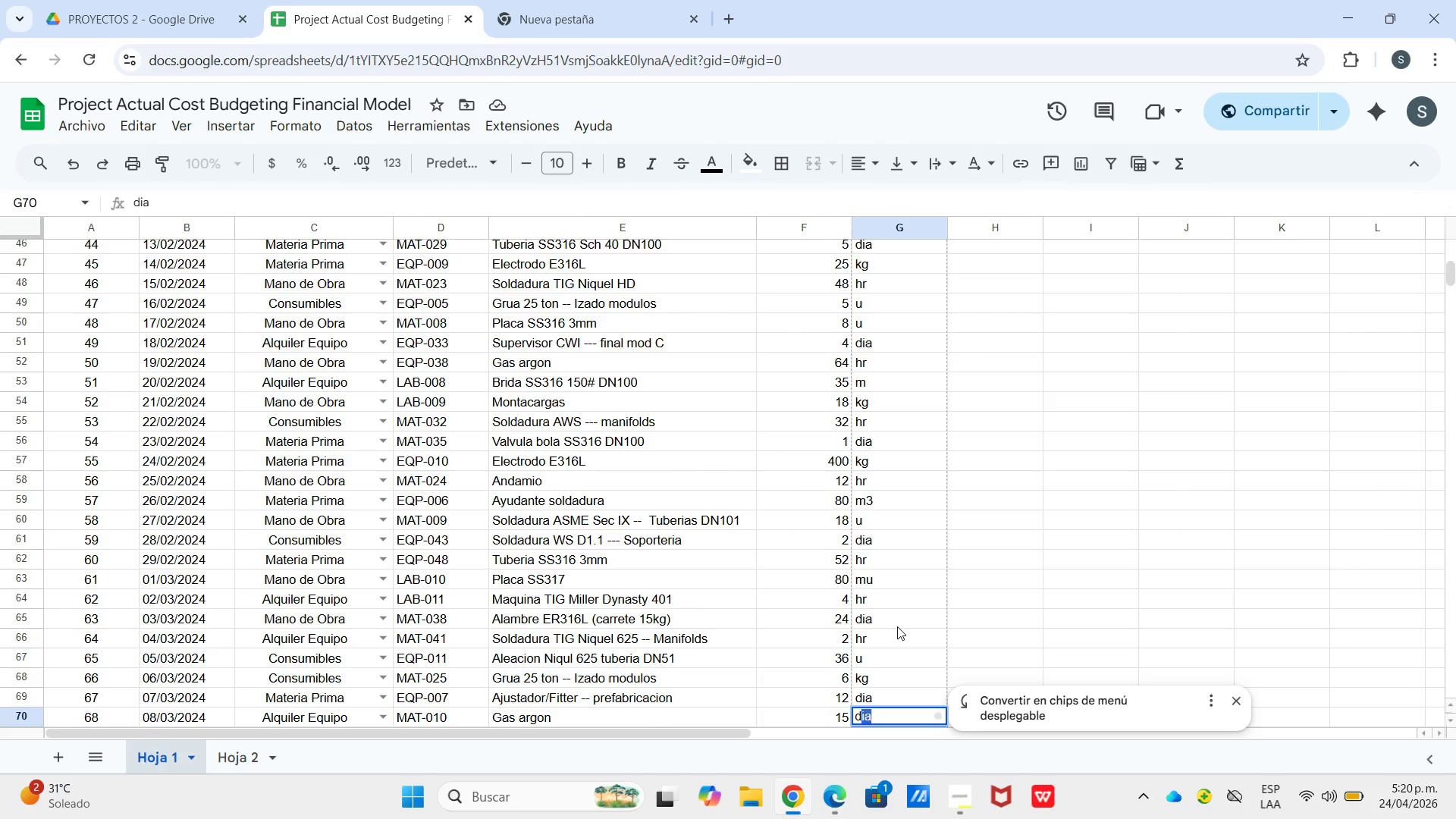 
key(Enter)
 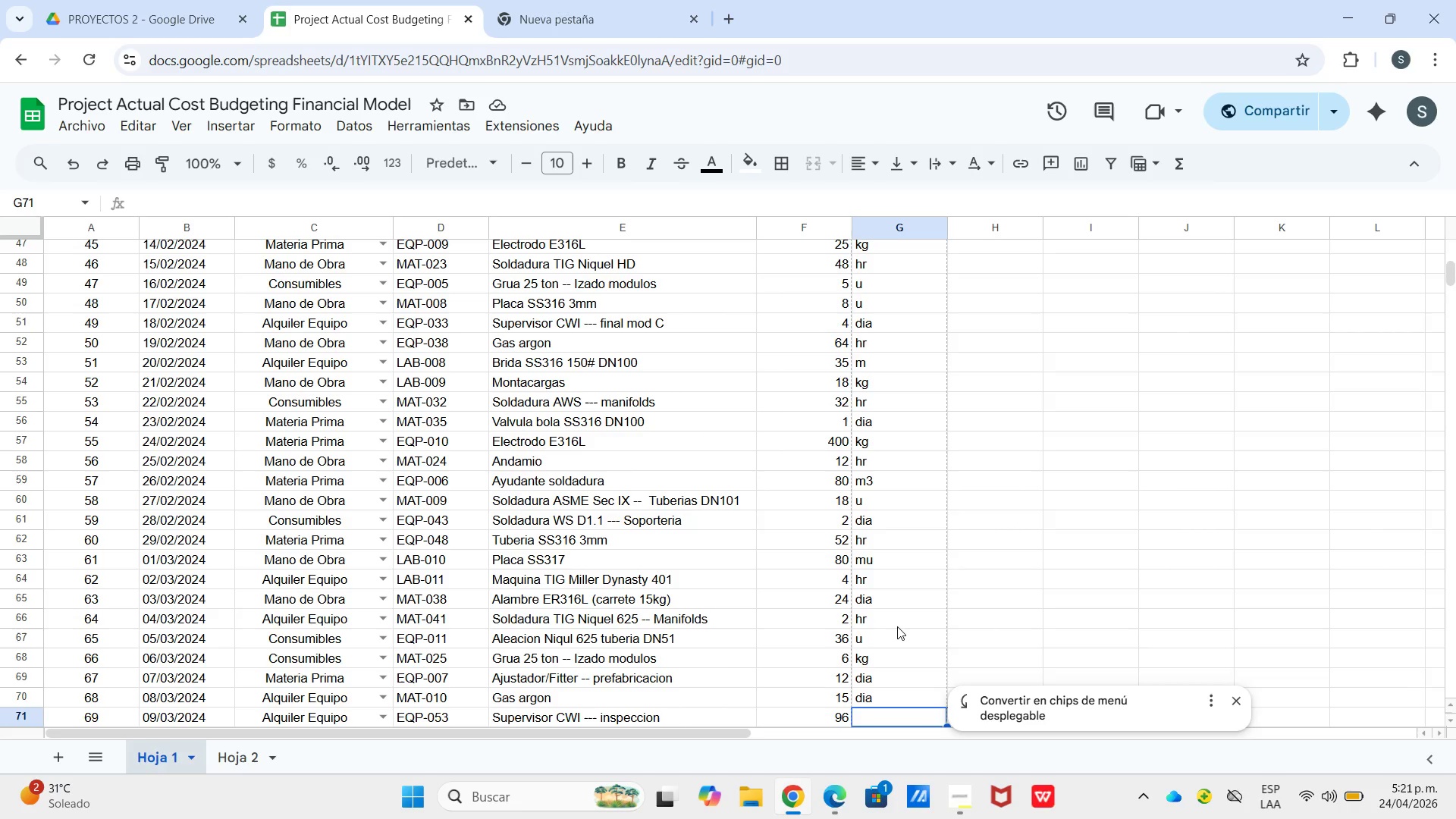 
wait(18.39)
 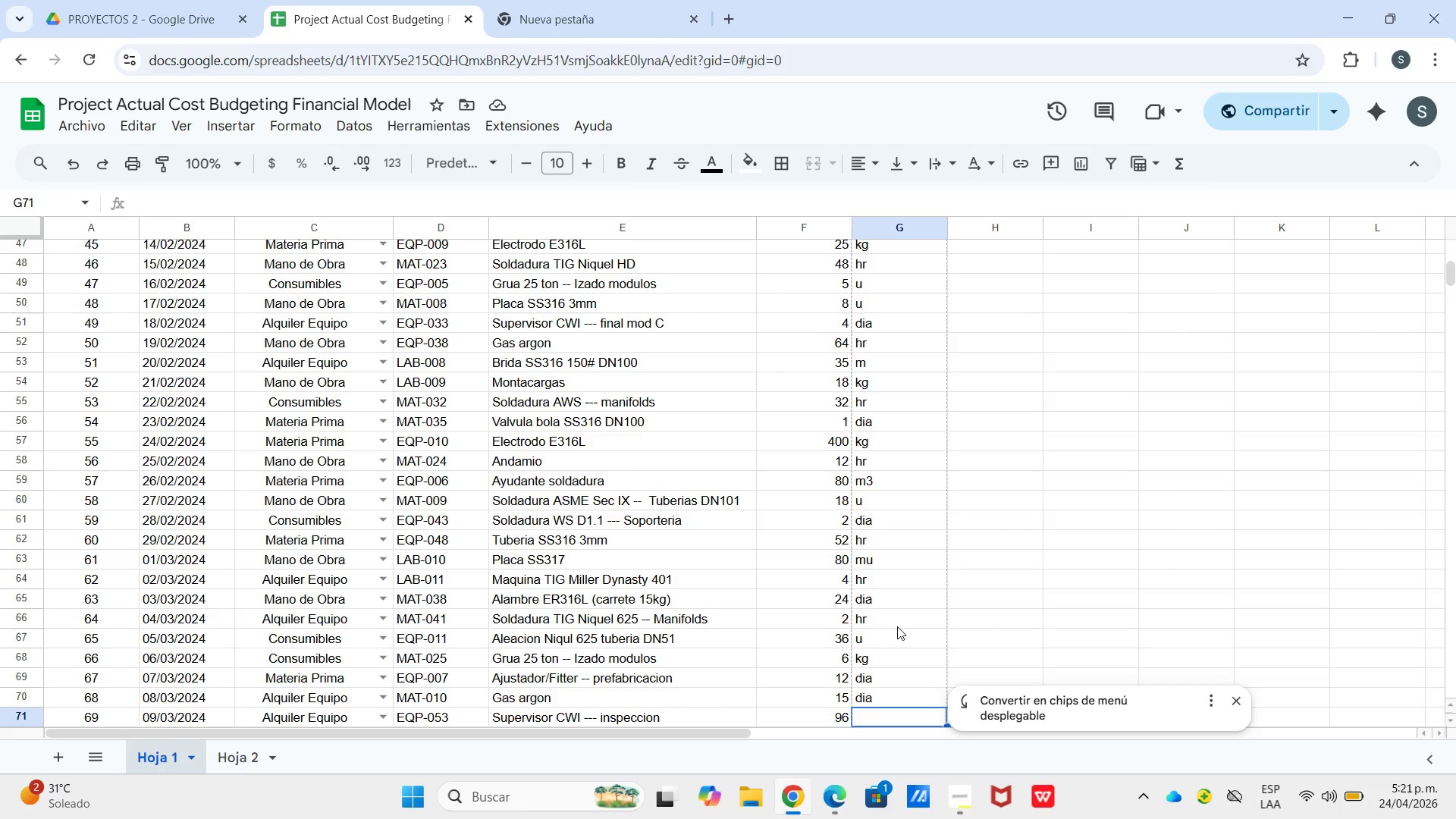 
double_click([910, 562])
 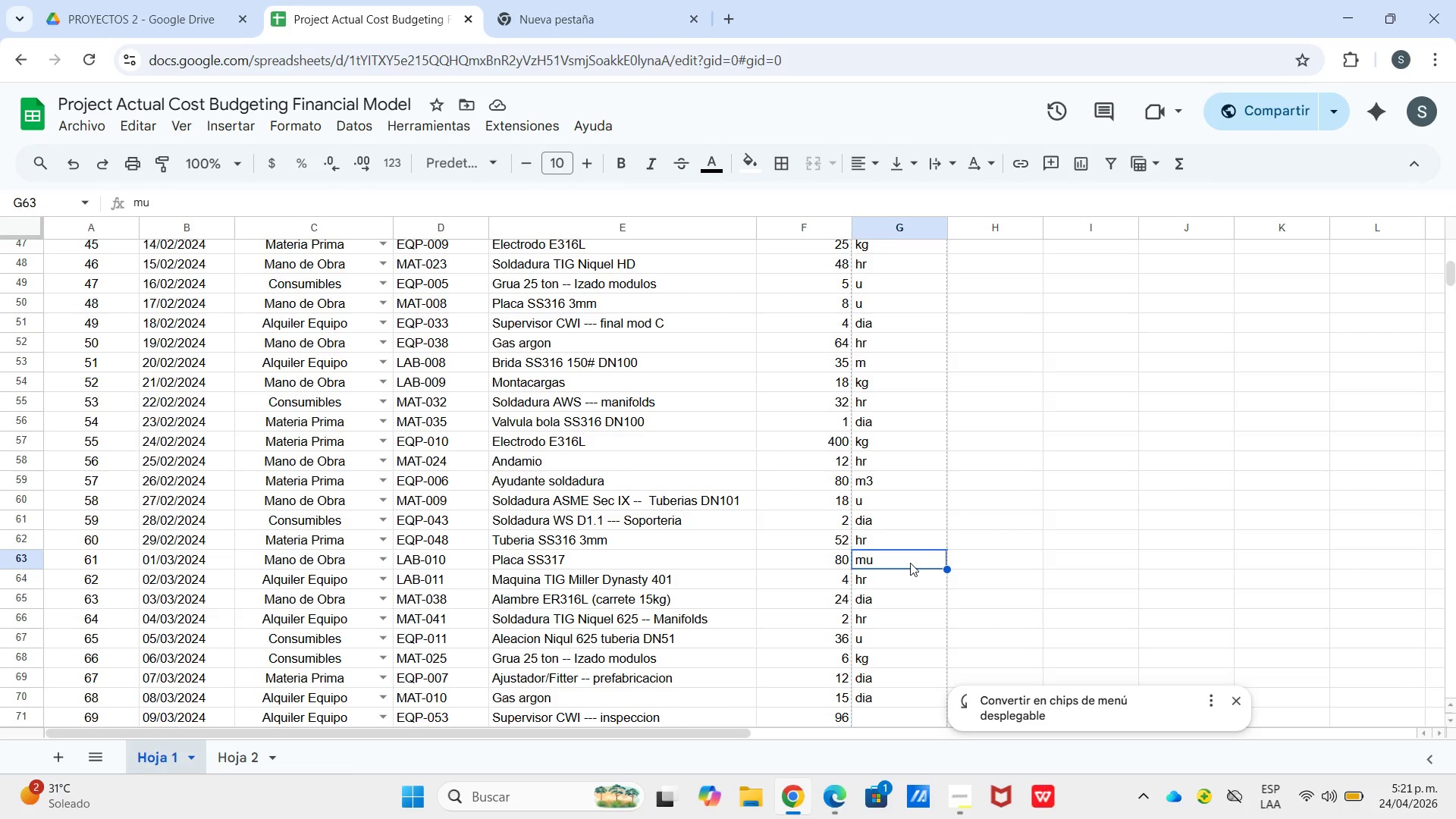 
double_click([910, 563])
 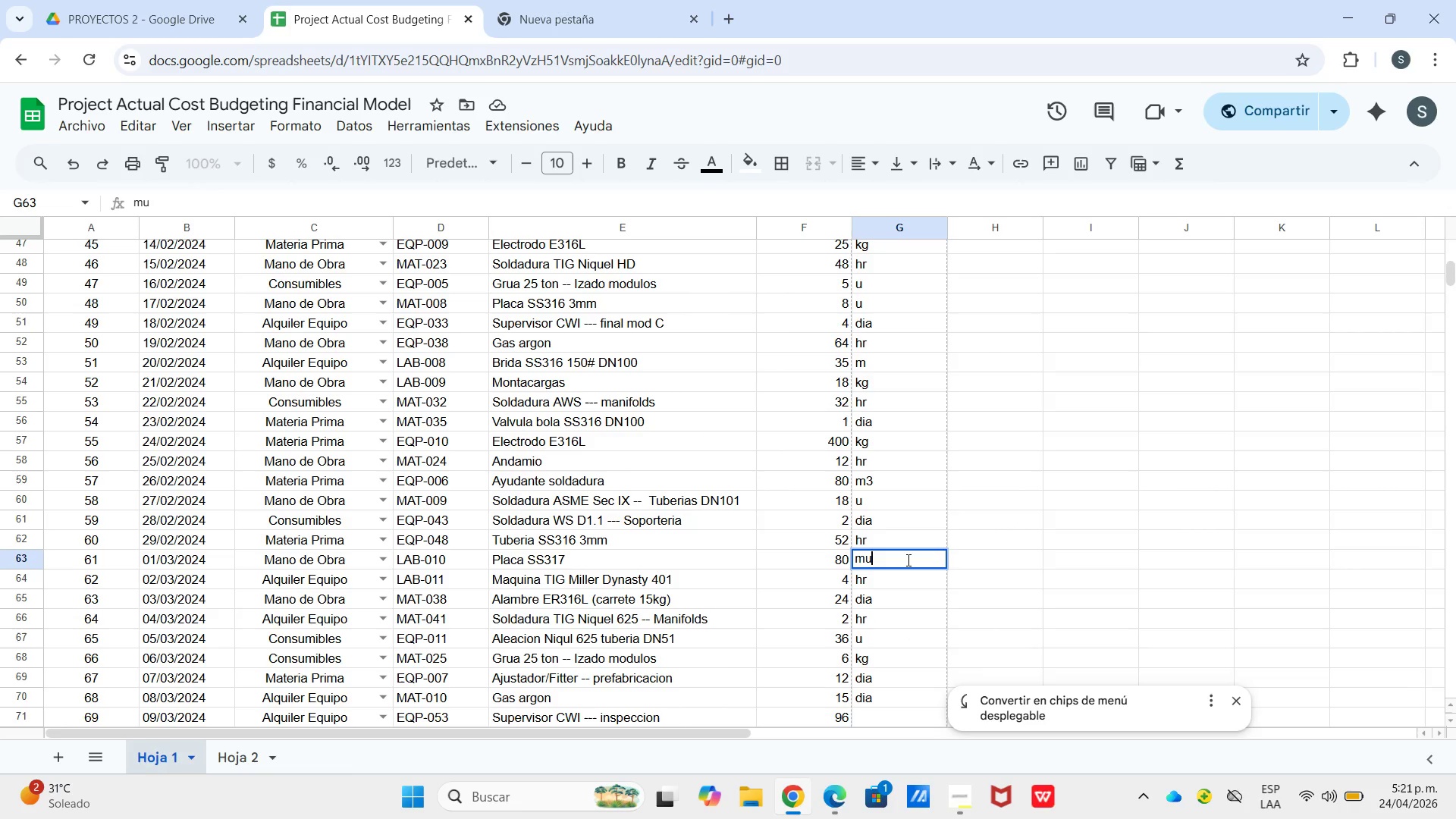 
key(Backspace)
 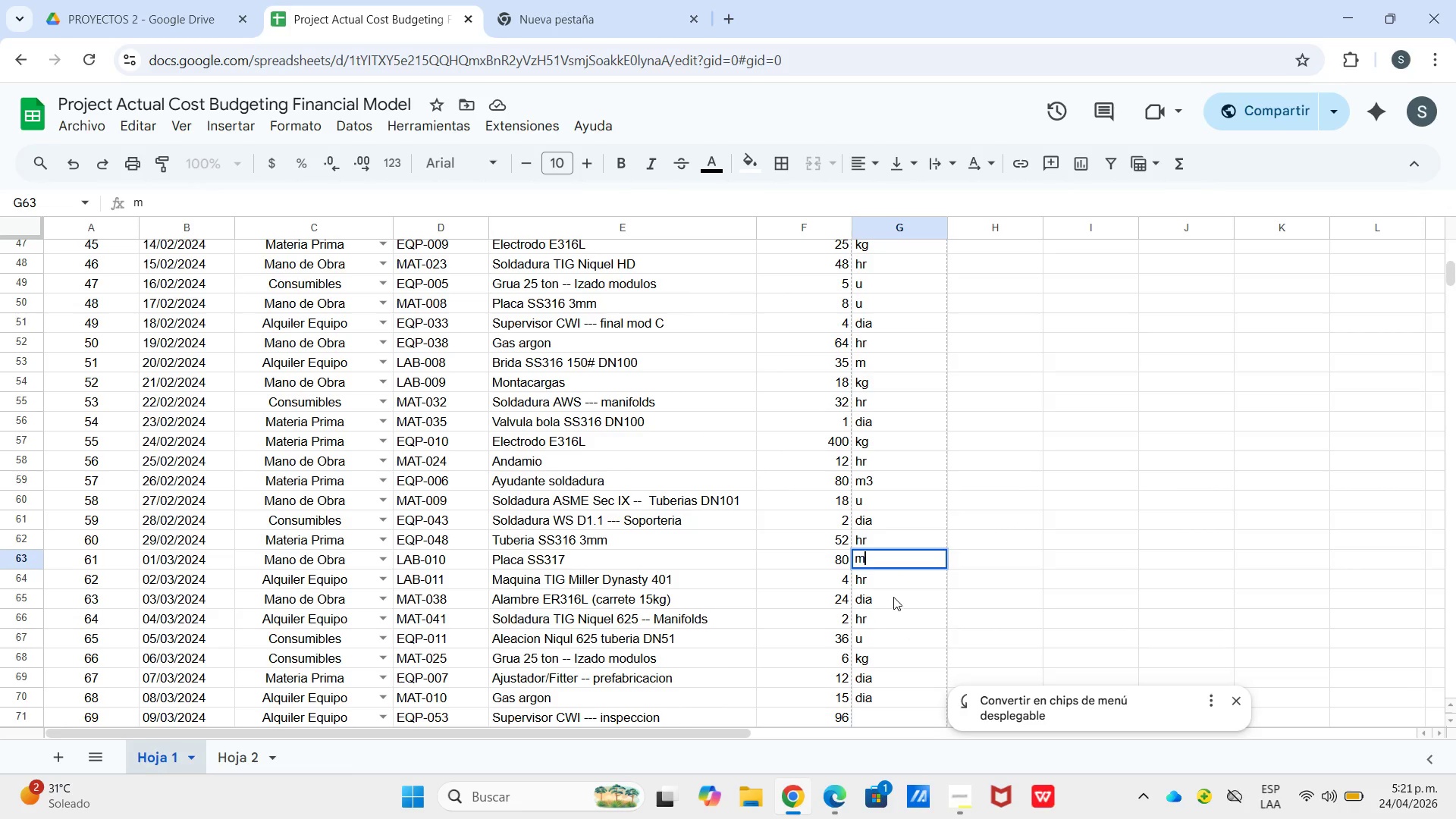 
left_click_drag(start_coordinate=[895, 584], to_coordinate=[896, 703])
 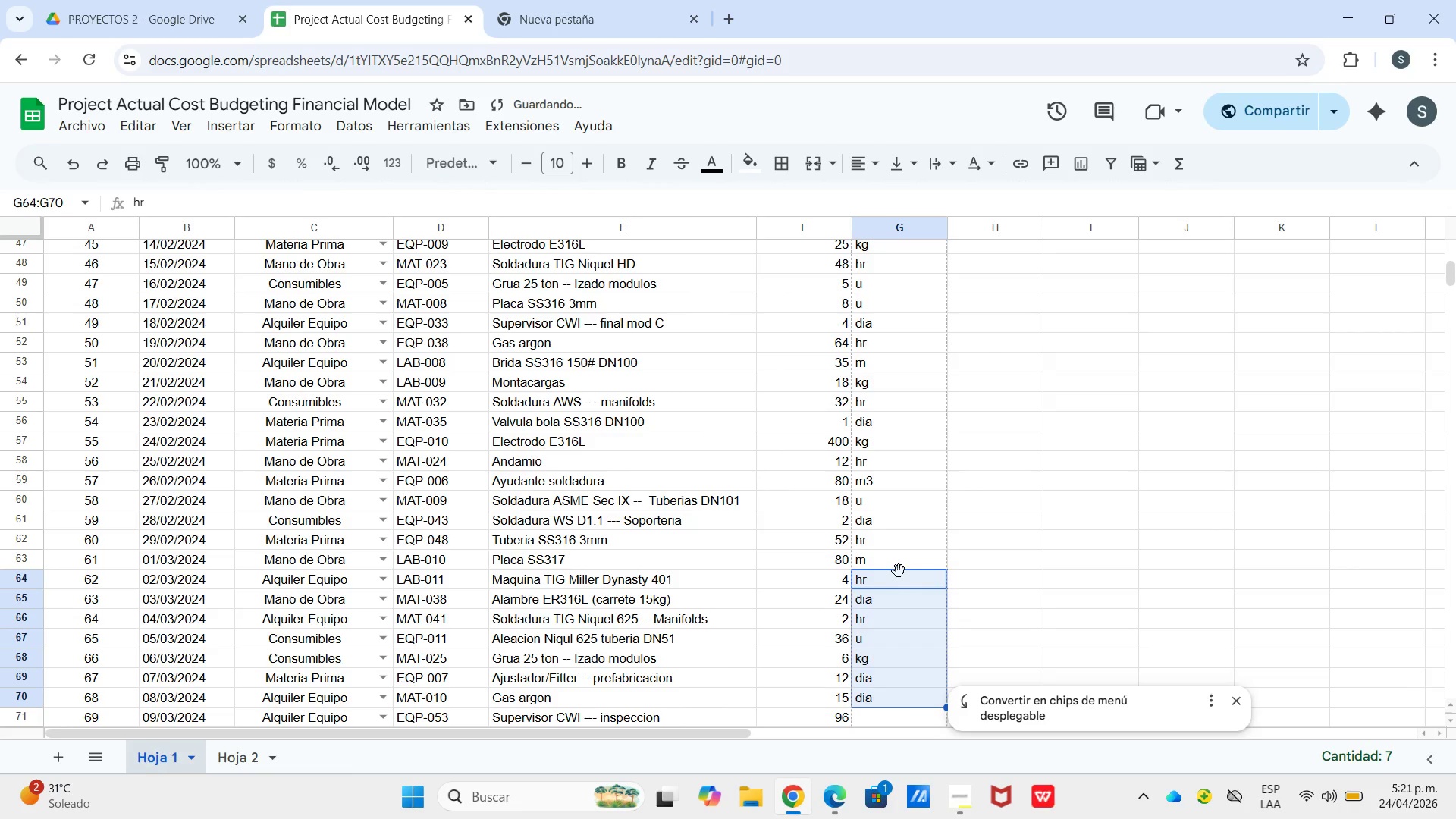 
left_click_drag(start_coordinate=[899, 571], to_coordinate=[905, 601])
 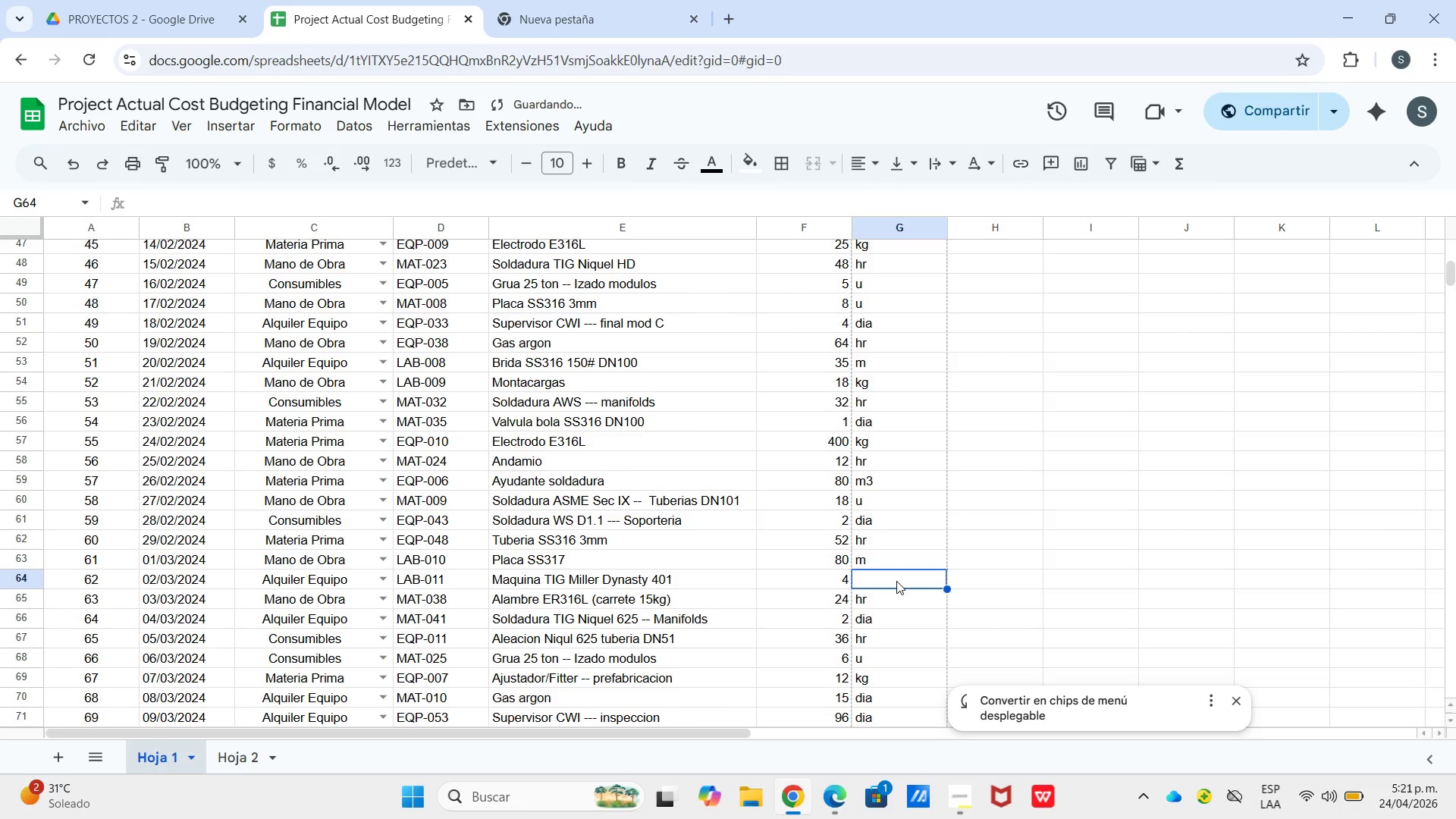 
key(U)
 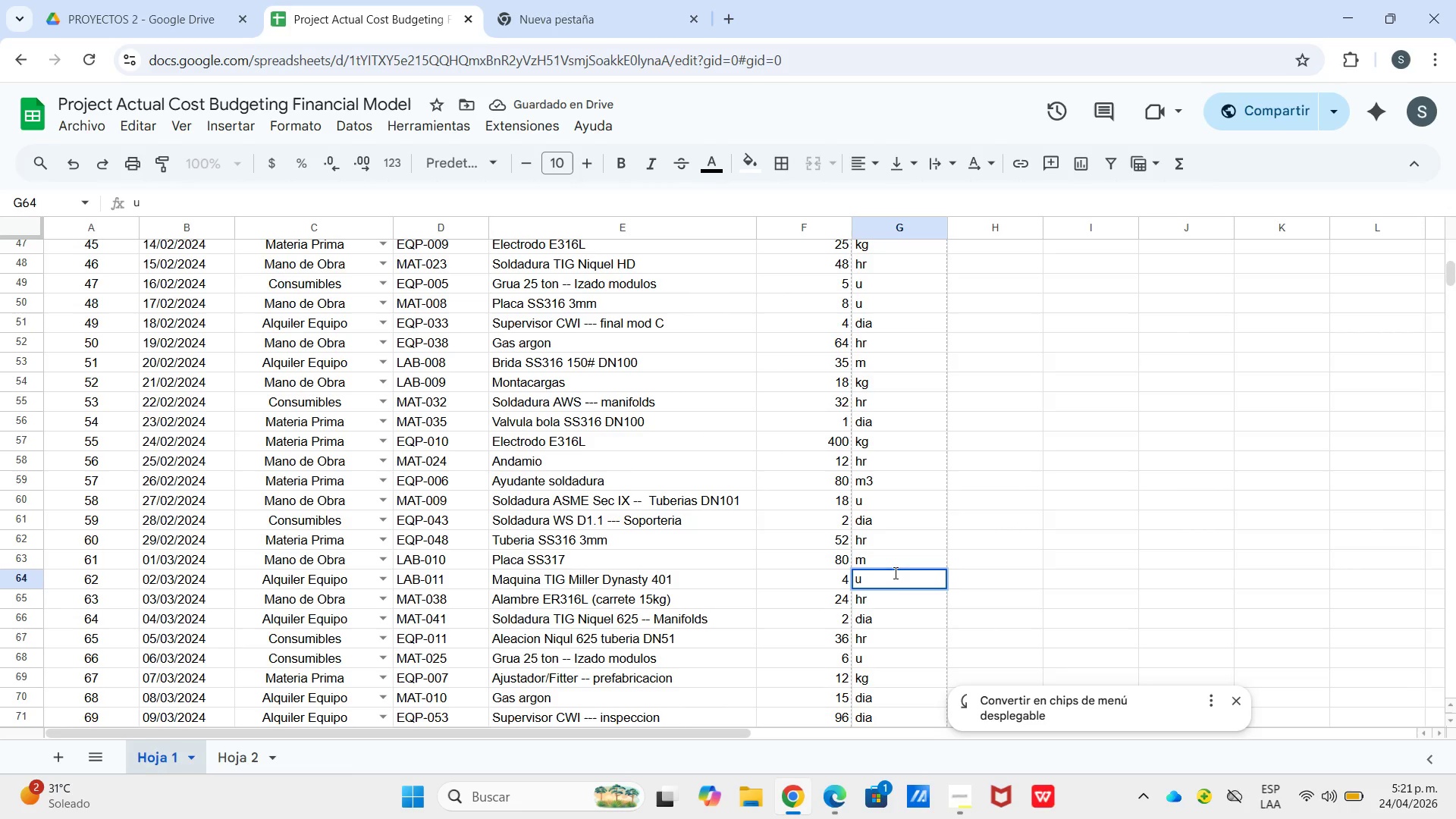 
left_click([905, 651])
 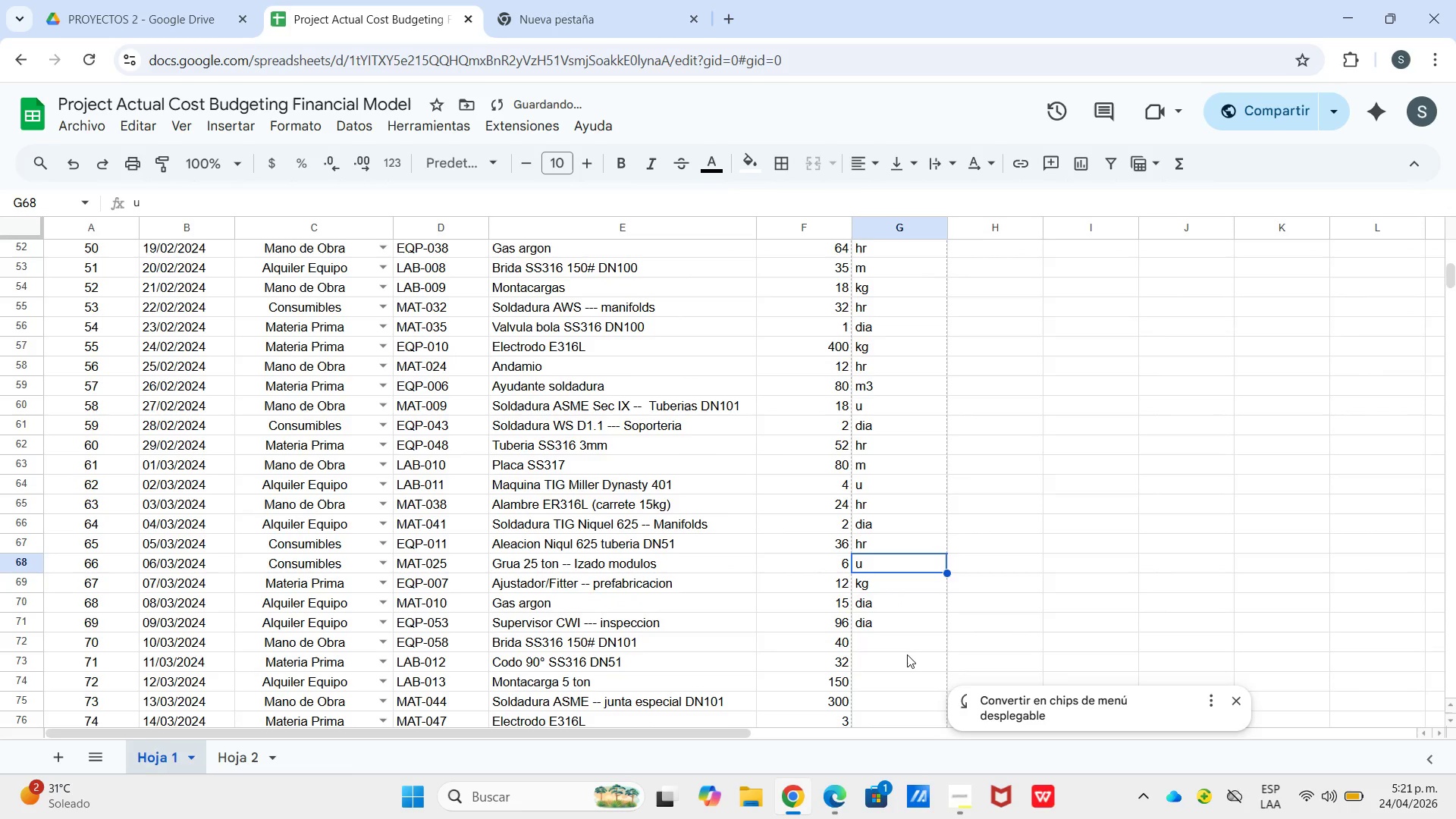 
scroll: coordinate [907, 654], scroll_direction: down, amount: 1.0
 